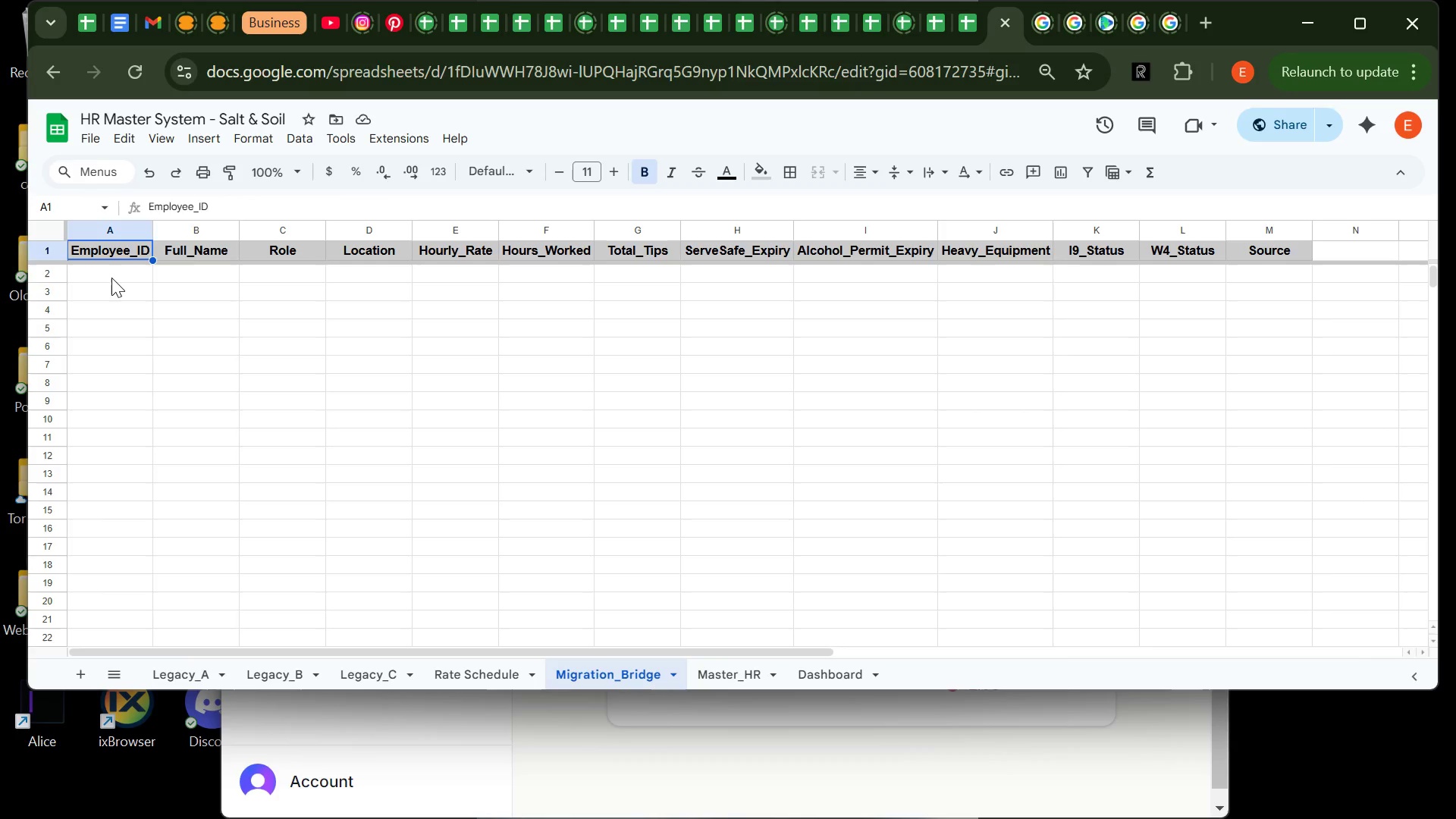 
left_click([111, 278])
 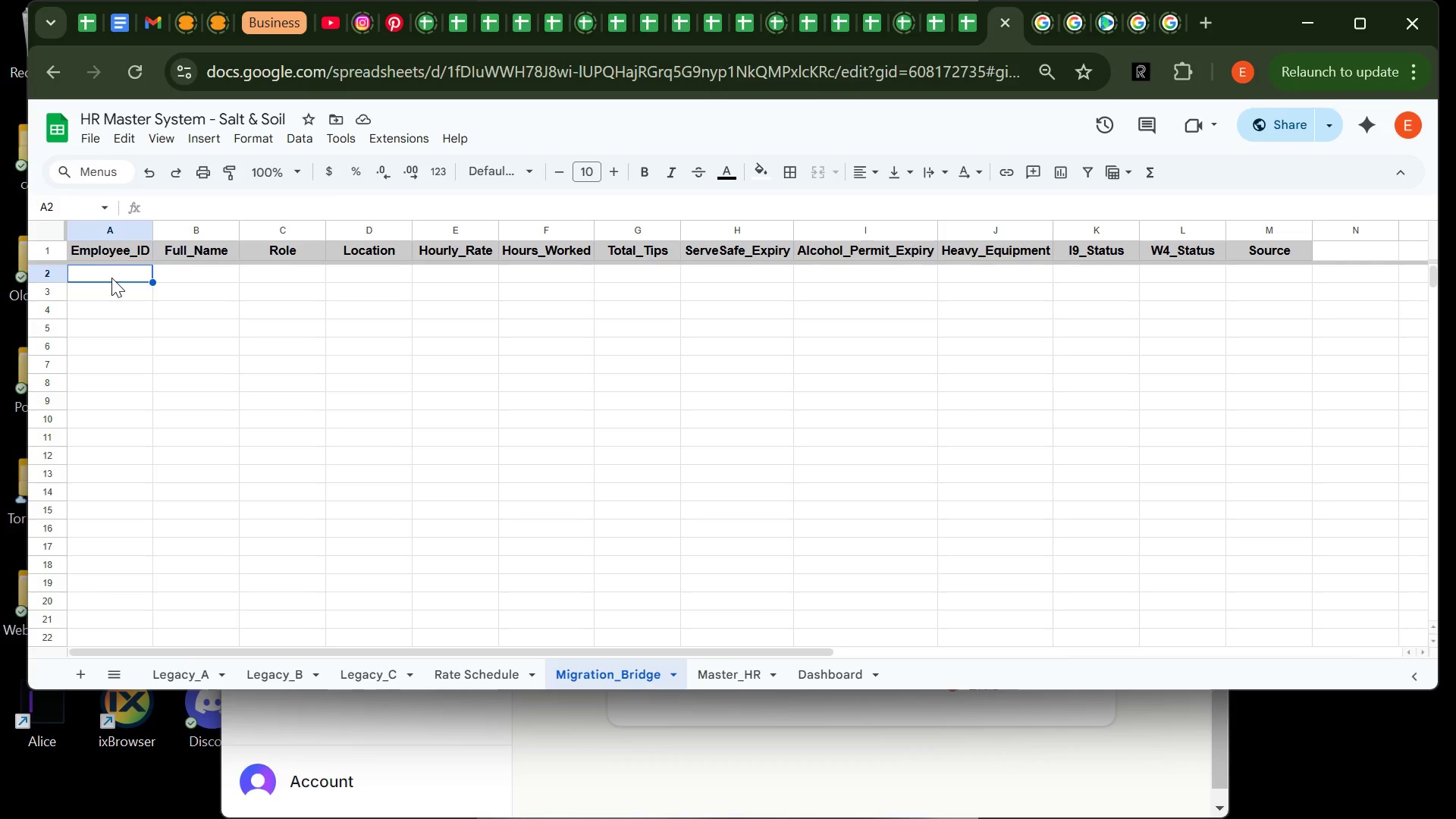 
type(=leacy)
key(Backspace)
key(Backspace)
key(Backspace)
key(Backspace)
key(Backspace)
type(Legacy)
 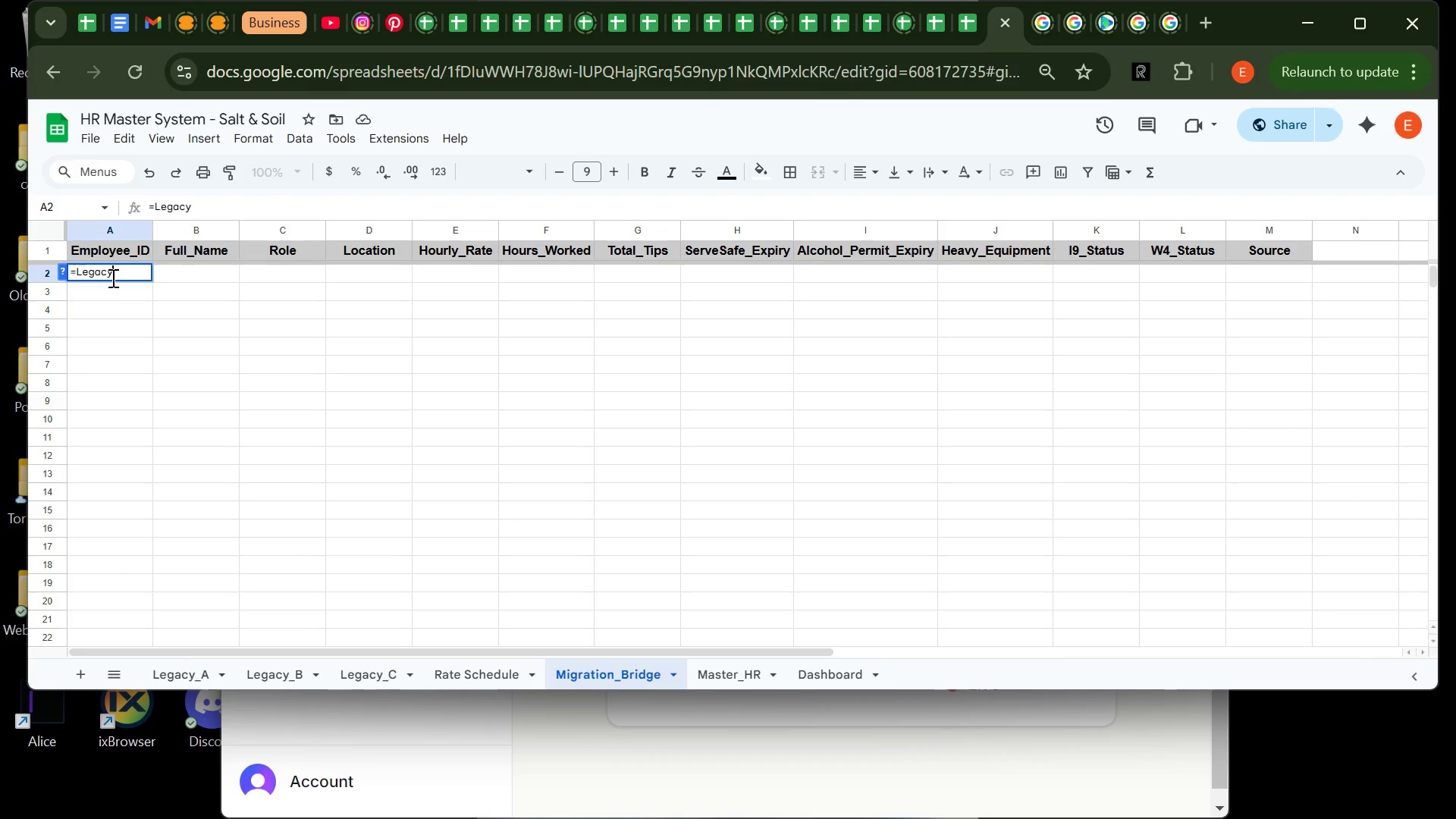 
type(_A1)
 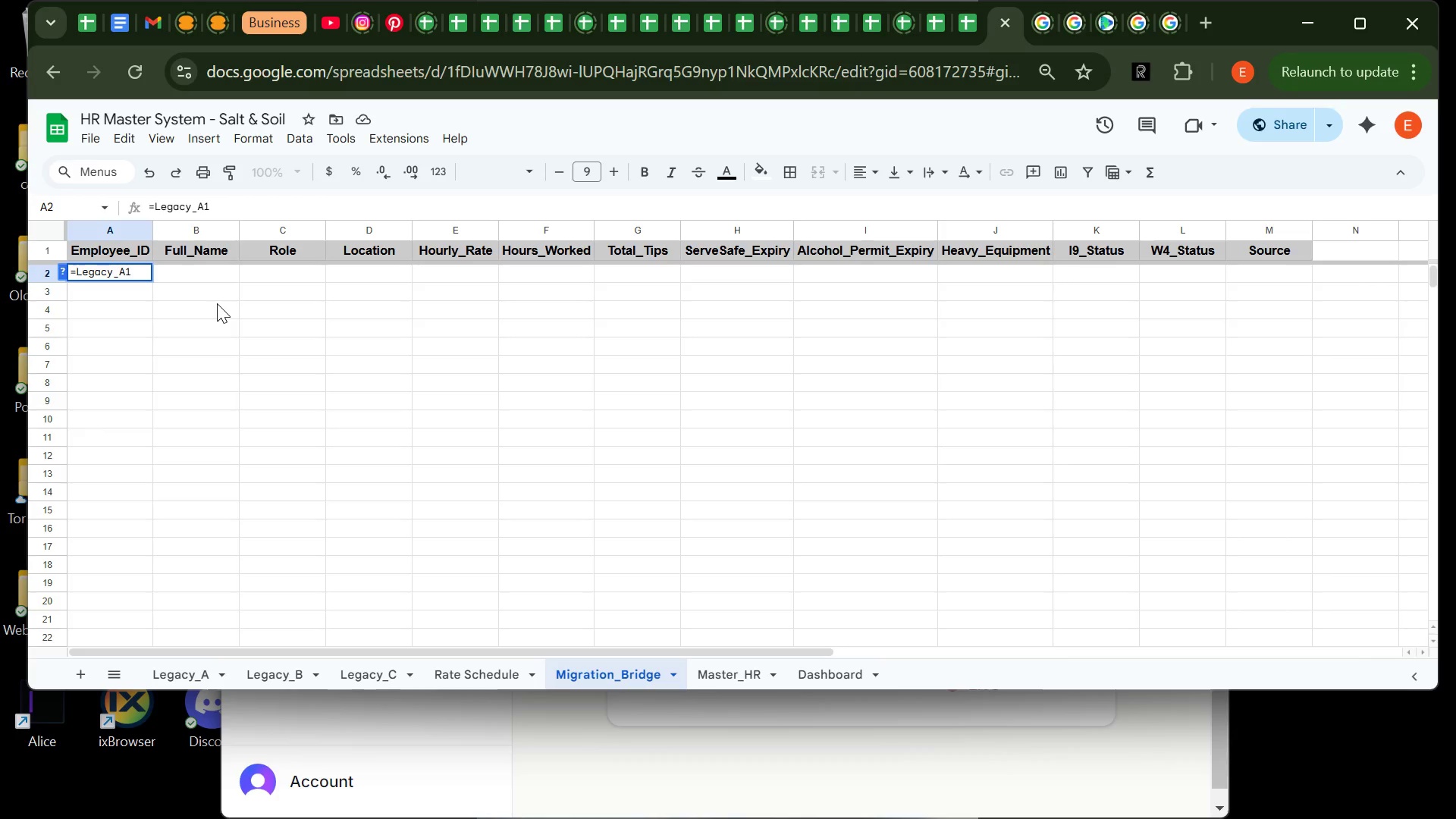 
wait(6.58)
 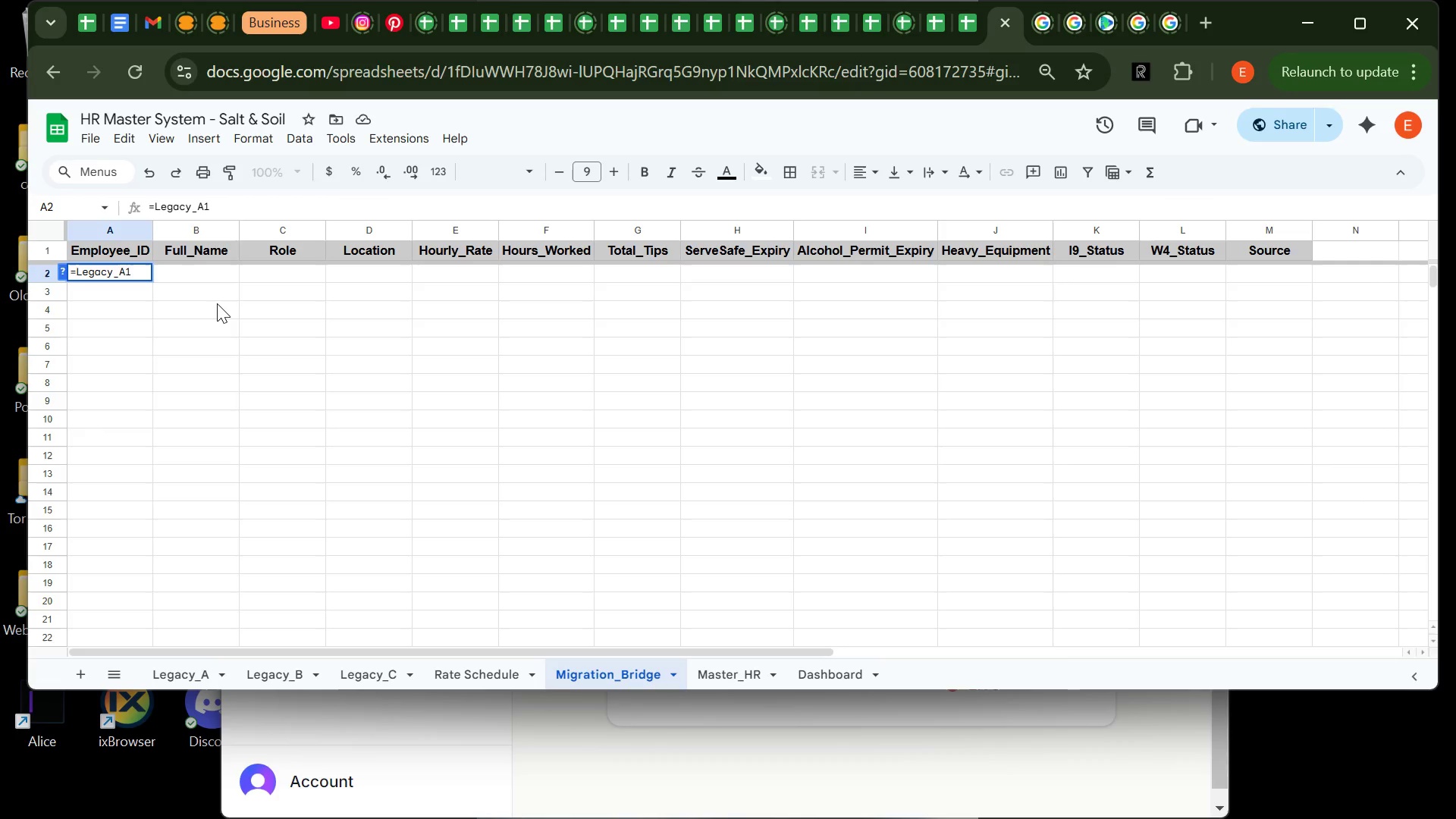 
type(\)
key(Backspace)
key(Backspace)
type(!A2)
 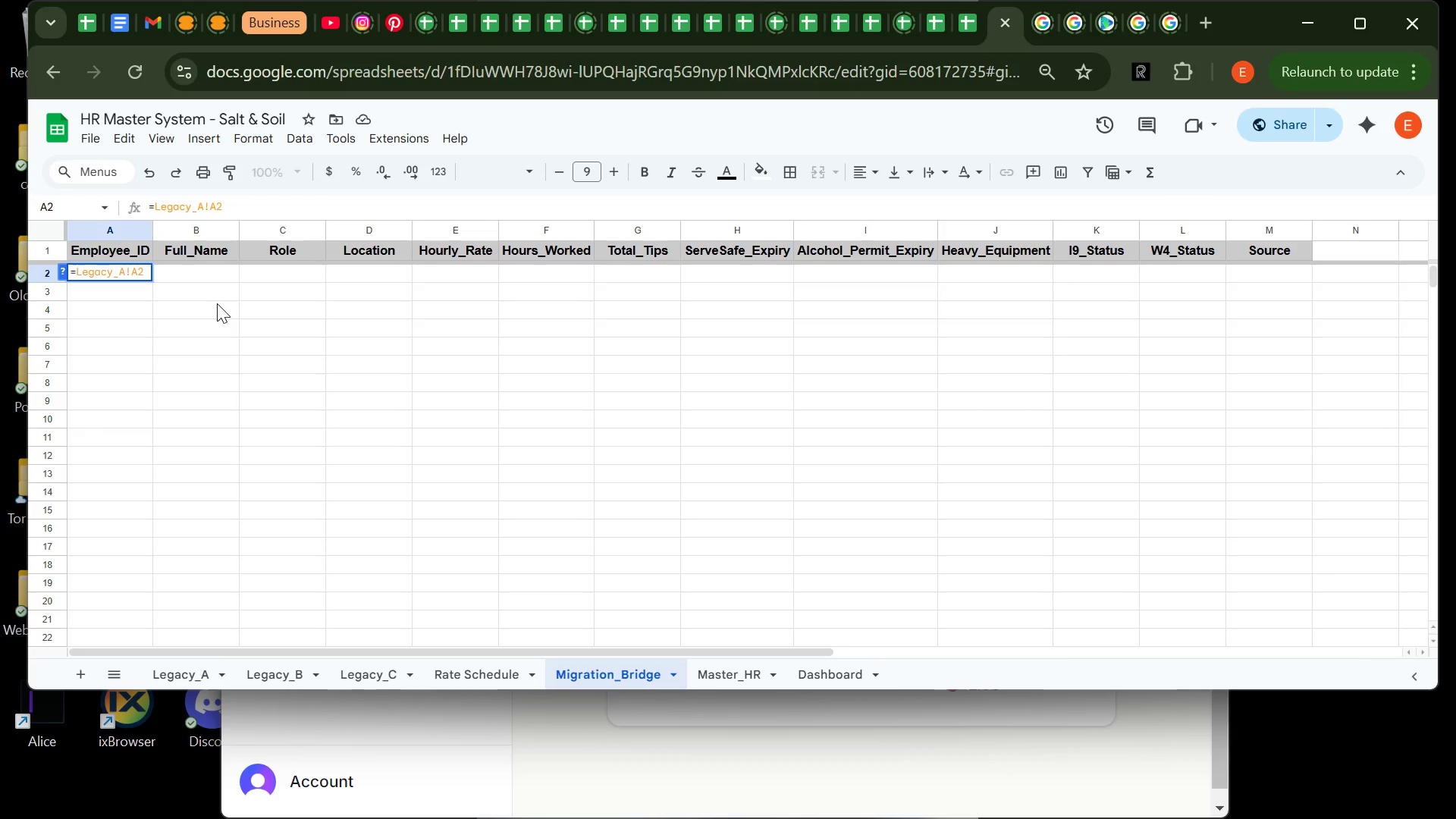 
wait(5.62)
 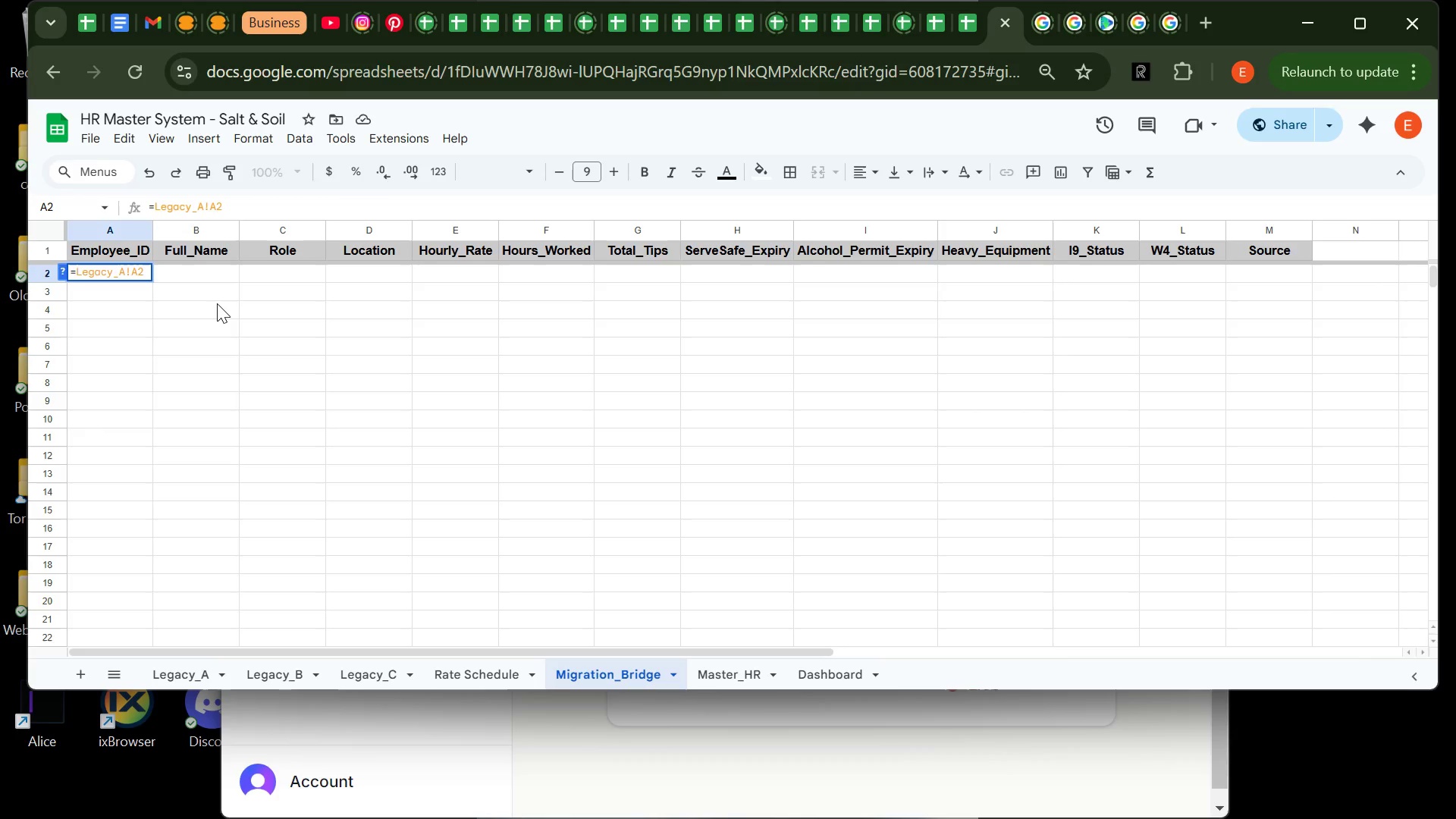 
key(Enter)
 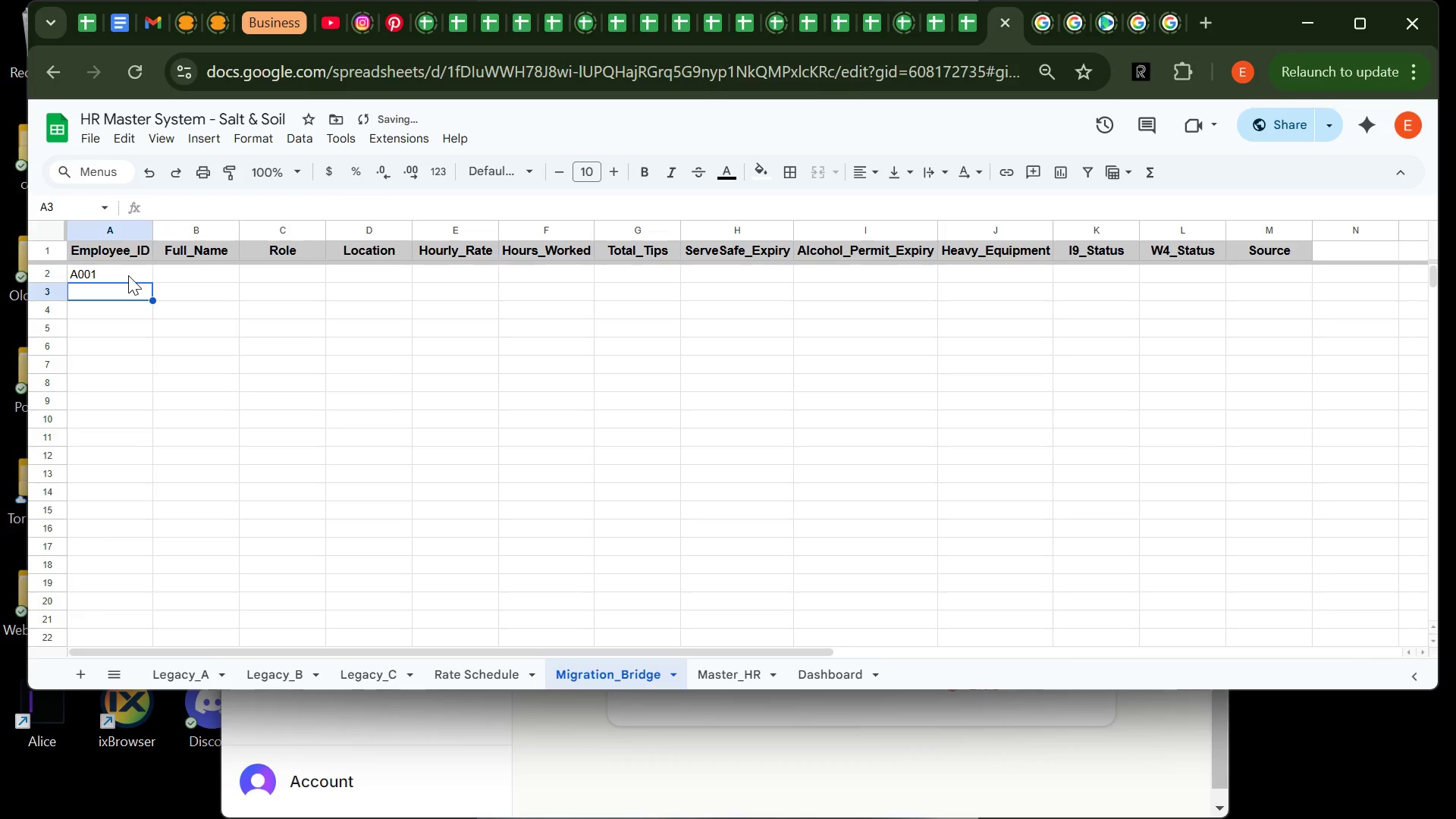 
left_click([128, 275])
 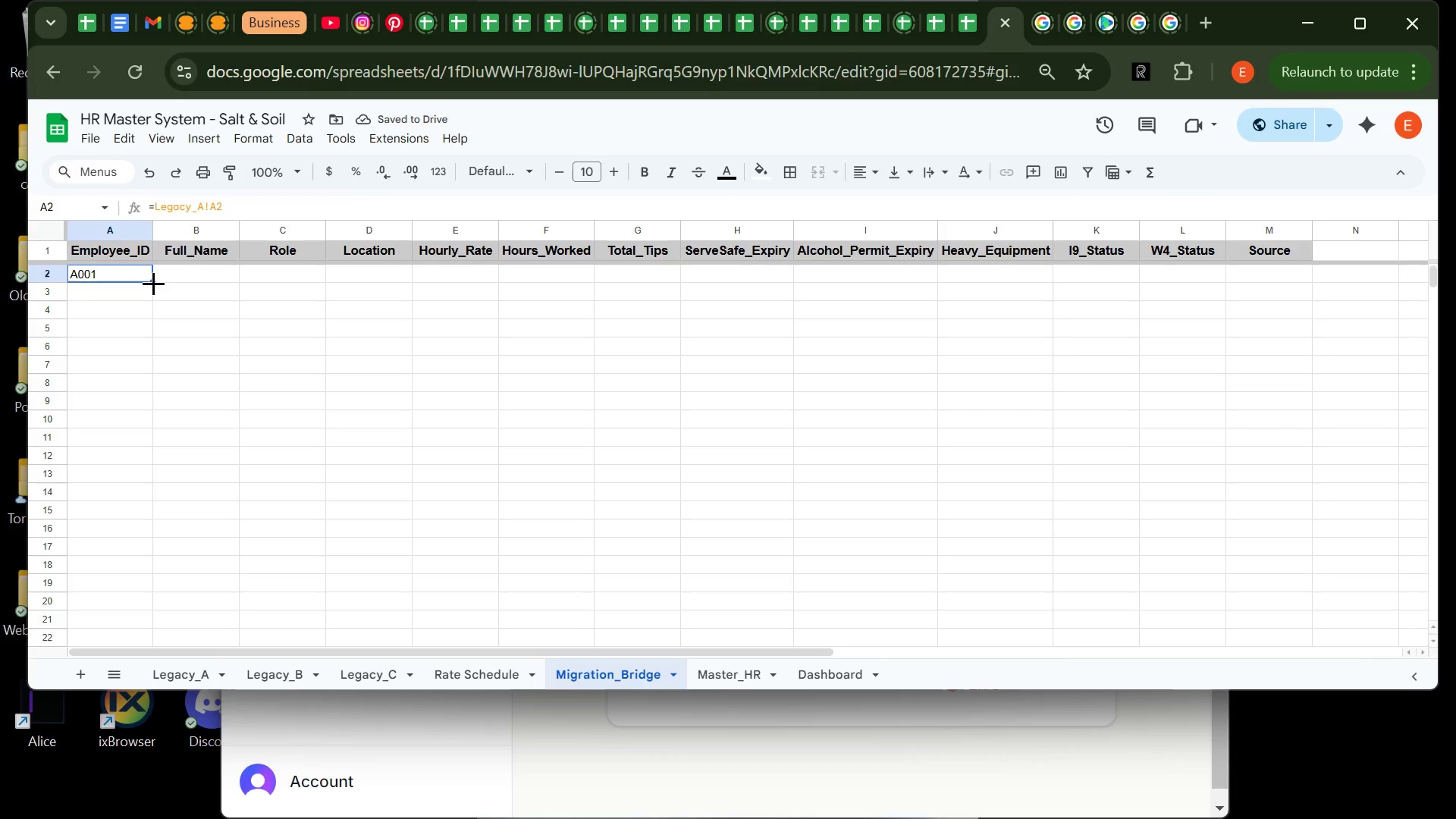 
left_click_drag(start_coordinate=[153, 283], to_coordinate=[162, 534])
 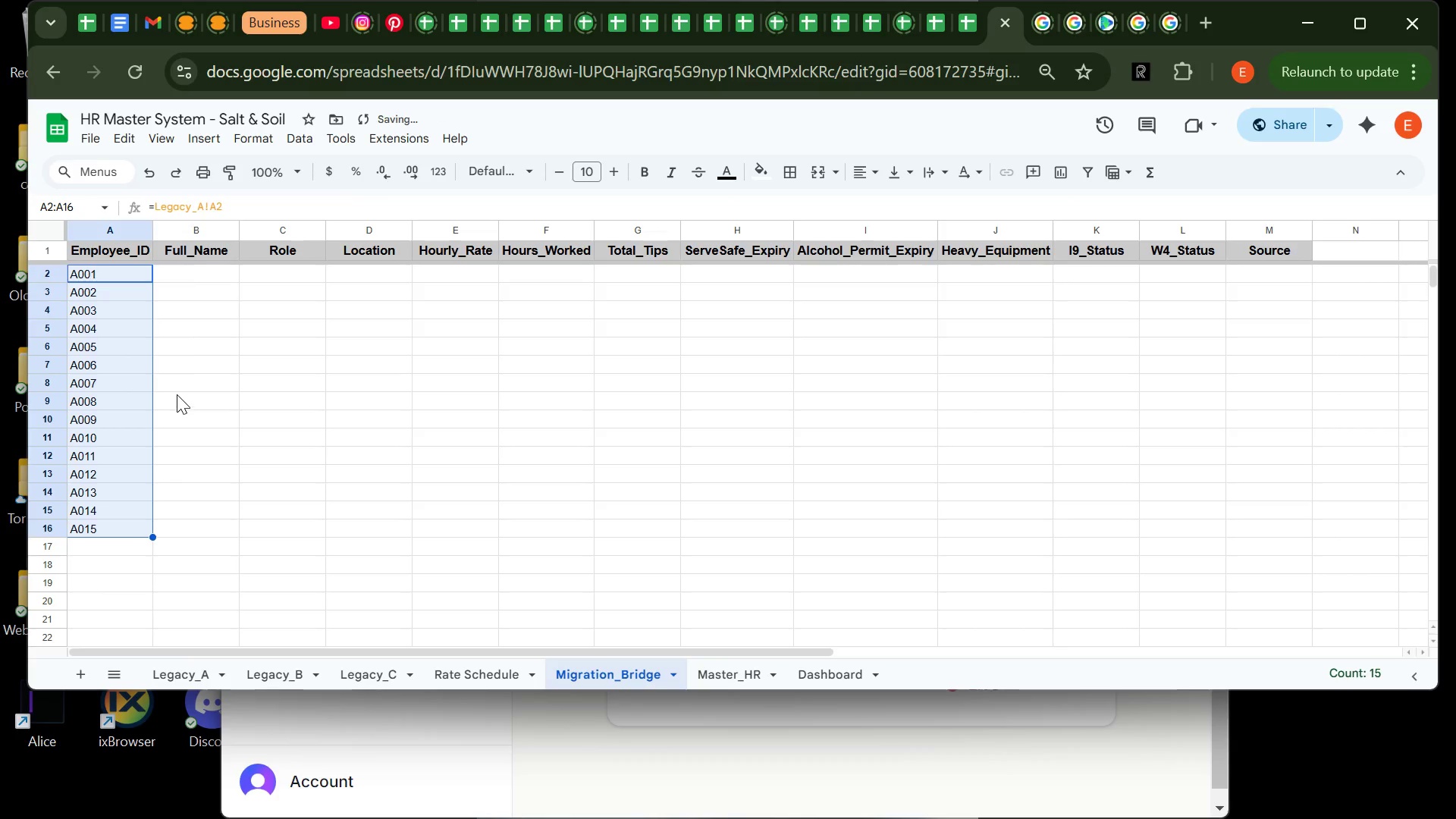 
left_click([177, 394])
 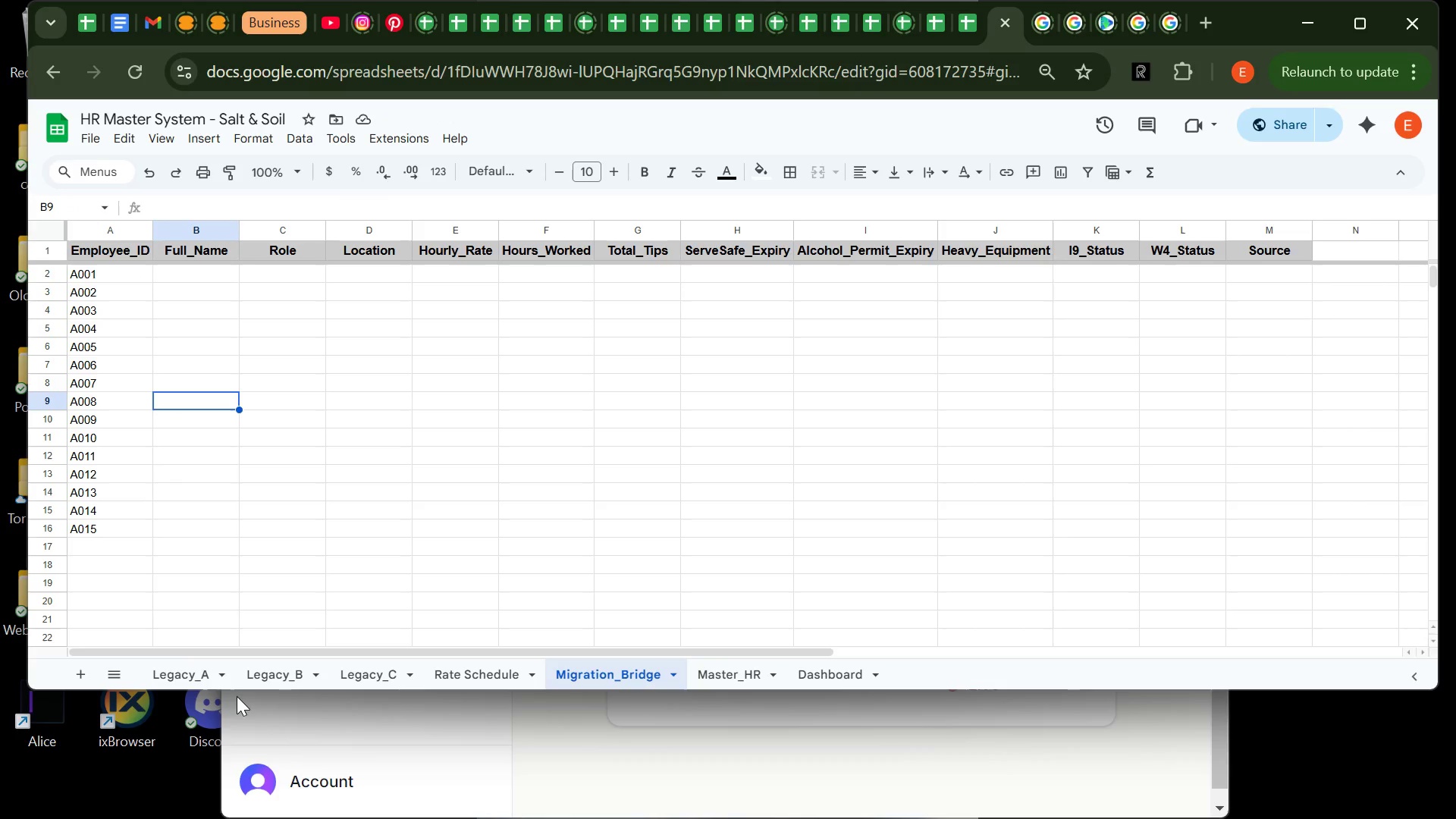 
wait(9.2)
 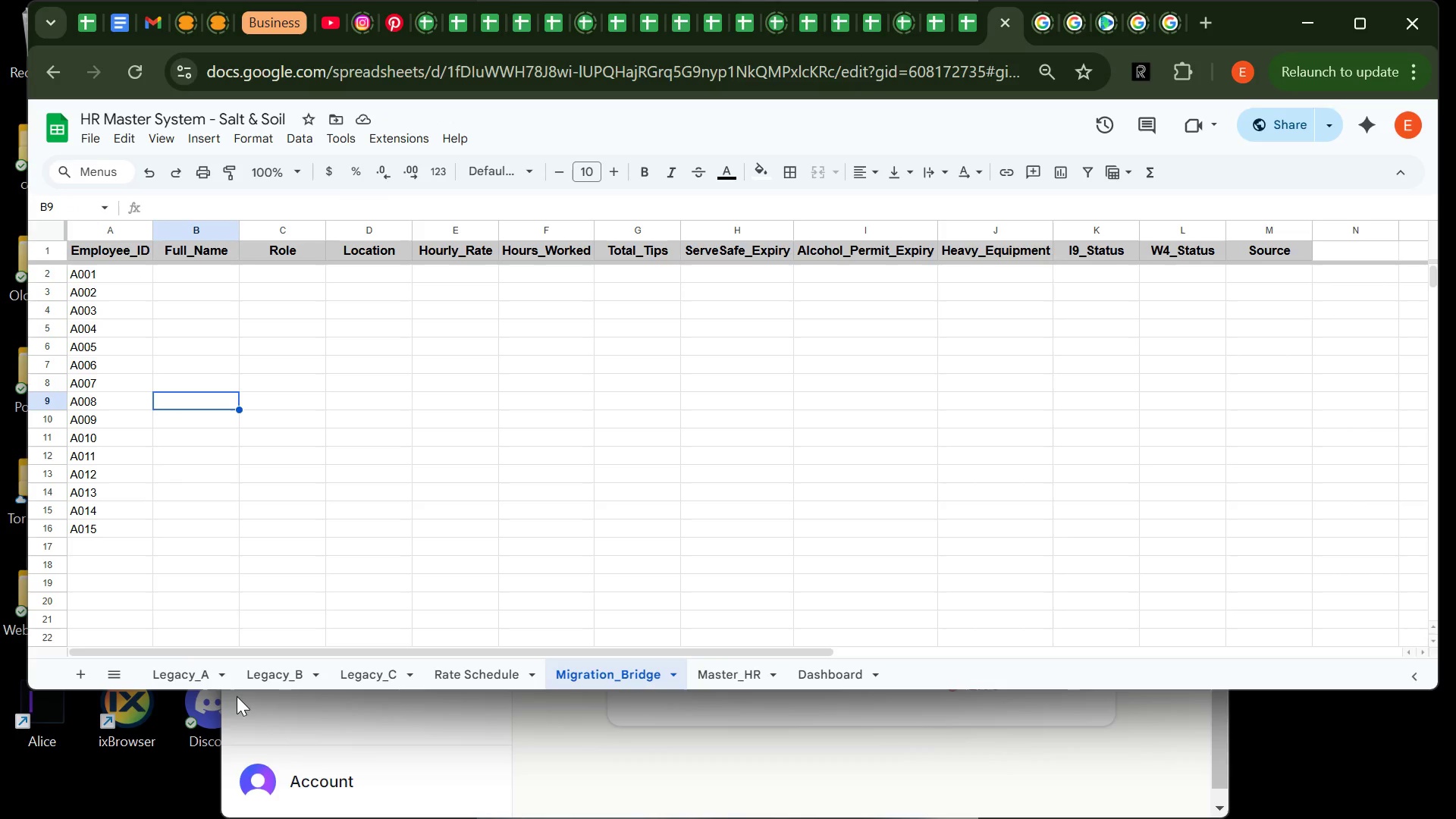 
left_click([187, 272])
 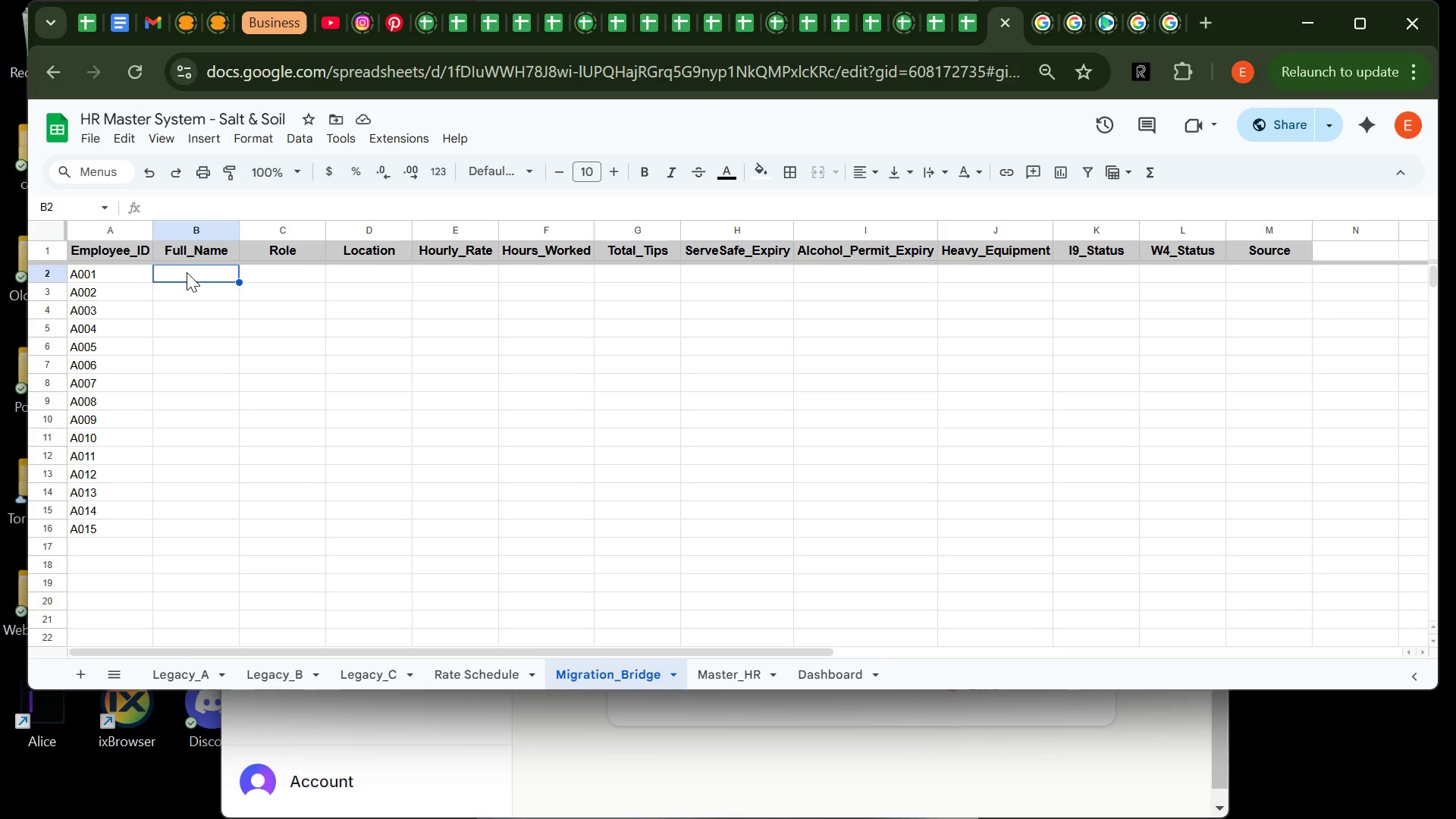 
type(=Legacy_a)
key(Backspace)
type(A!B2)
 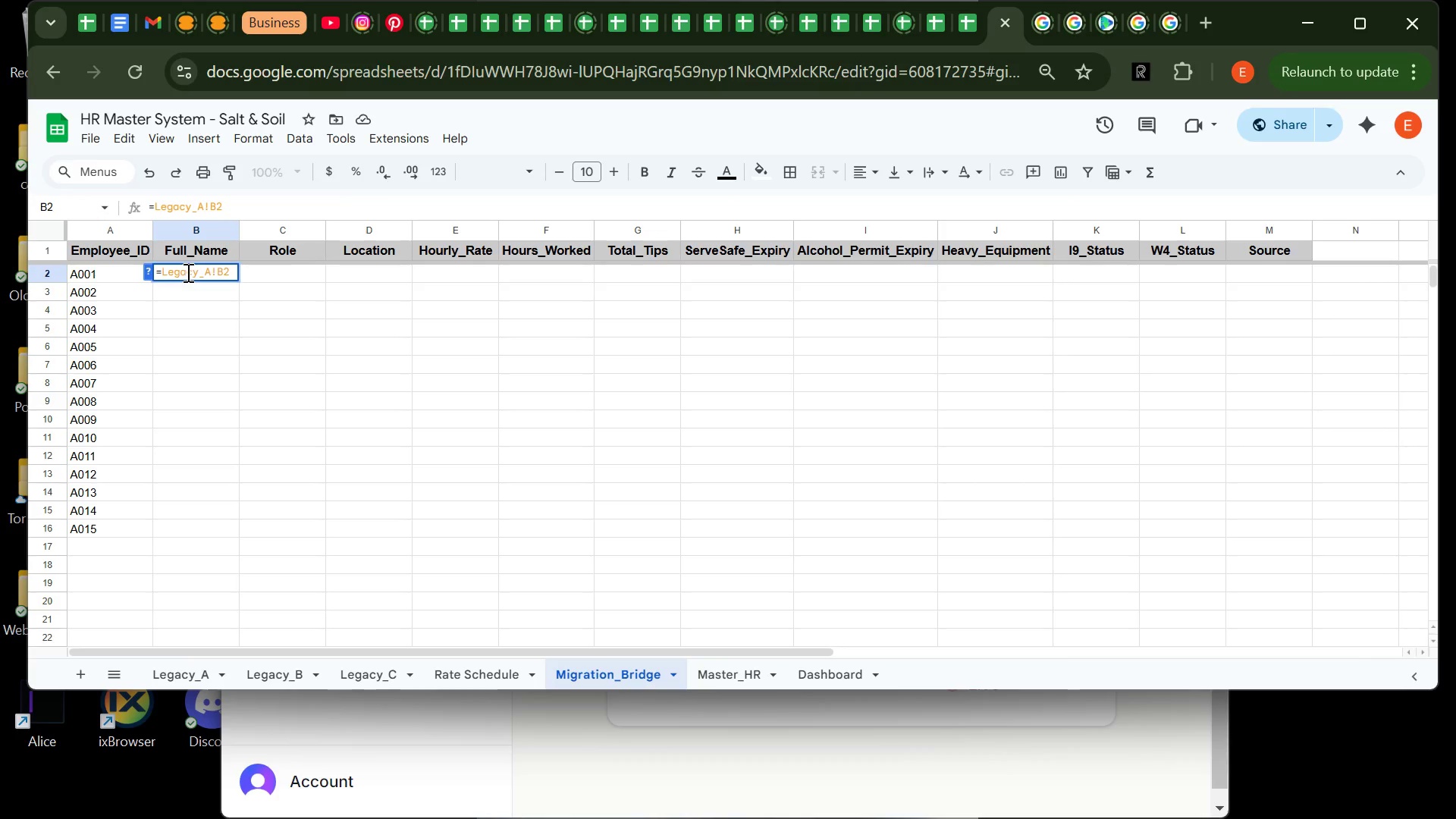 
key(Enter)
 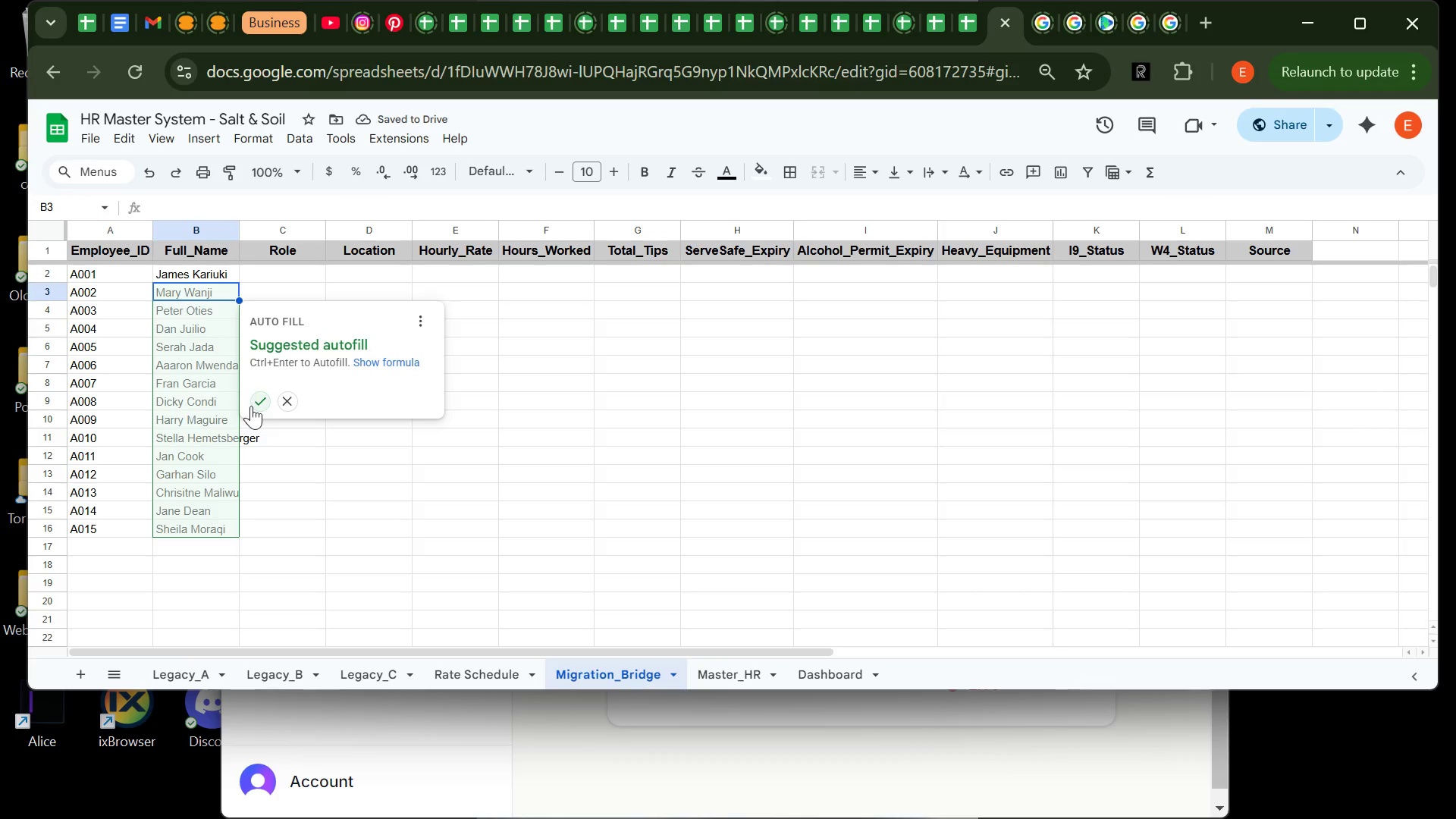 
left_click([251, 403])
 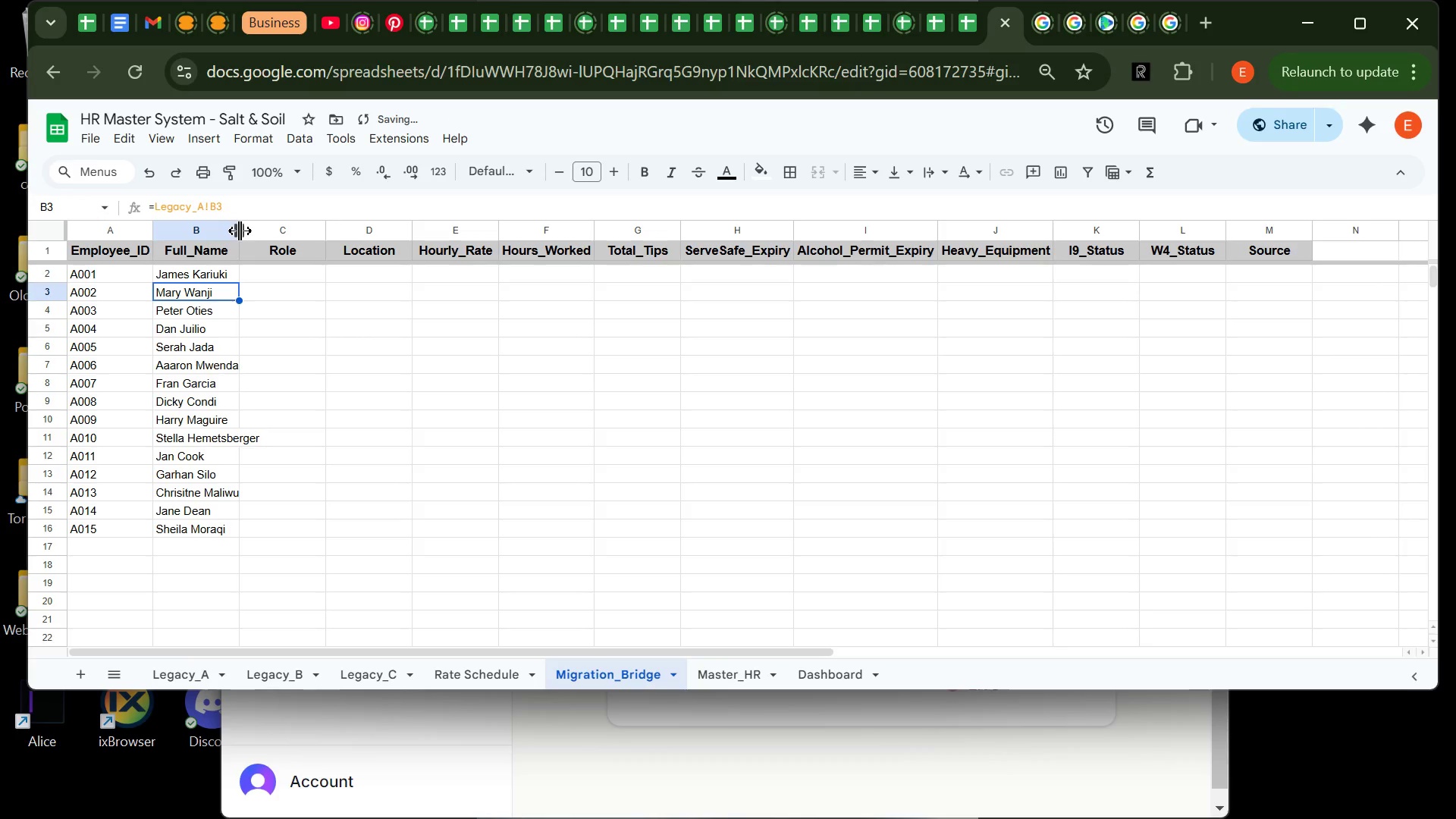 
double_click([240, 231])
 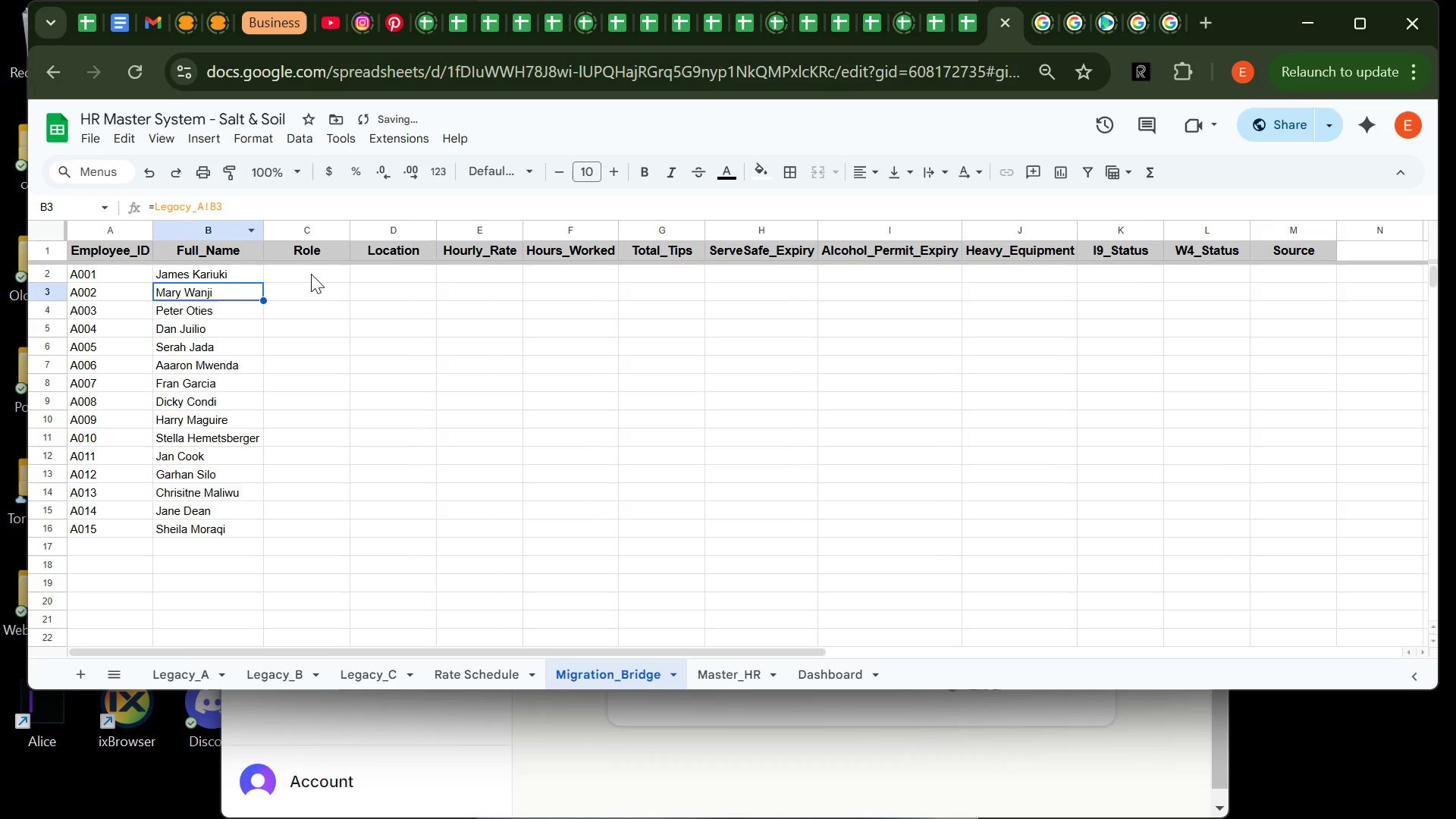 
left_click([311, 274])
 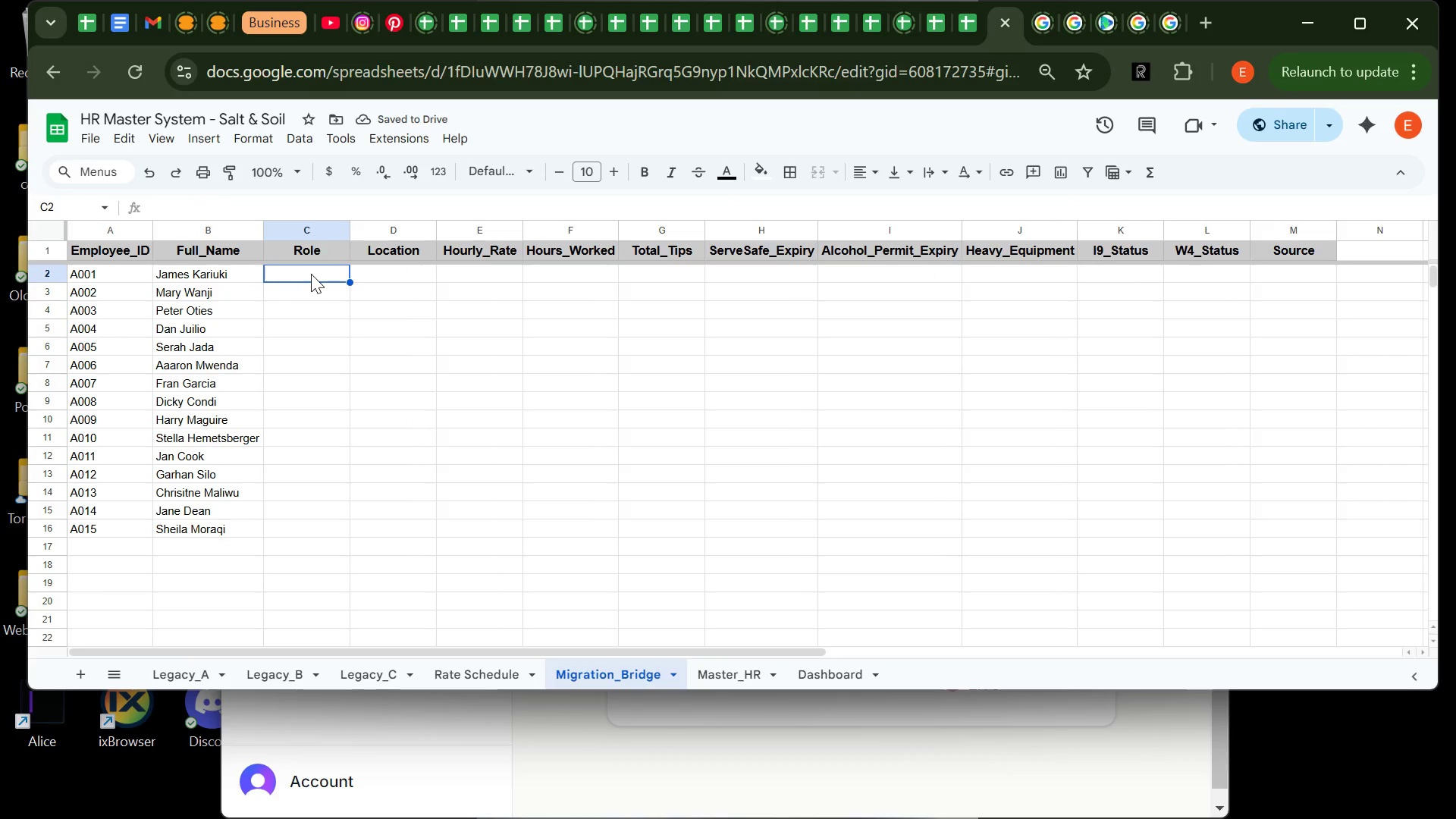 
type(=Legacy_a)
 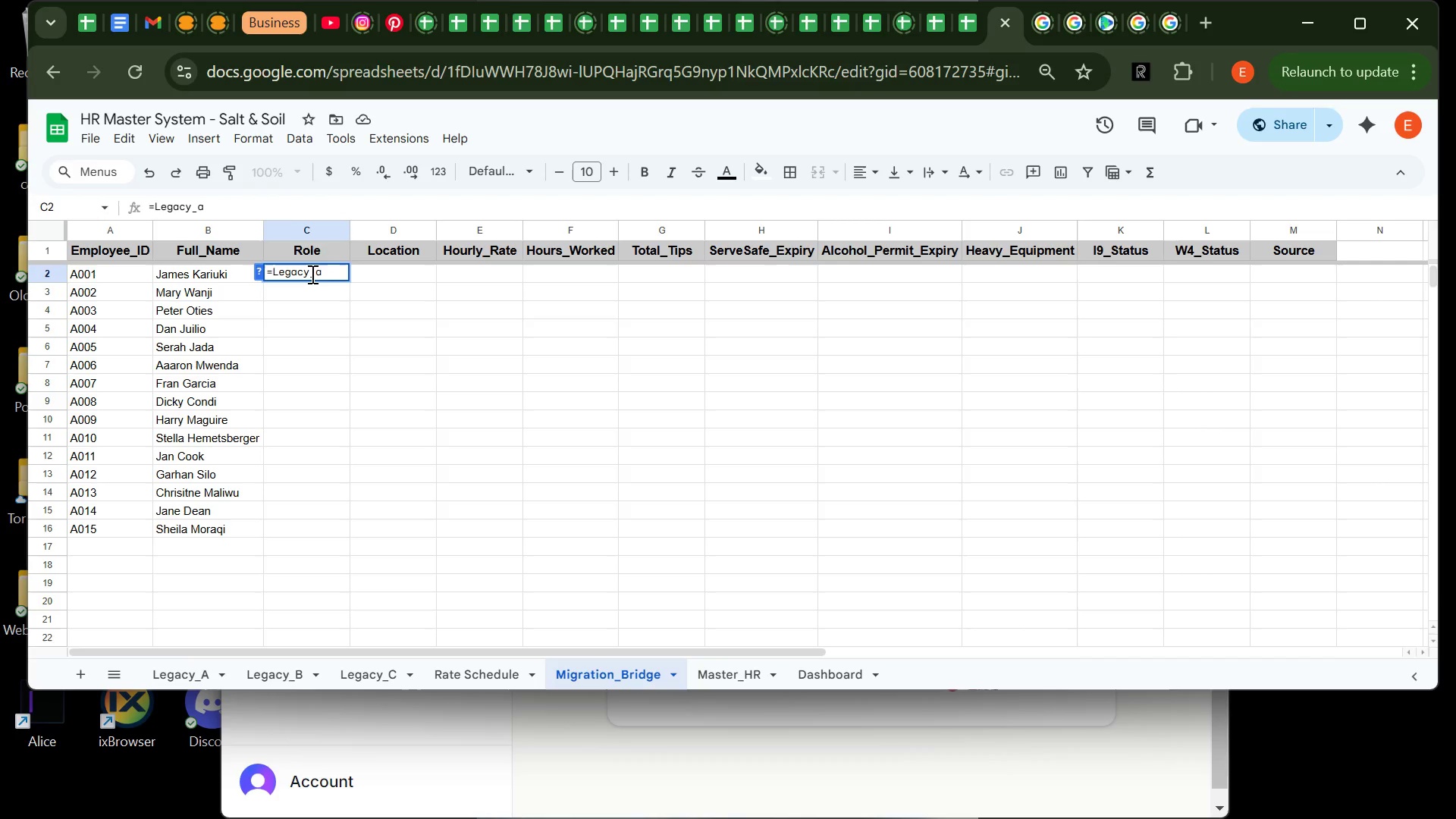 
key(Backspace)
type(A!c)
key(Backspace)
type(C2)
 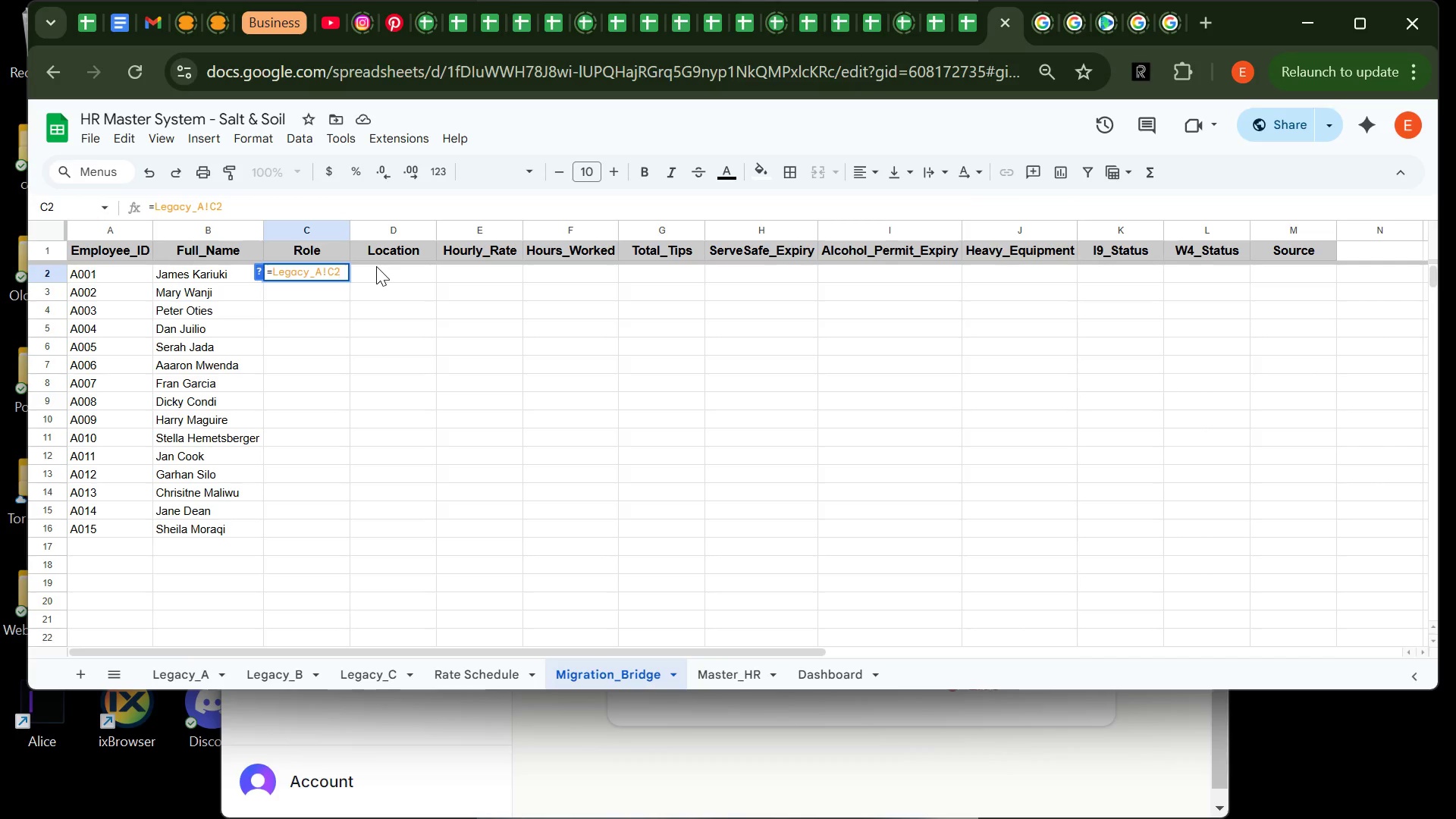 
left_click([373, 401])
 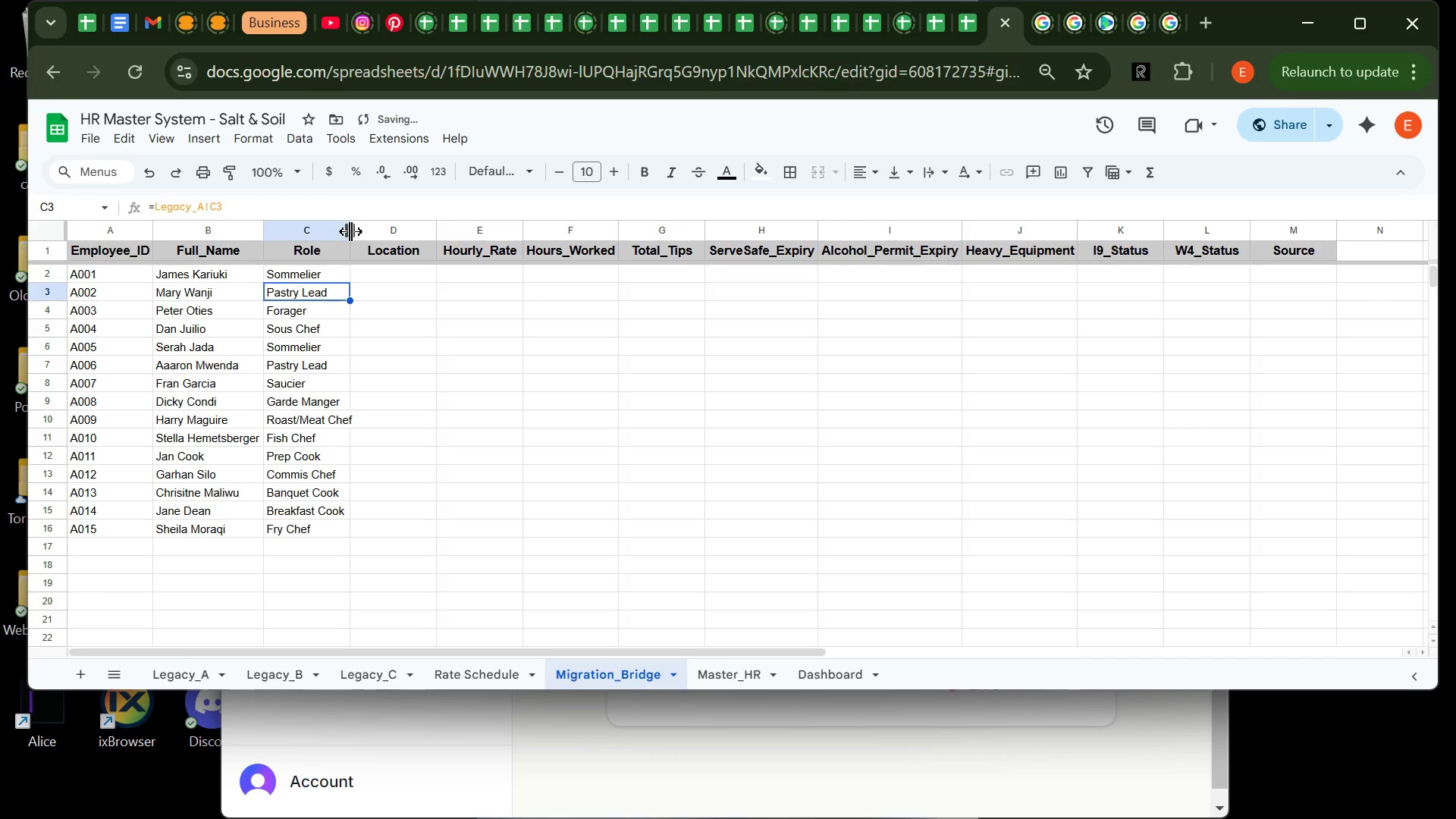 
double_click([350, 231])
 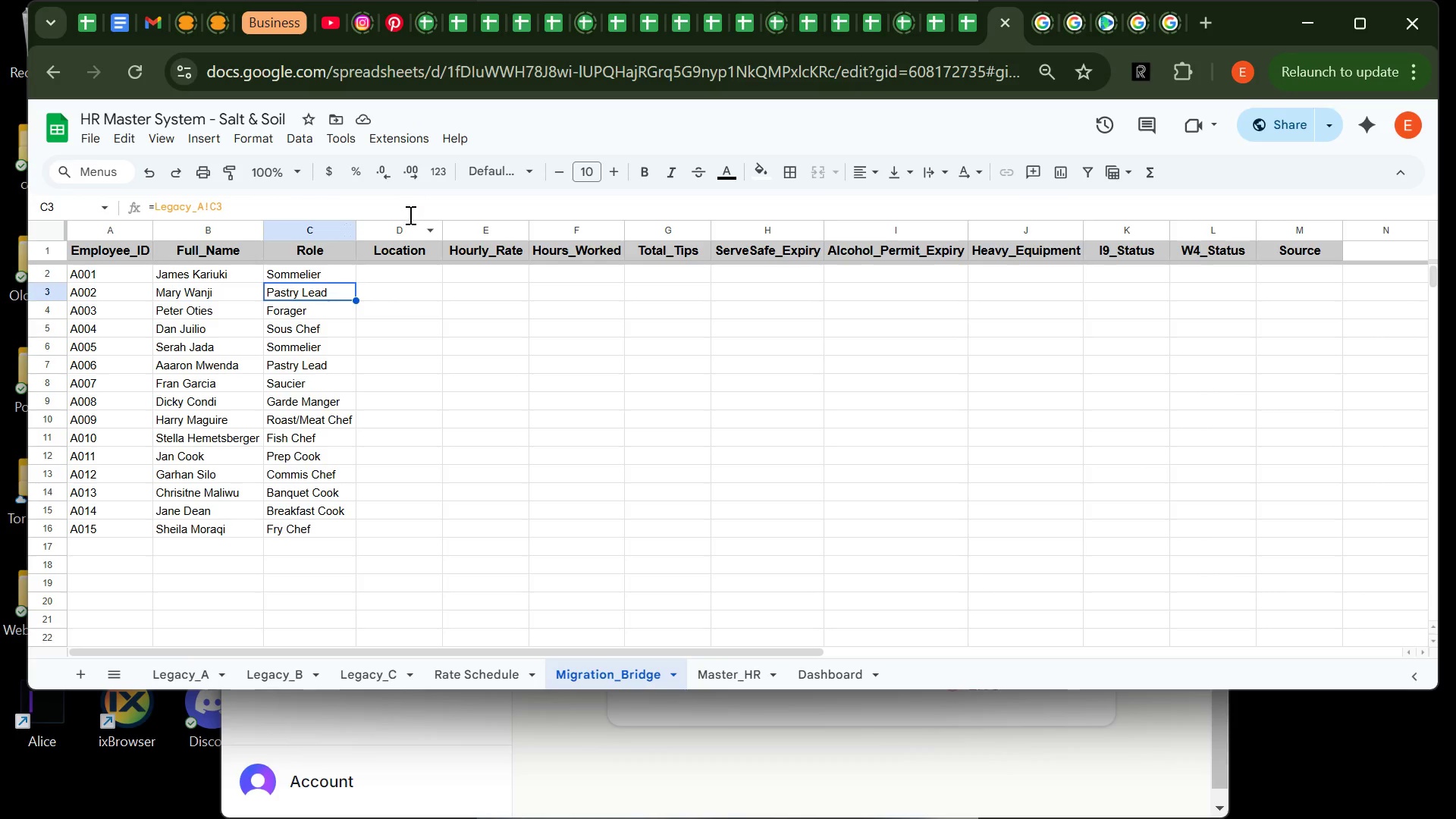 
wait(7.62)
 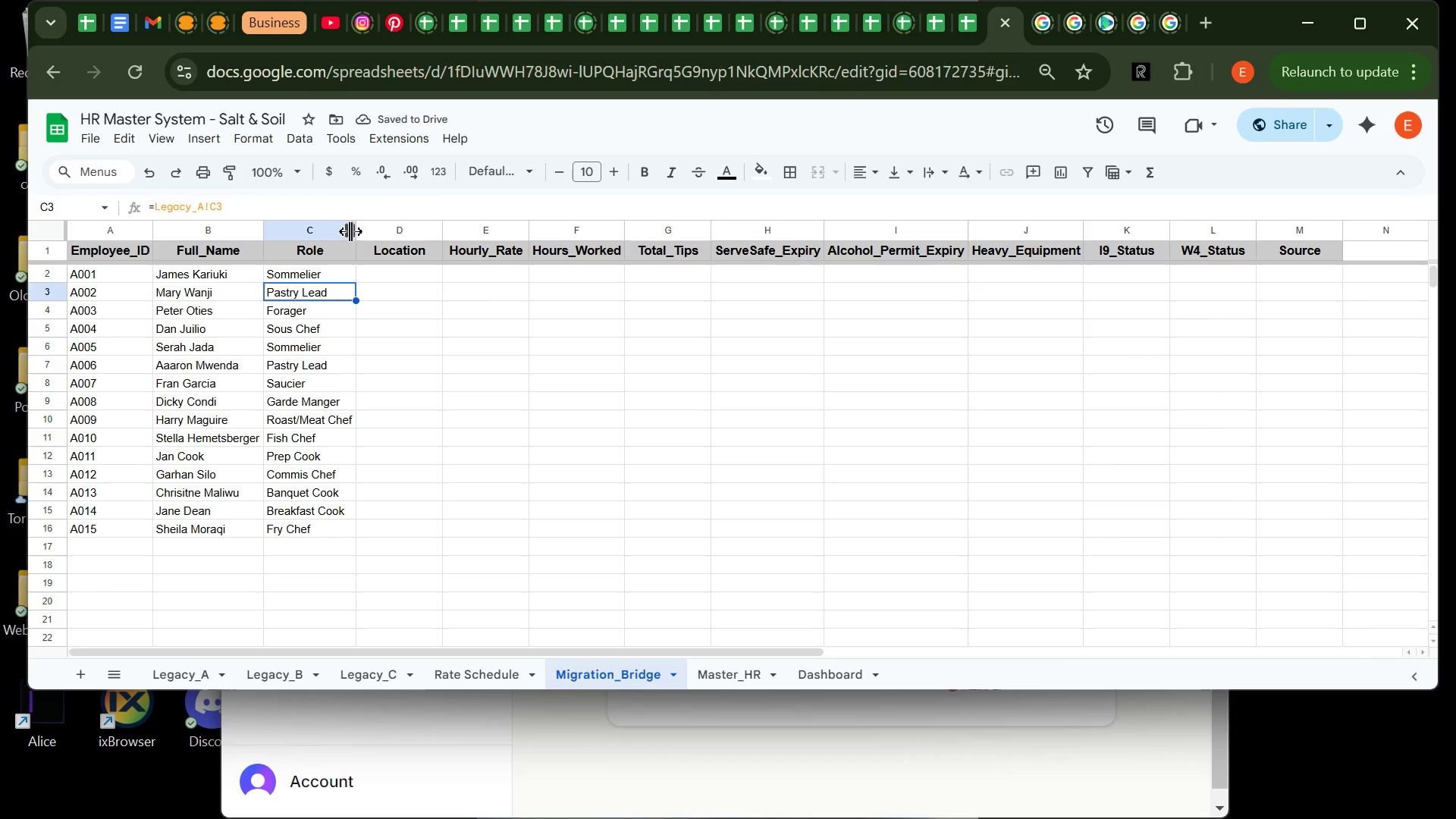 
left_click([400, 275])
 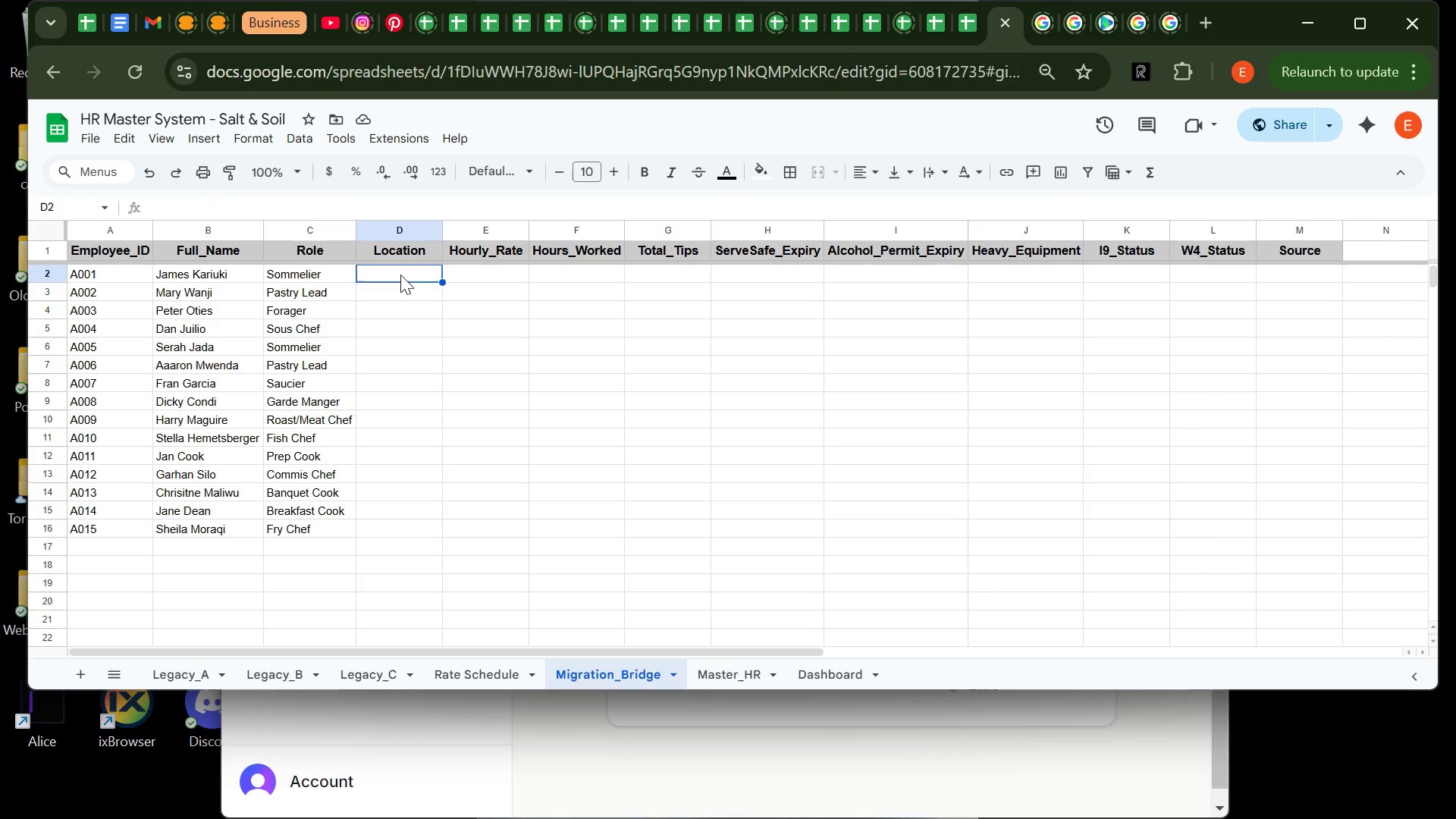 
type(=l)
key(Backspace)
type(Legacy!)
key(Backspace)
 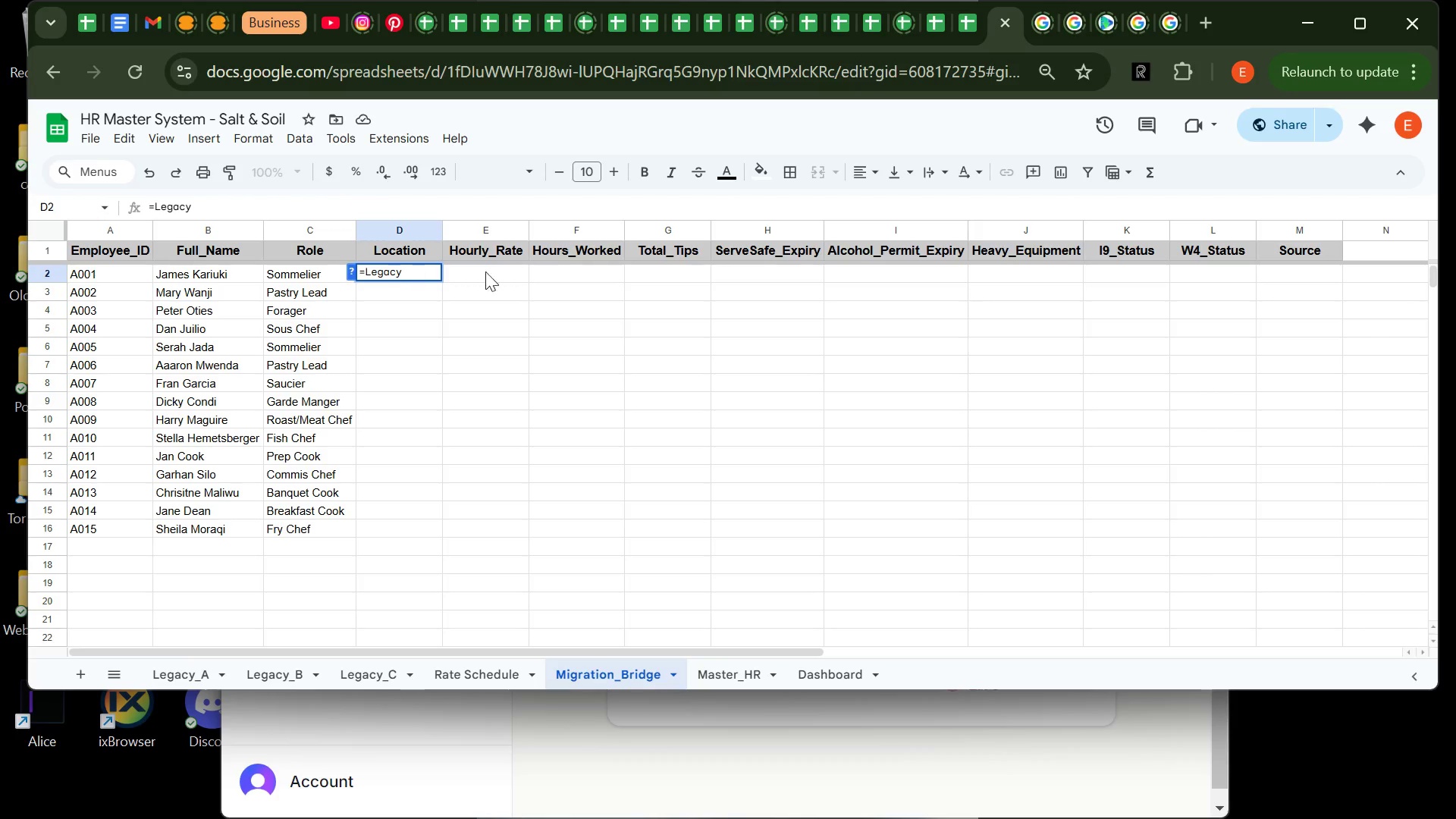 
key(Shift+Minus)
 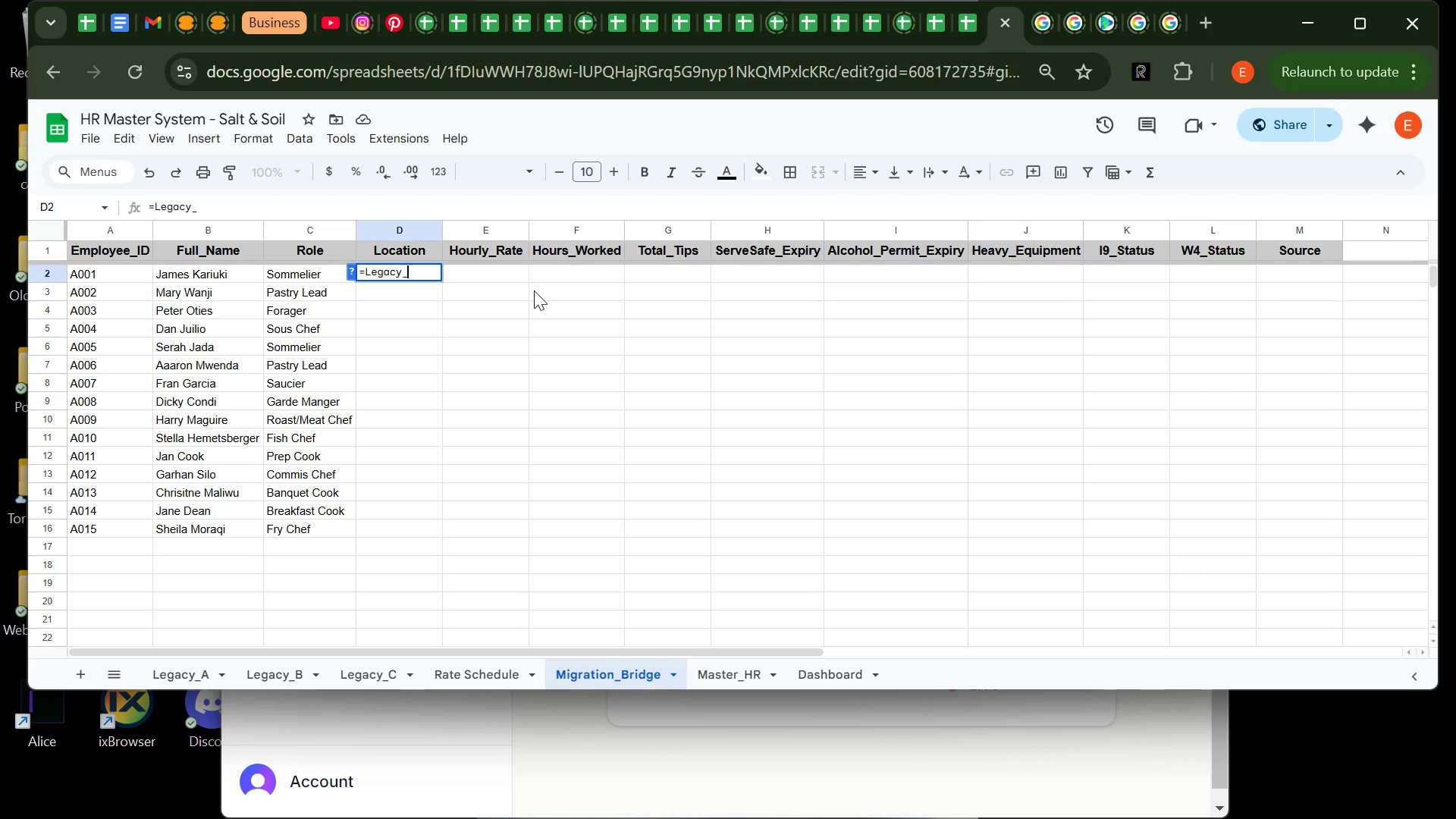 
key(CapsLock)
 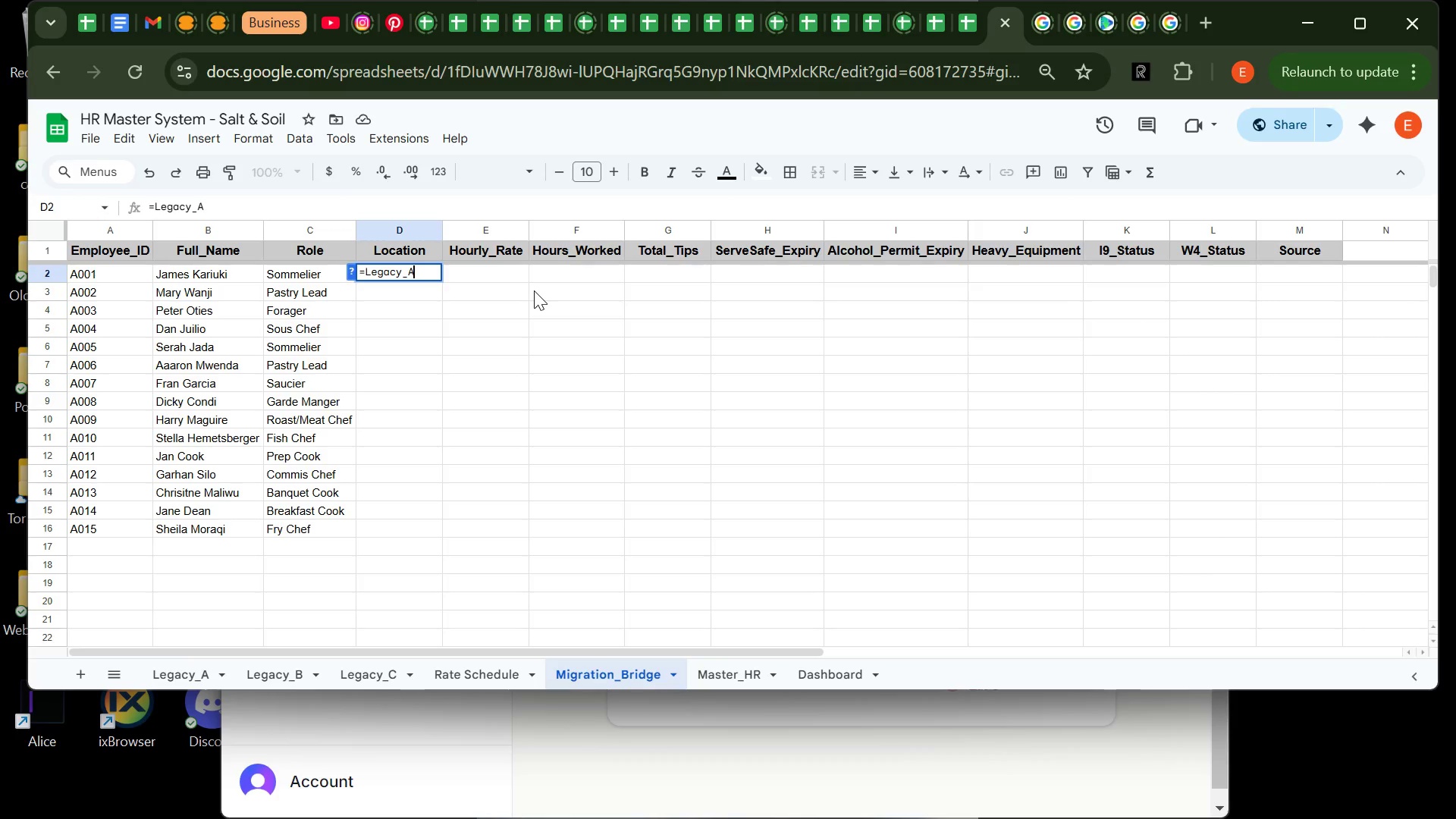 
key(A)
 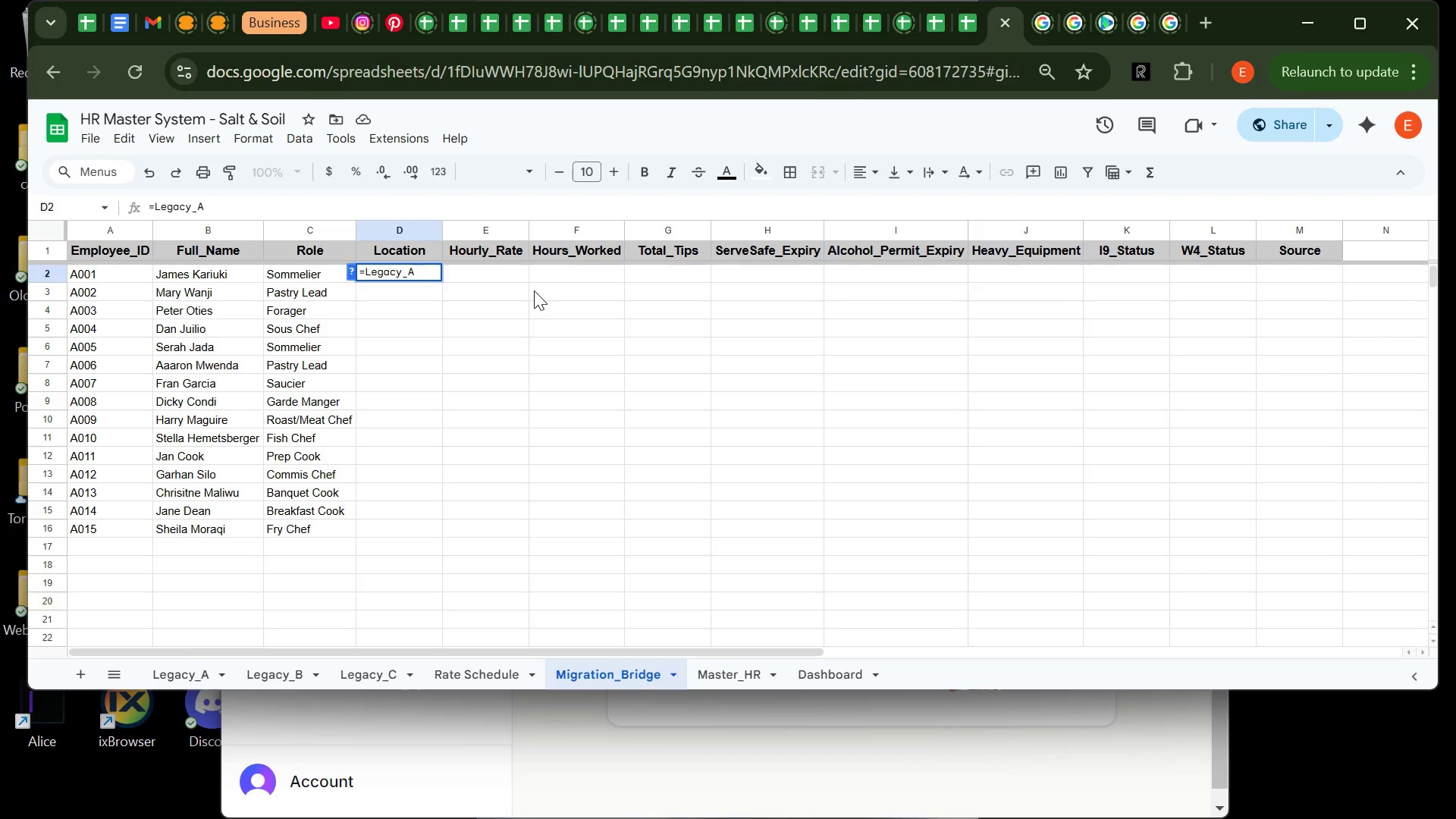 
key(CapsLock)
 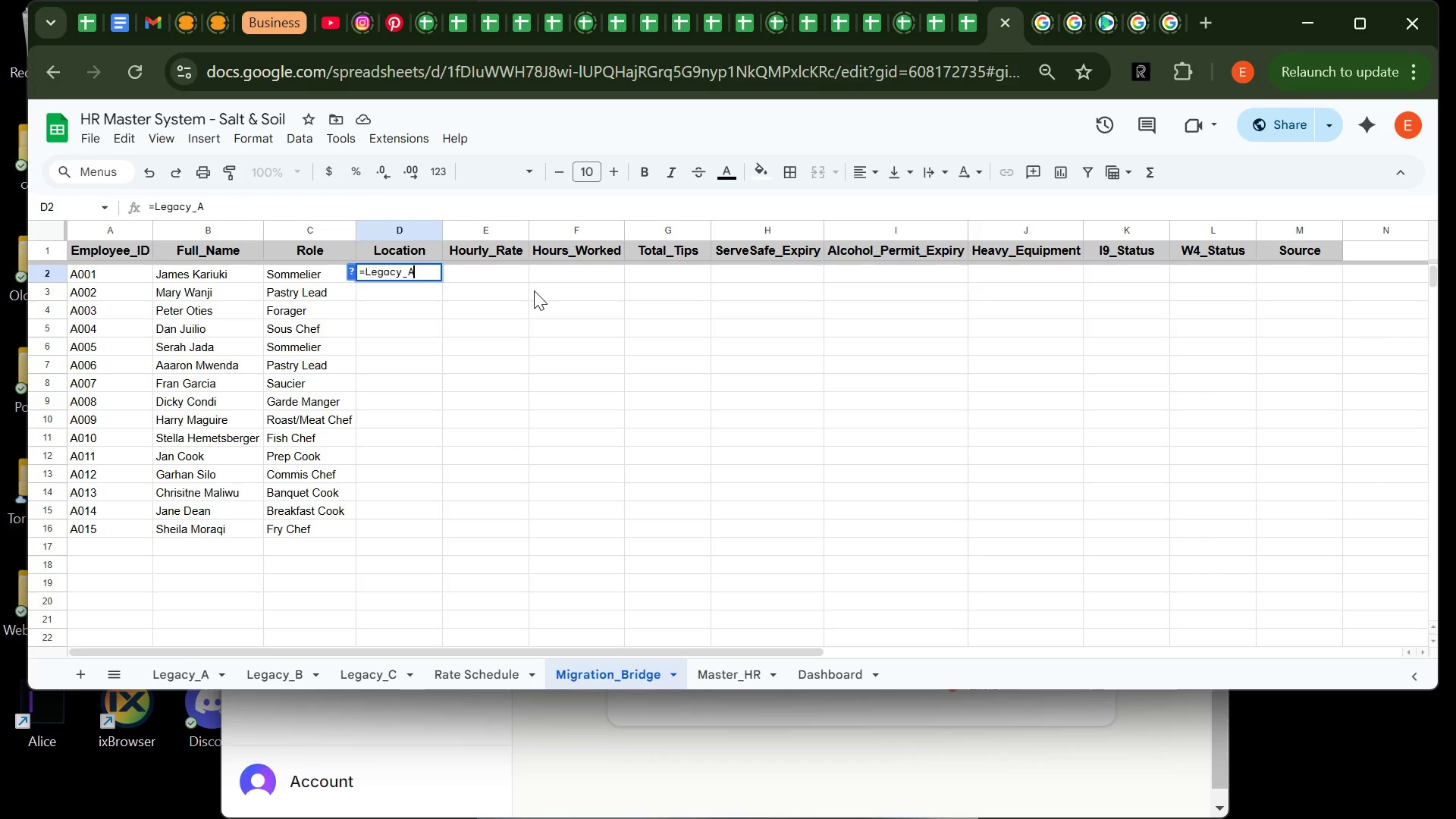 
key(Shift+1)
 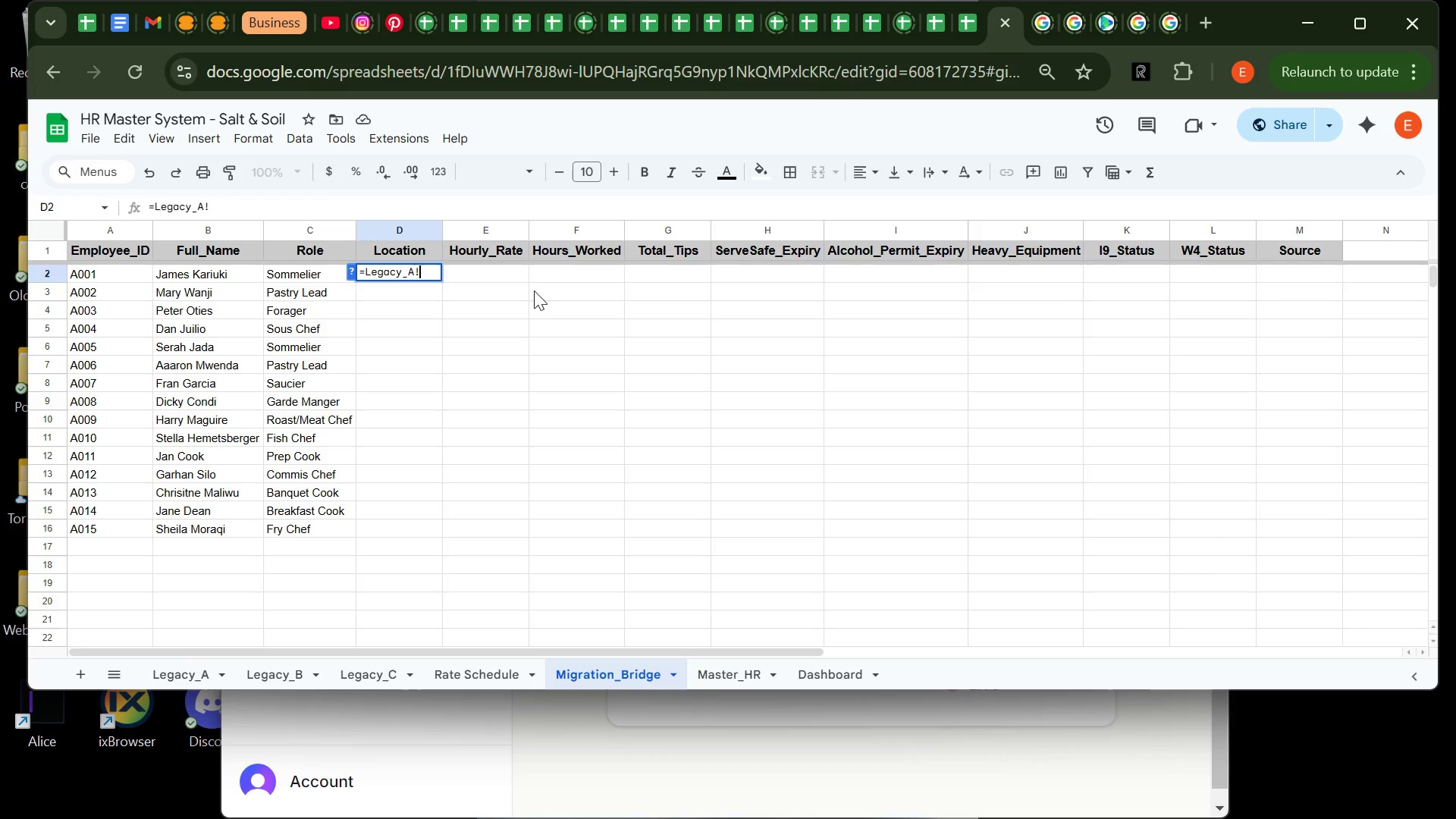 
wait(6.08)
 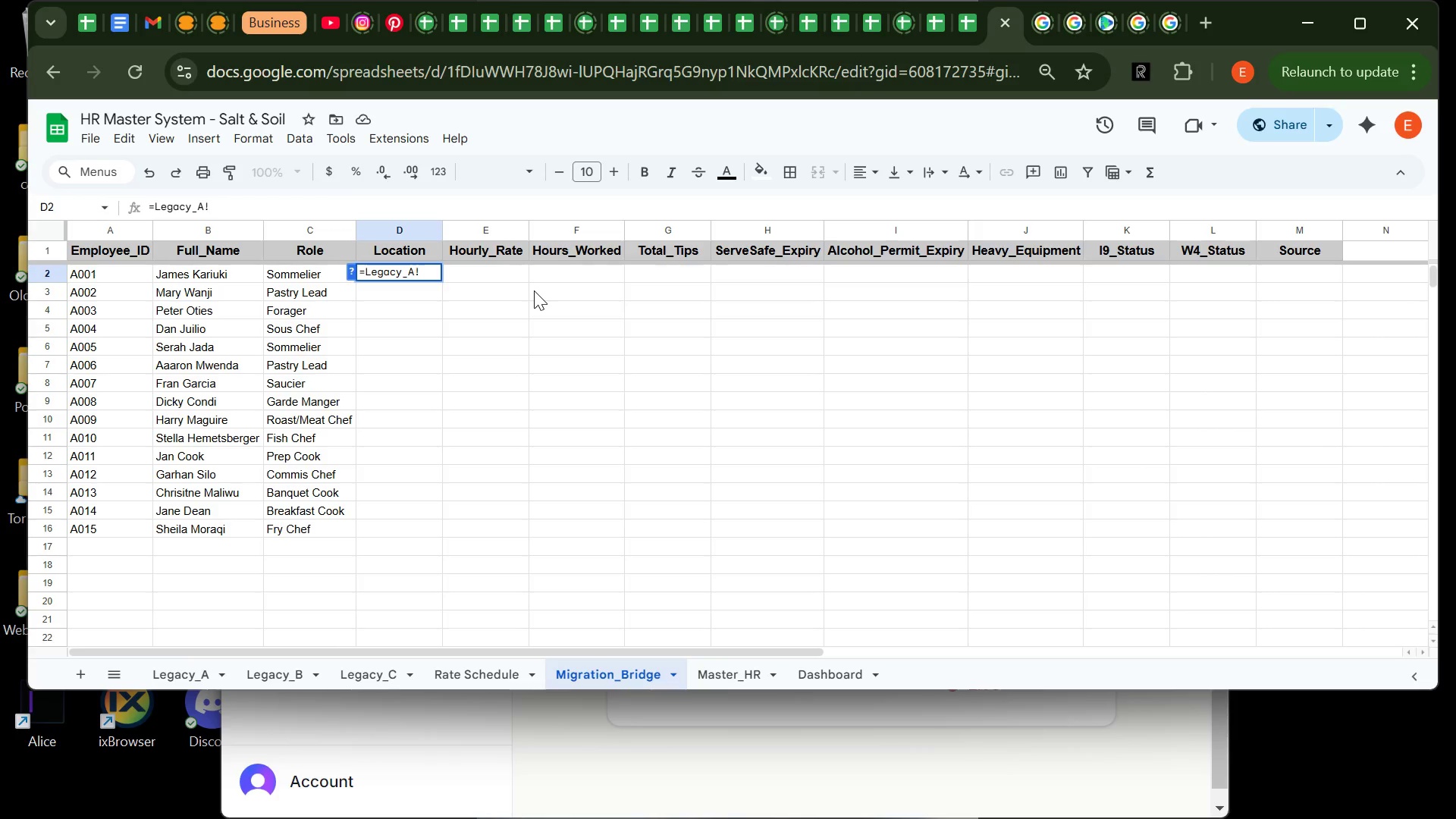 
type(d)
key(Backspace)
type(D2)
 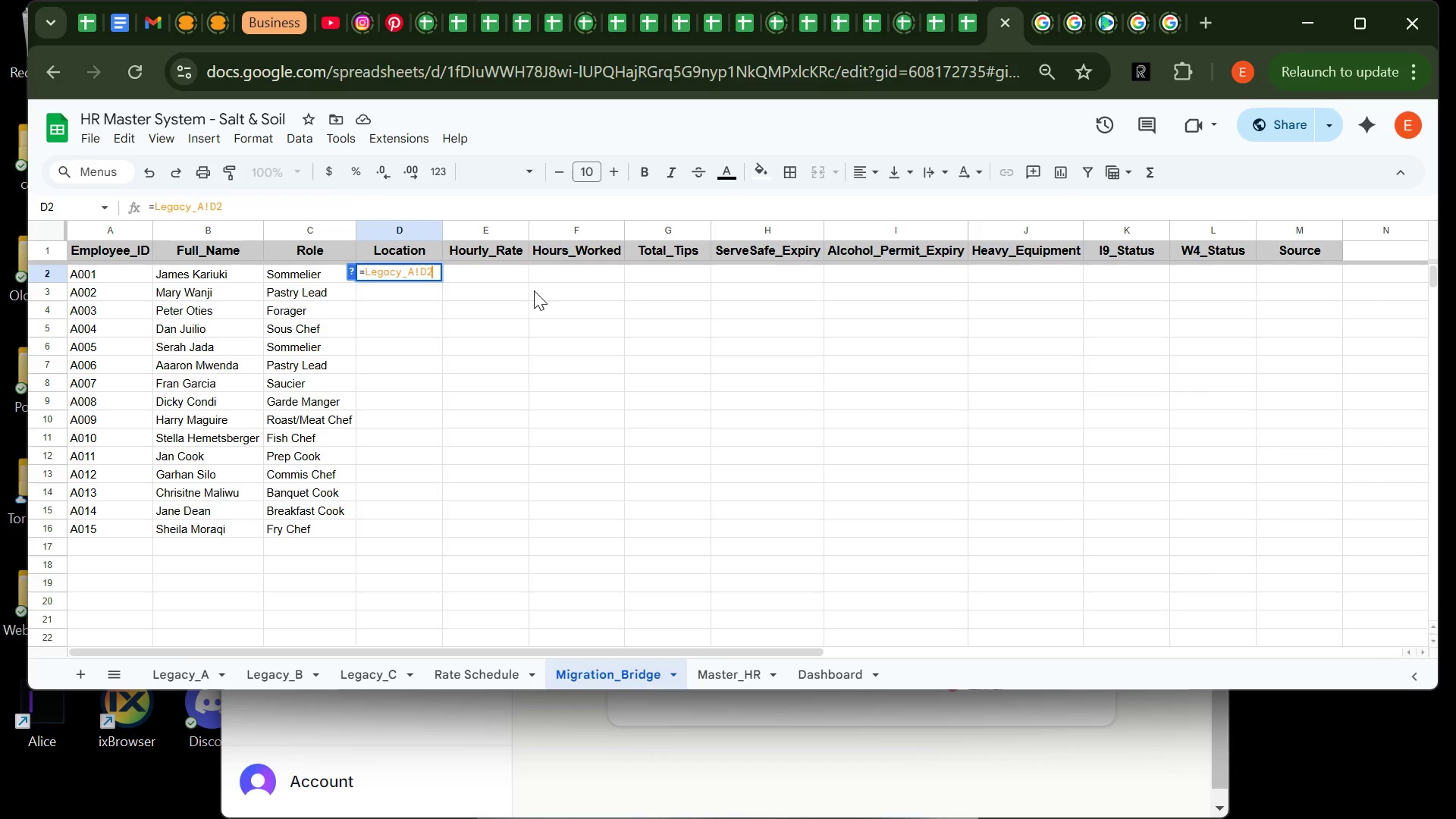 
left_click([469, 409])
 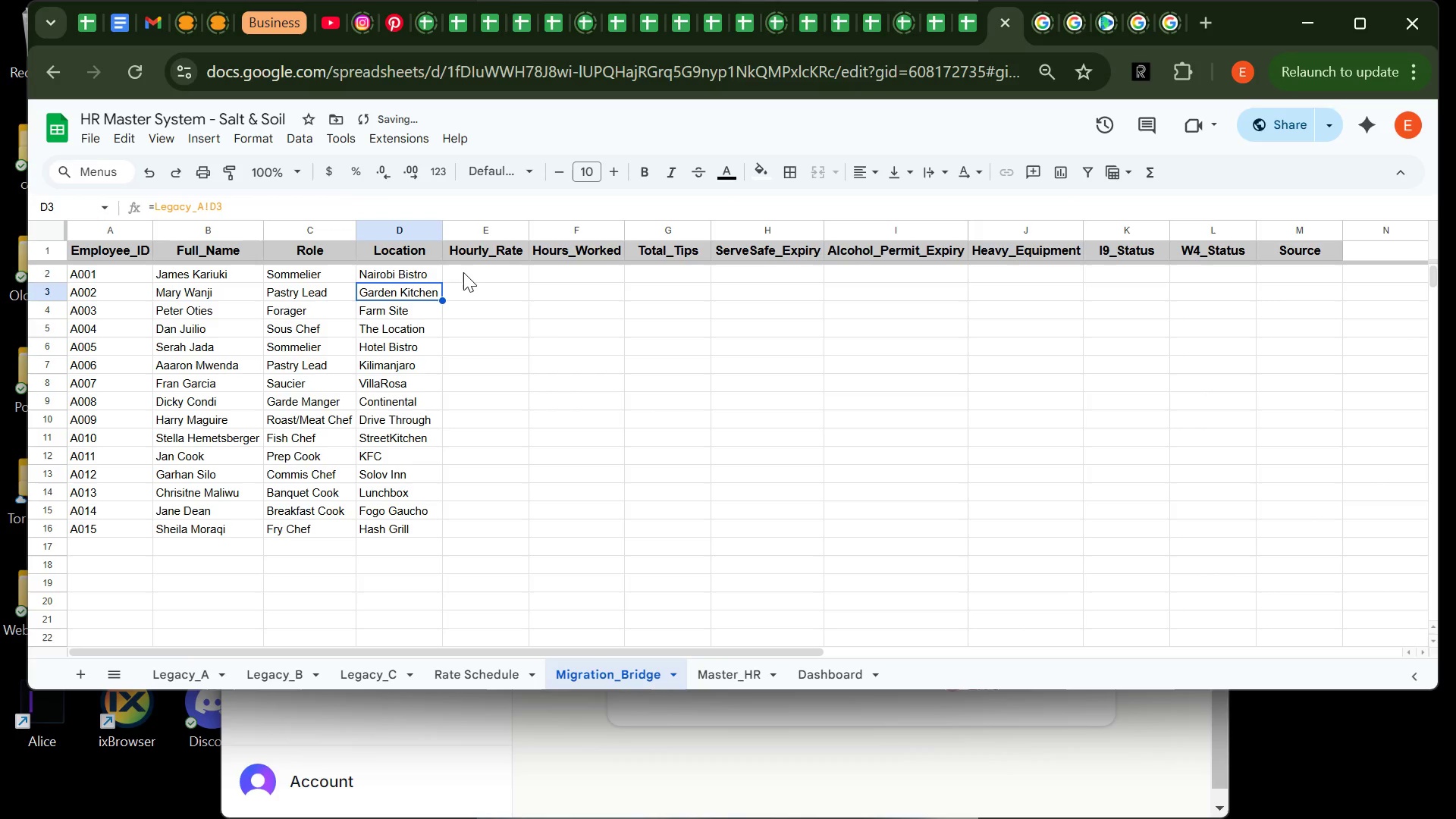 
left_click([463, 272])
 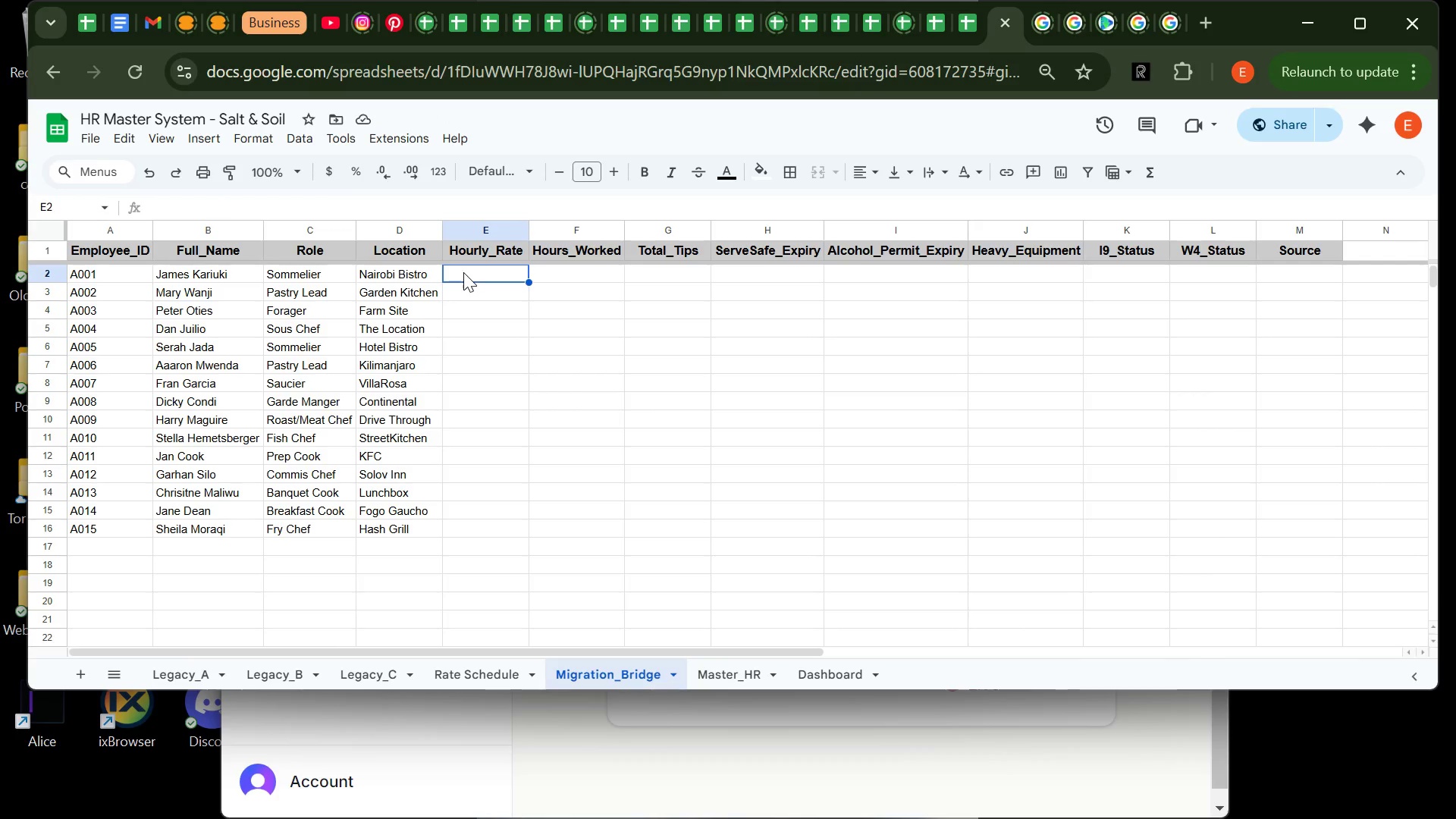 
wait(7.83)
 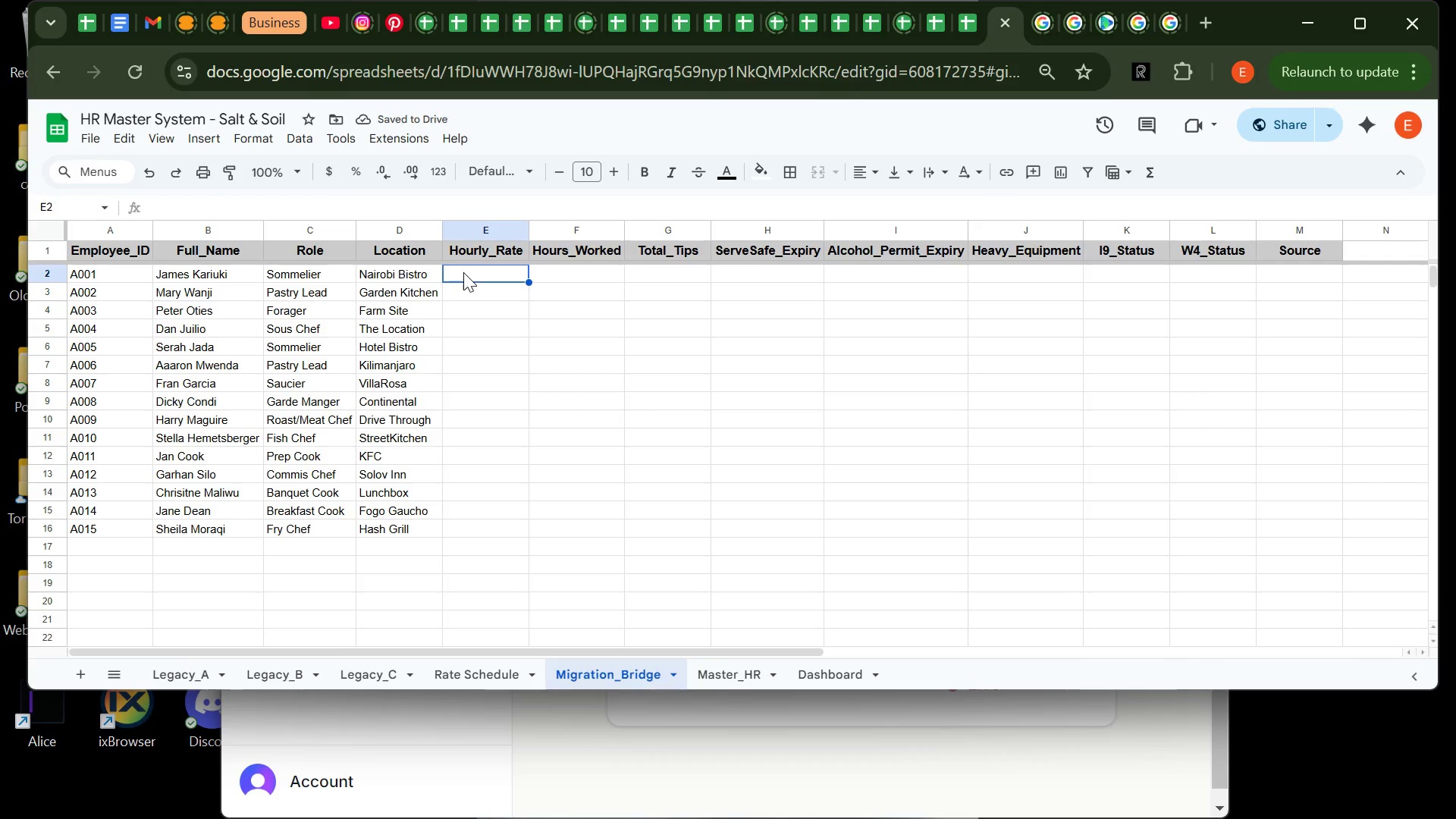 
type(-)
key(Backspace)
type(=L)
key(Backspace)
type(Legacy_A!e2)
key(Backspace)
key(Backspace)
type(E2)
 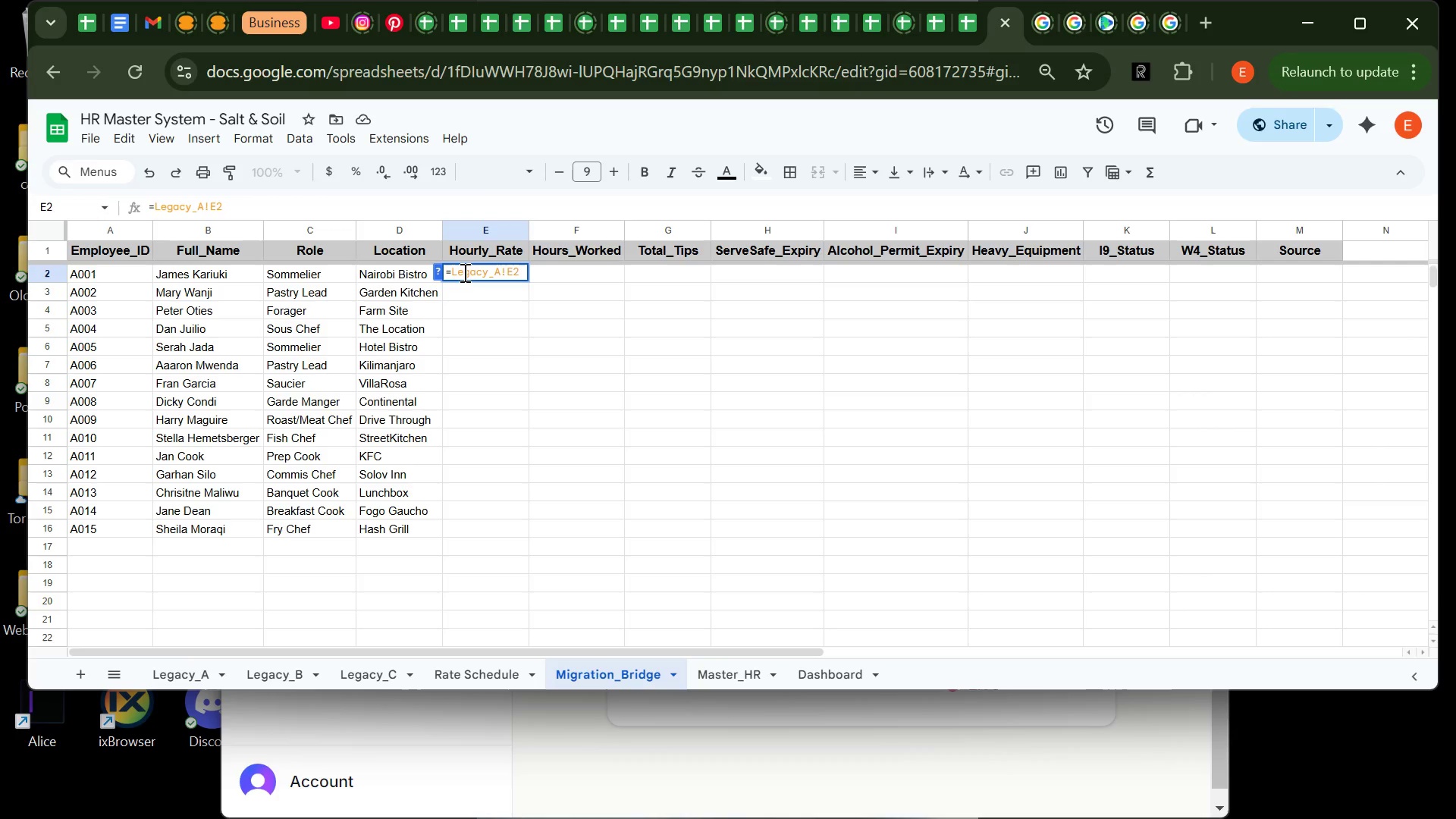 
left_click([549, 397])
 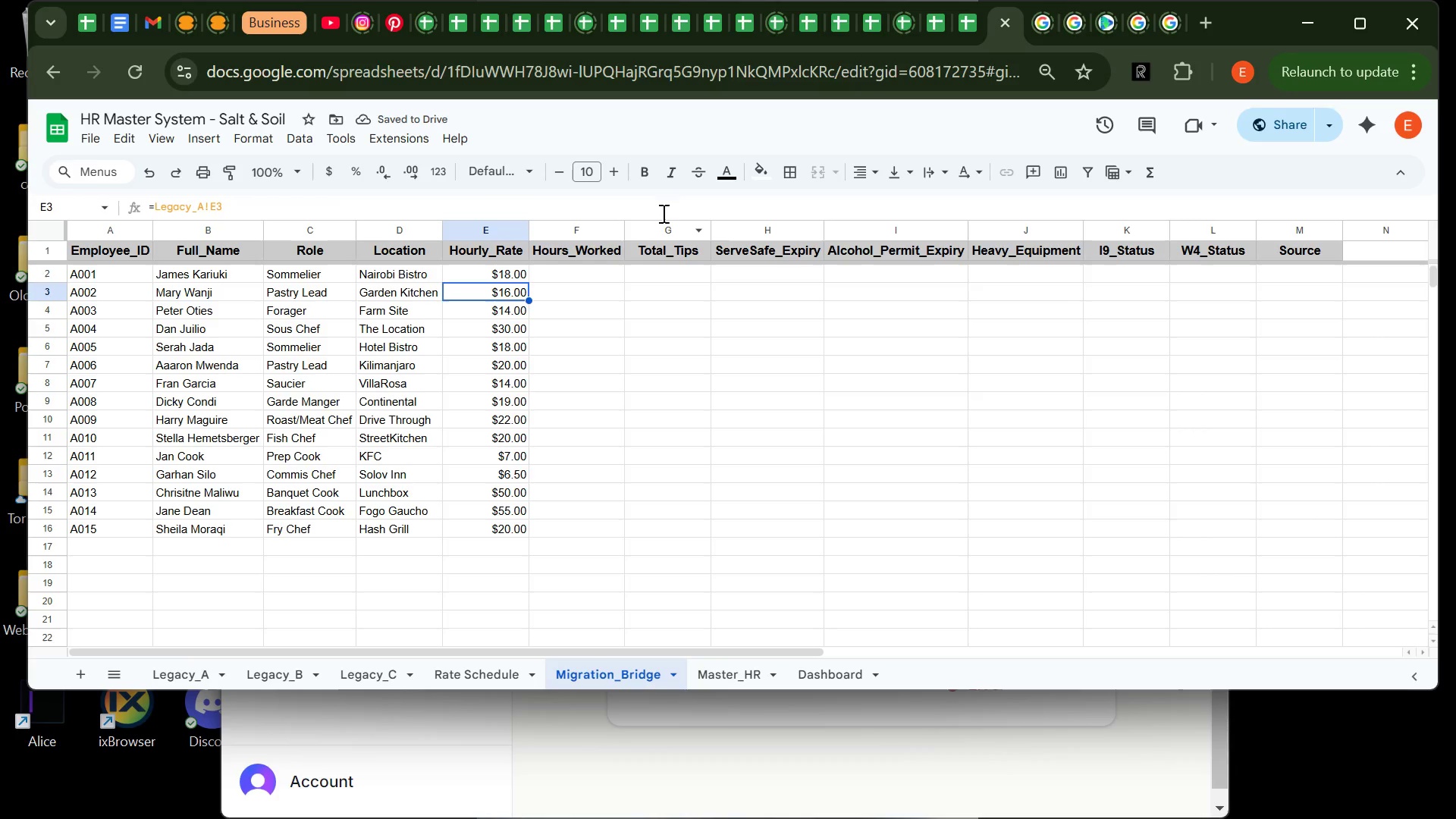 
wait(6.33)
 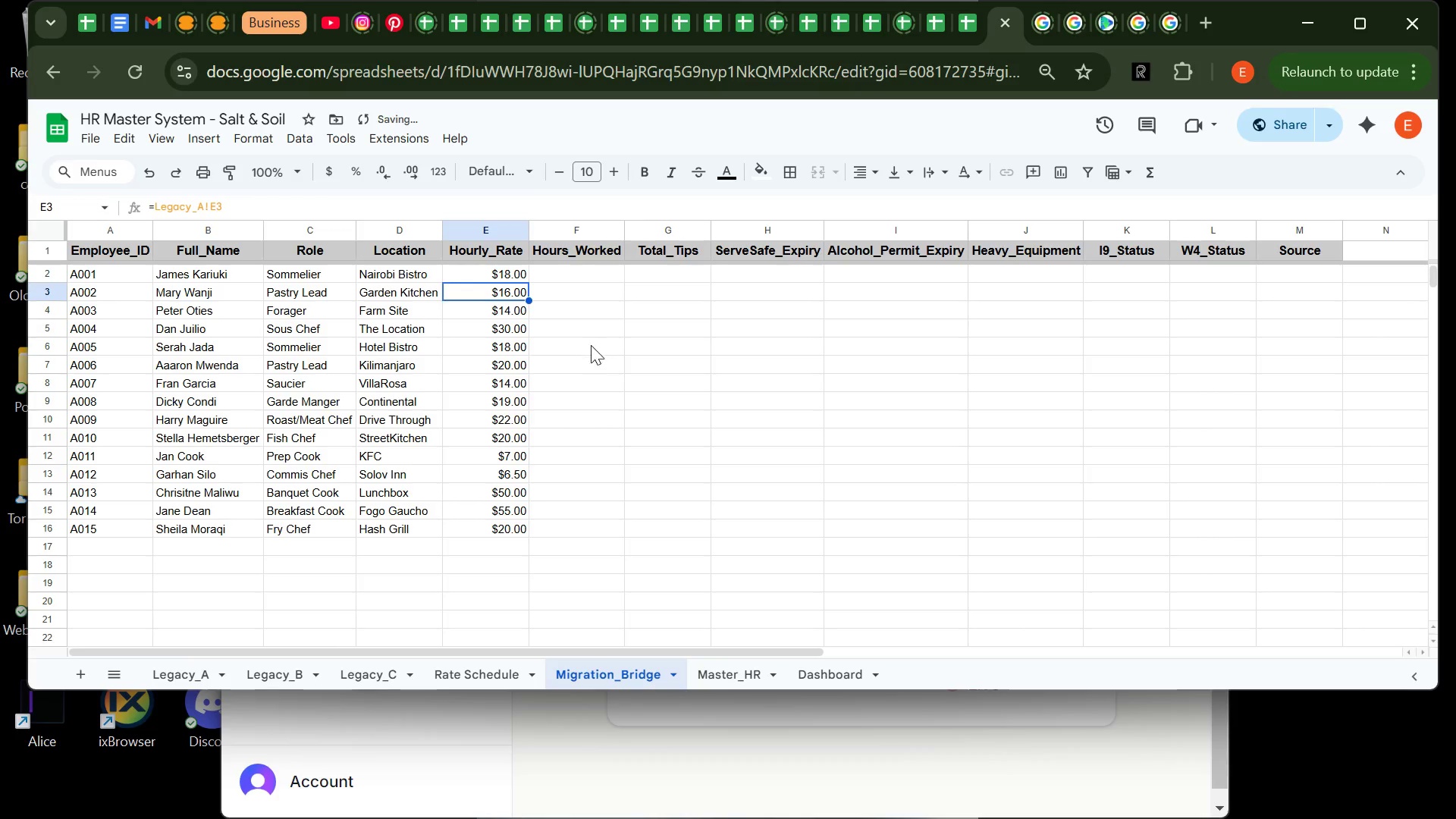 
left_click([597, 275])
 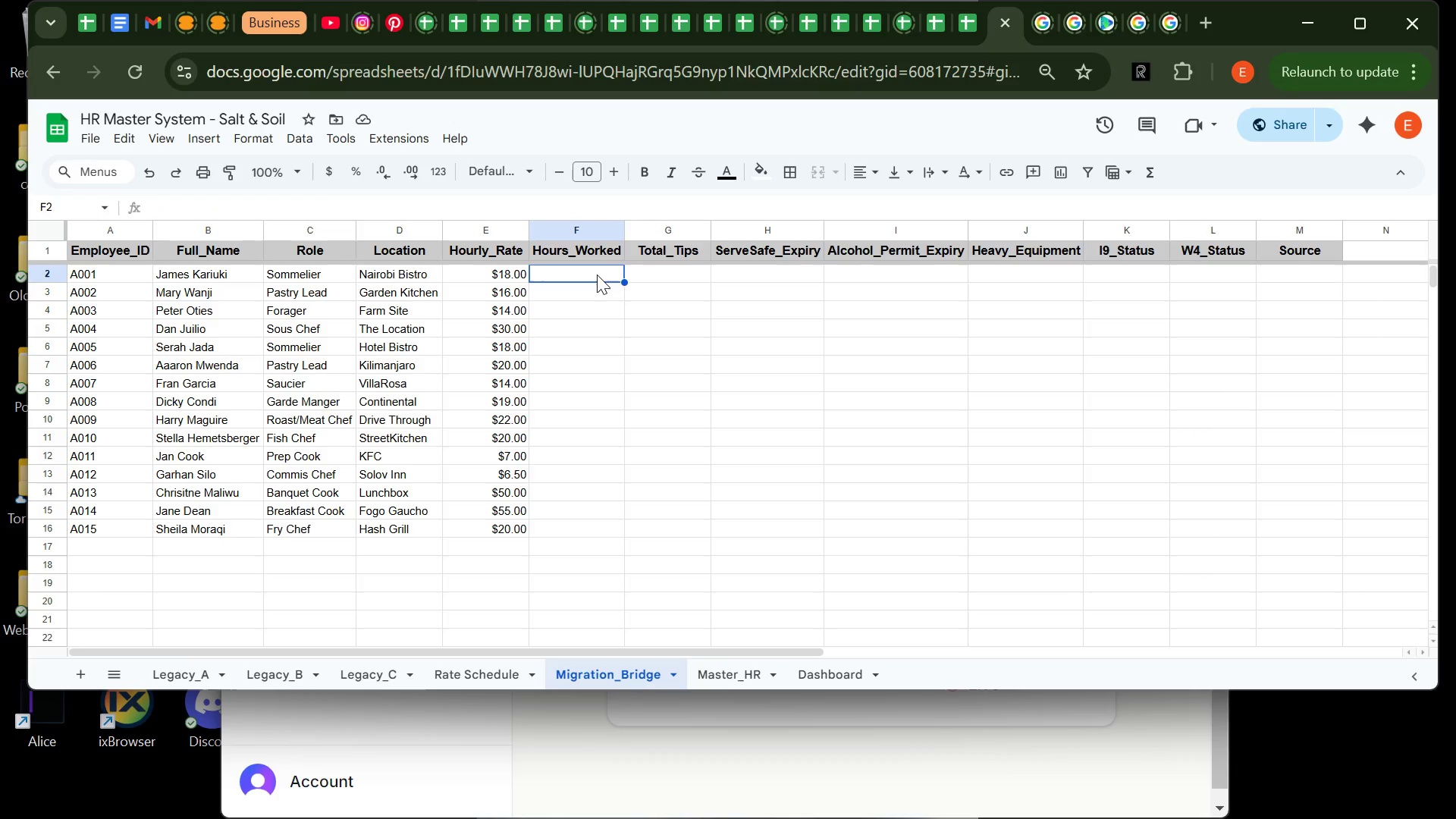 
type(=LE)
key(Backspace)
type(egacy_a)
key(Backspace)
type(A!*)
key(Backspace)
type(g2)
 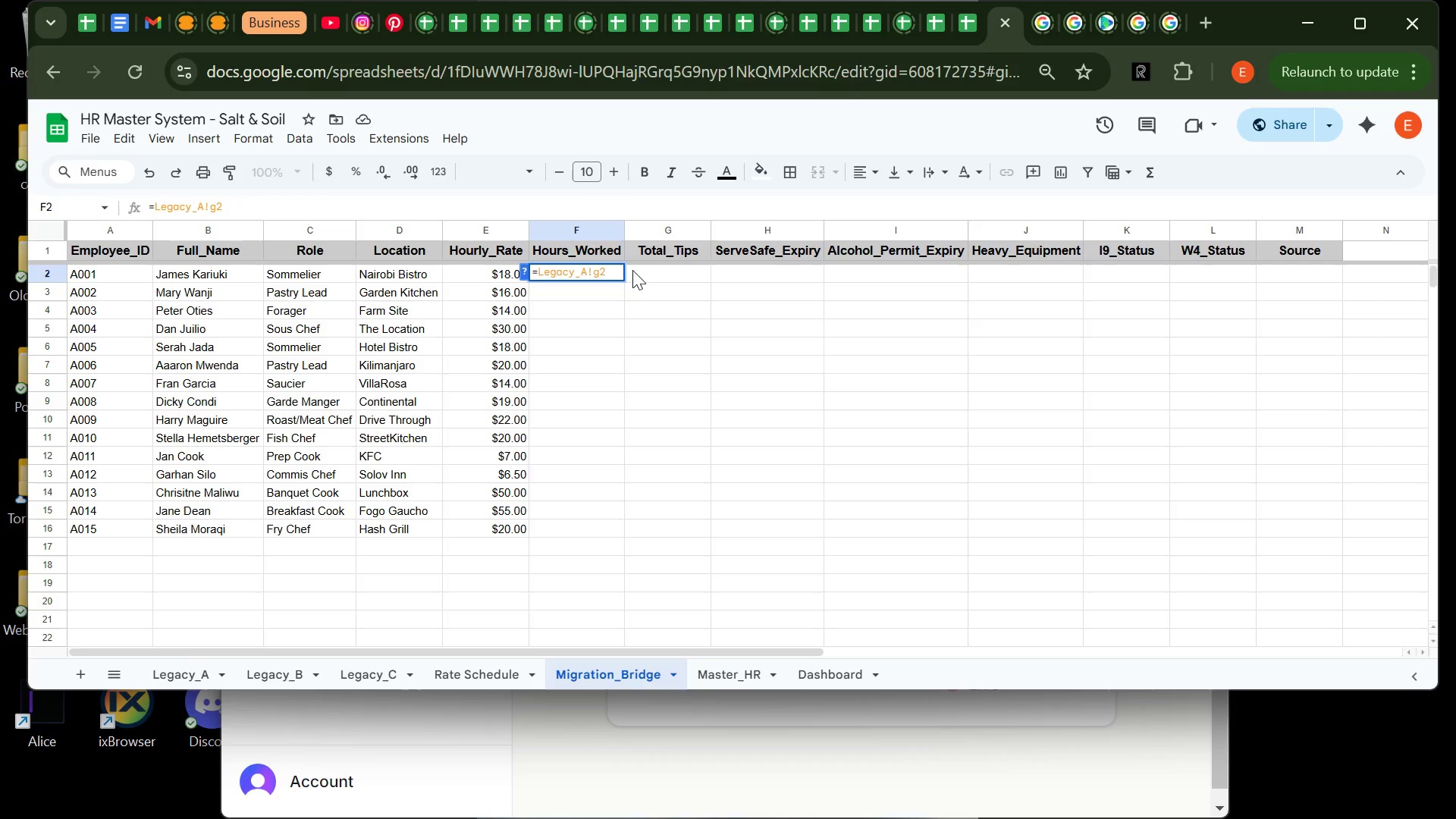 
key(Backspace)
key(Backspace)
type(G2*Lgac)
key(Backspace)
key(Backspace)
key(Backspace)
type(egacy_A!H2)
 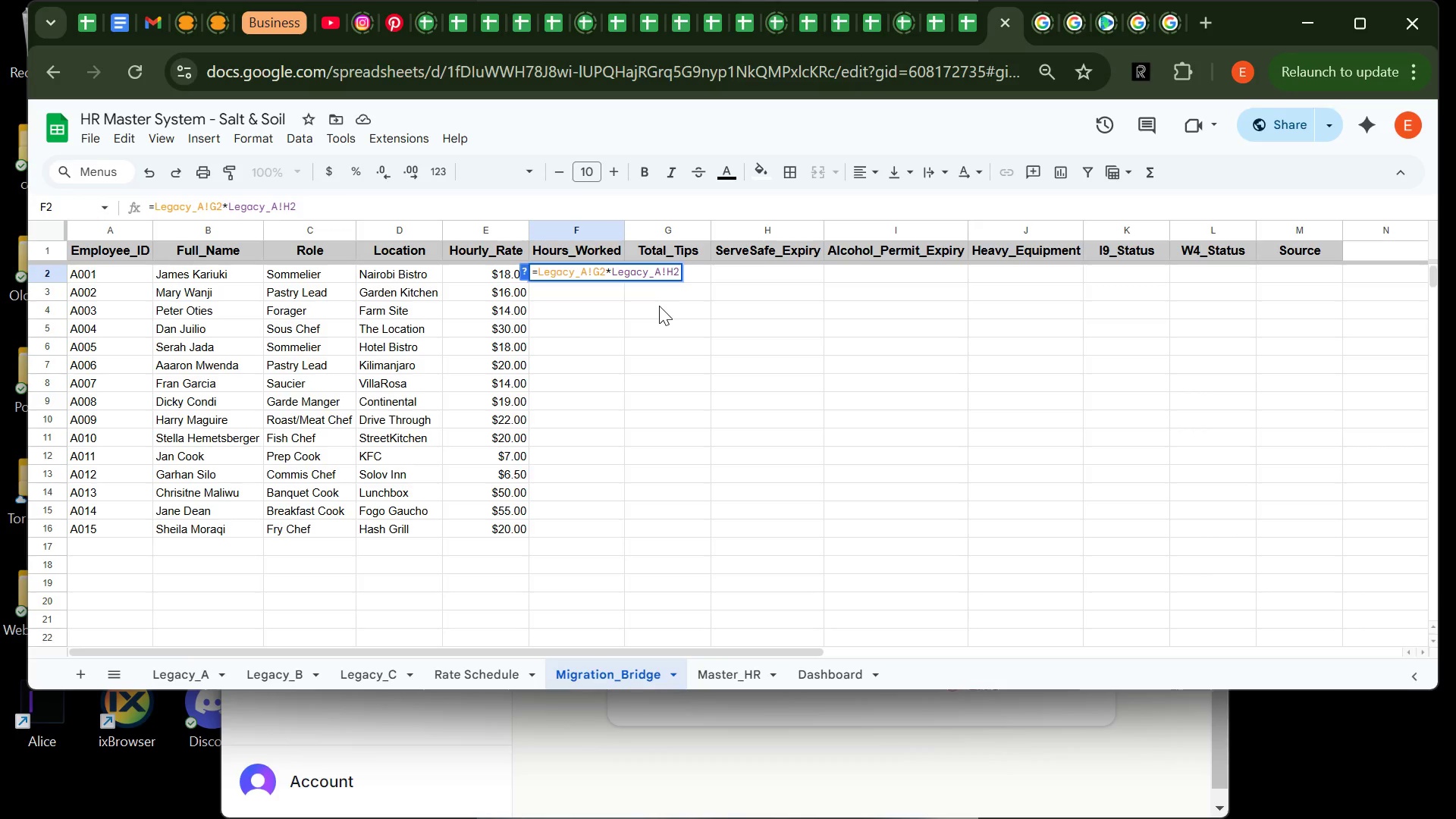 
key(Enter)
 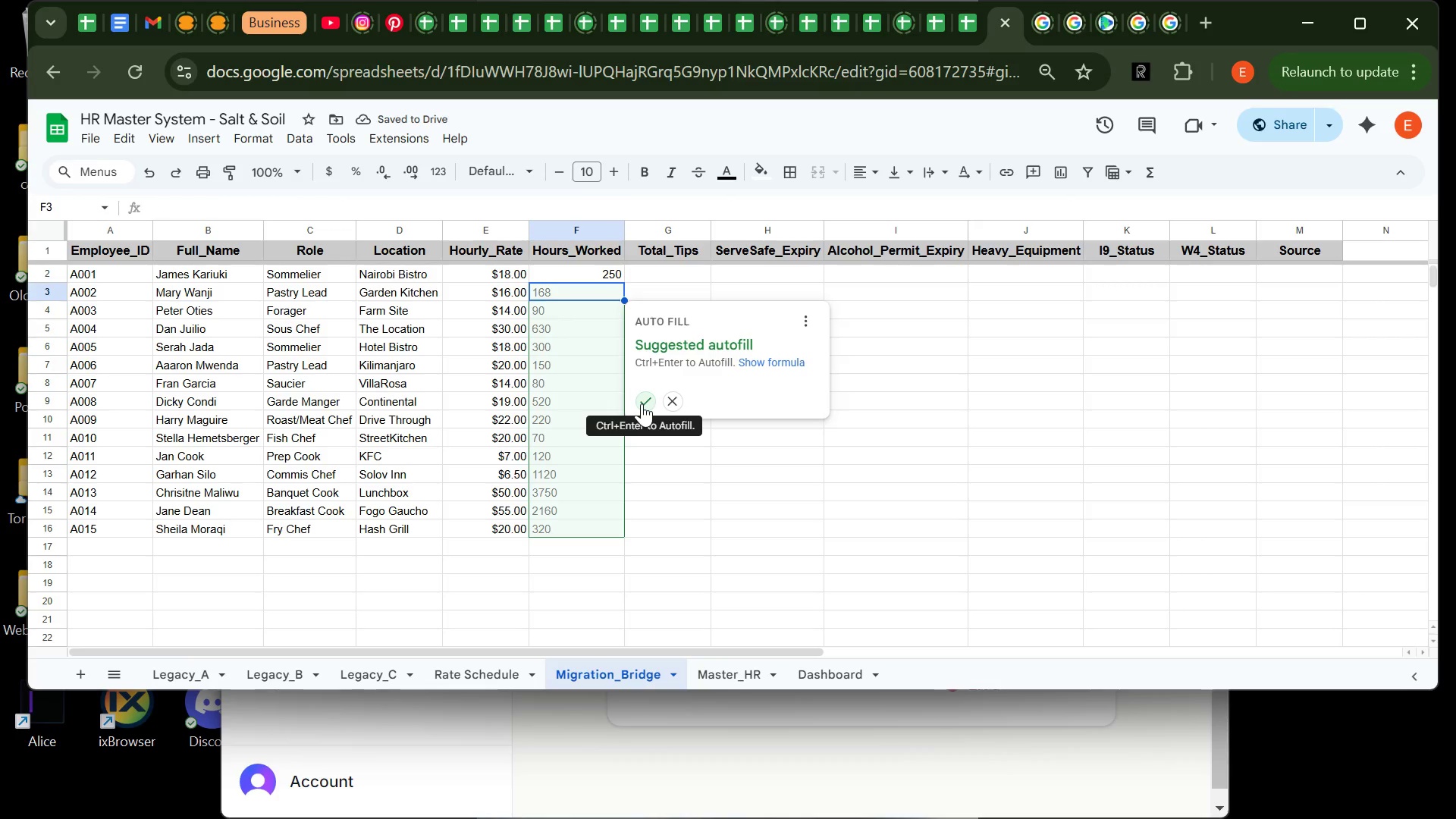 
left_click([642, 403])
 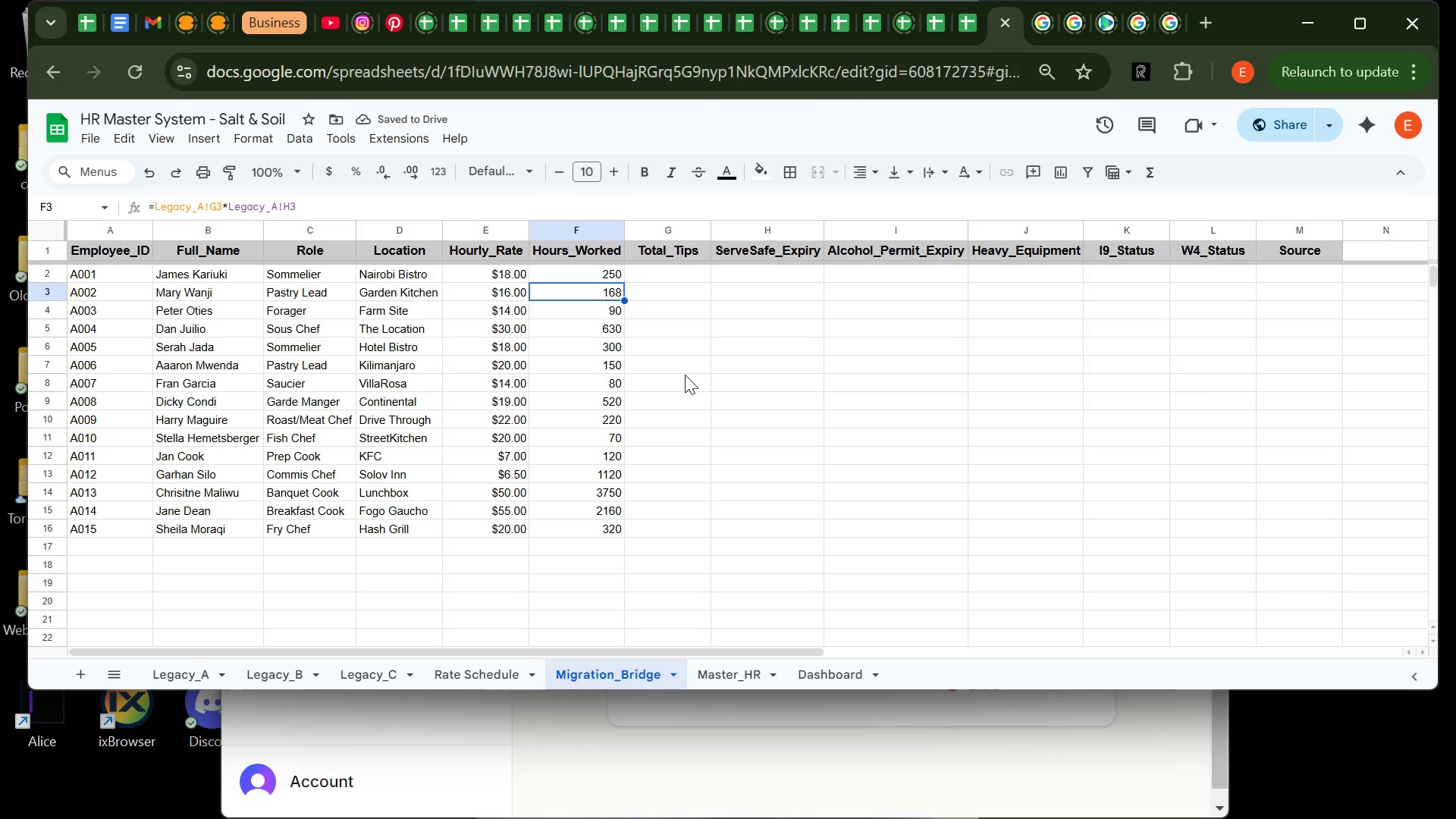 
wait(8.22)
 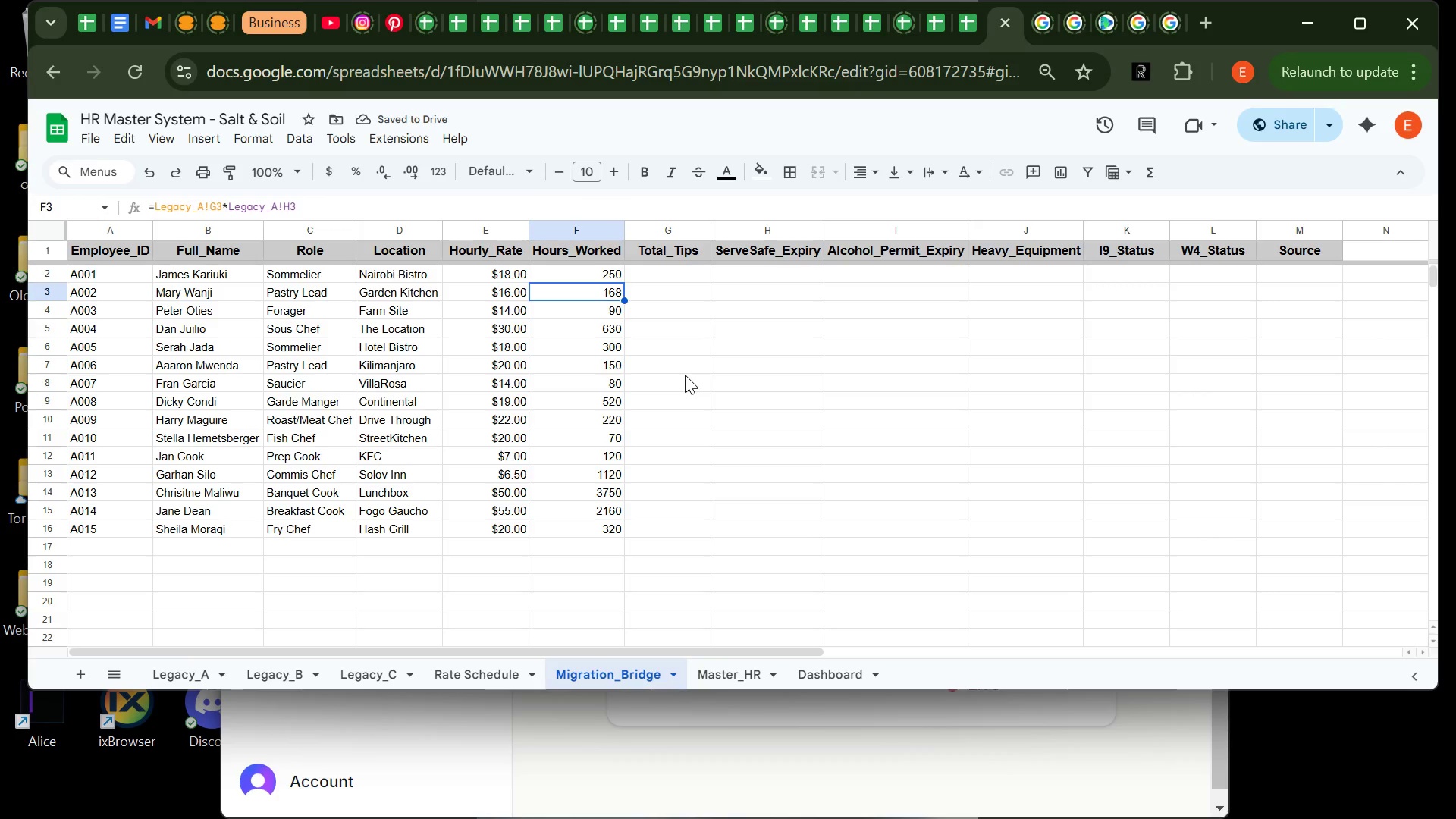 
left_click([681, 280])
 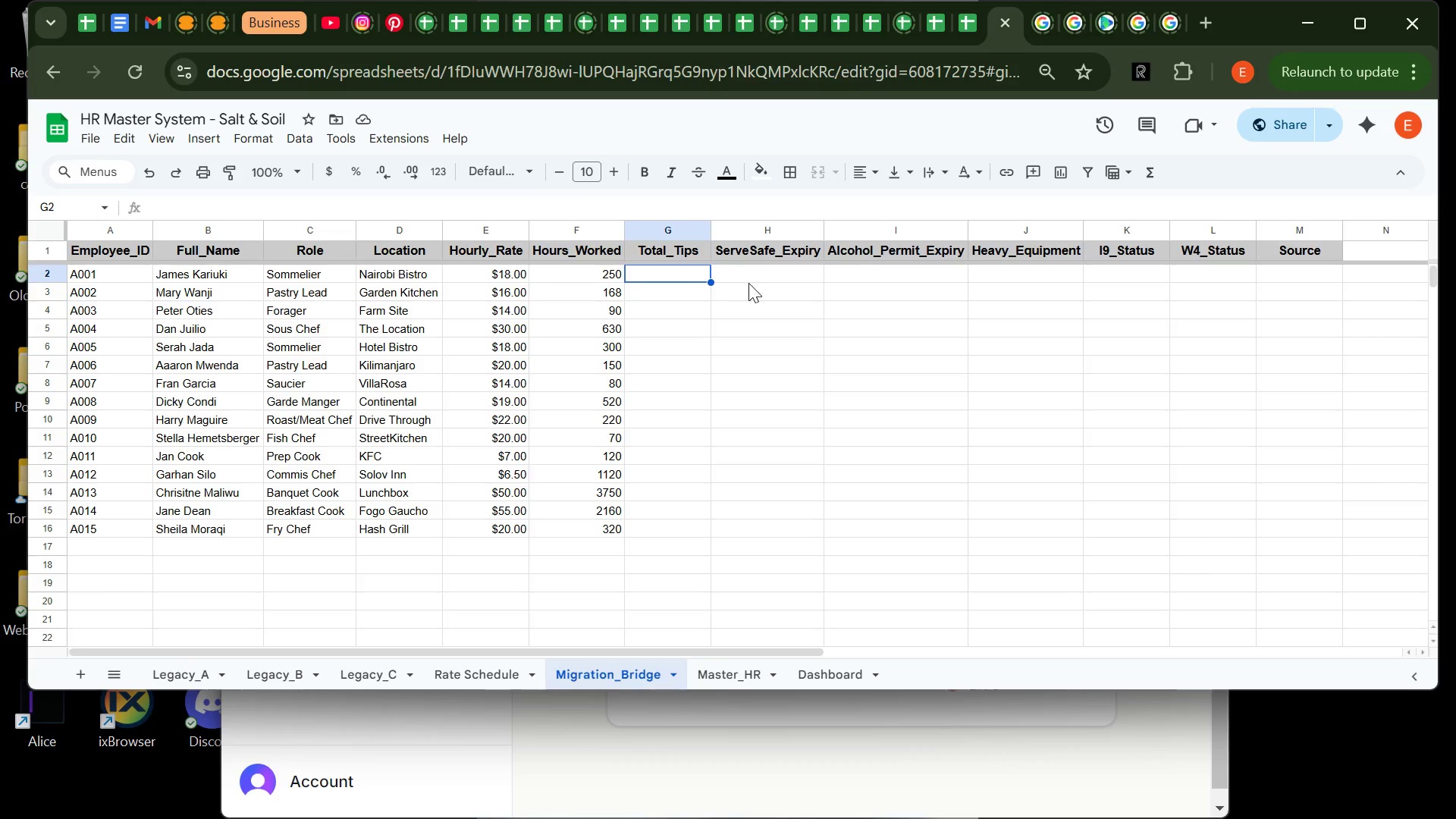 
left_click([758, 276])
 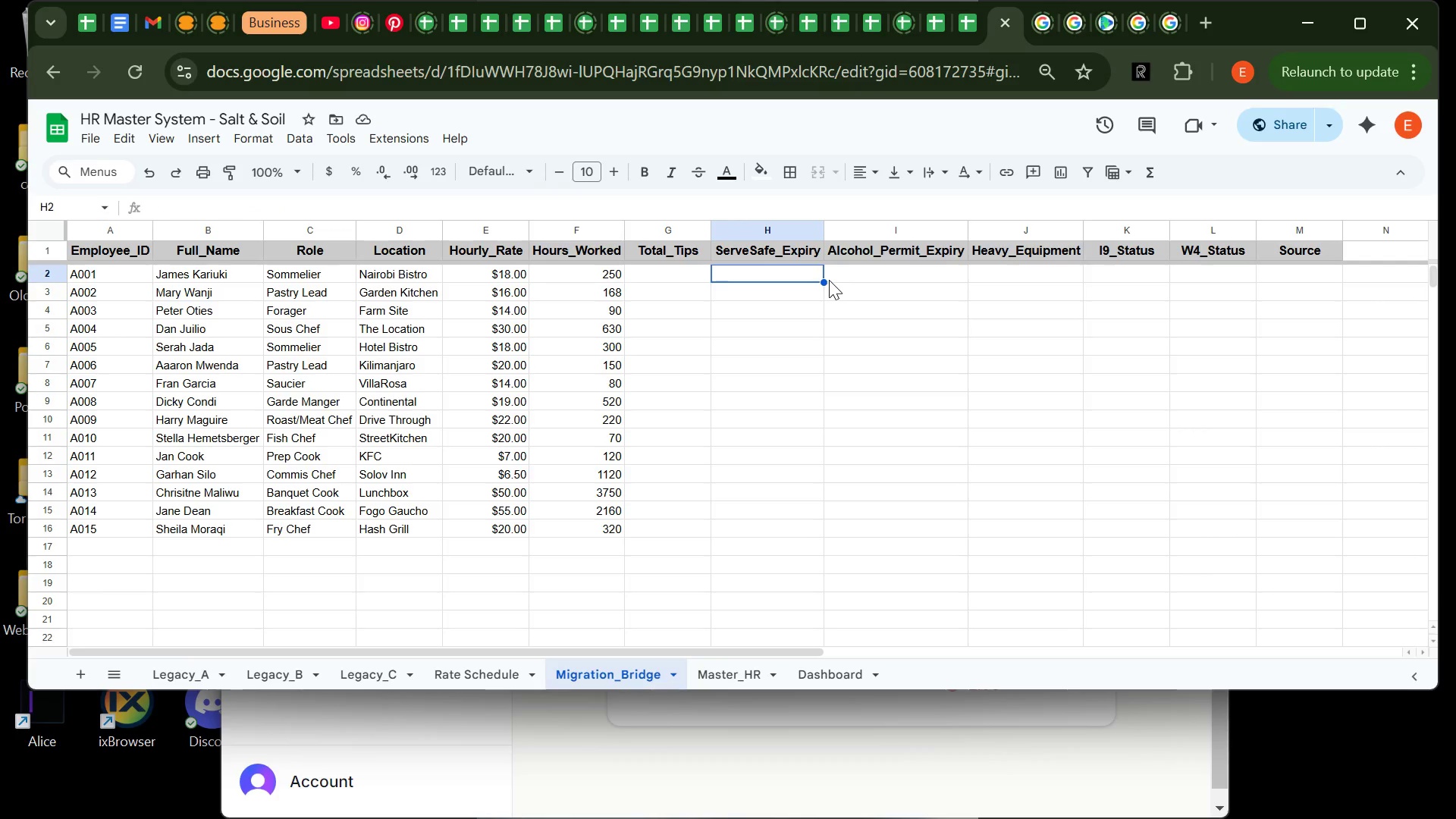 
left_click([829, 280])
 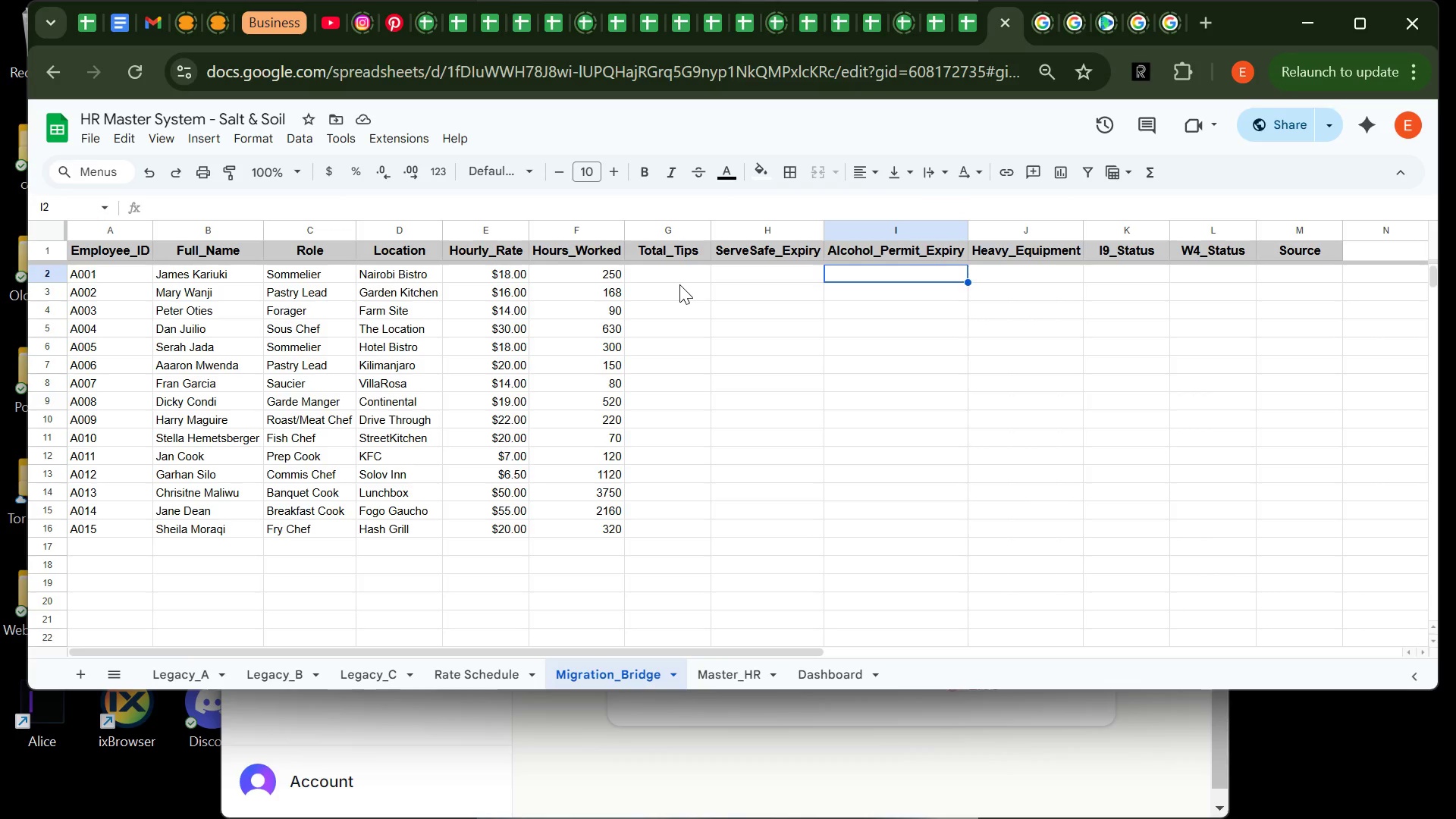 
left_click([679, 284])
 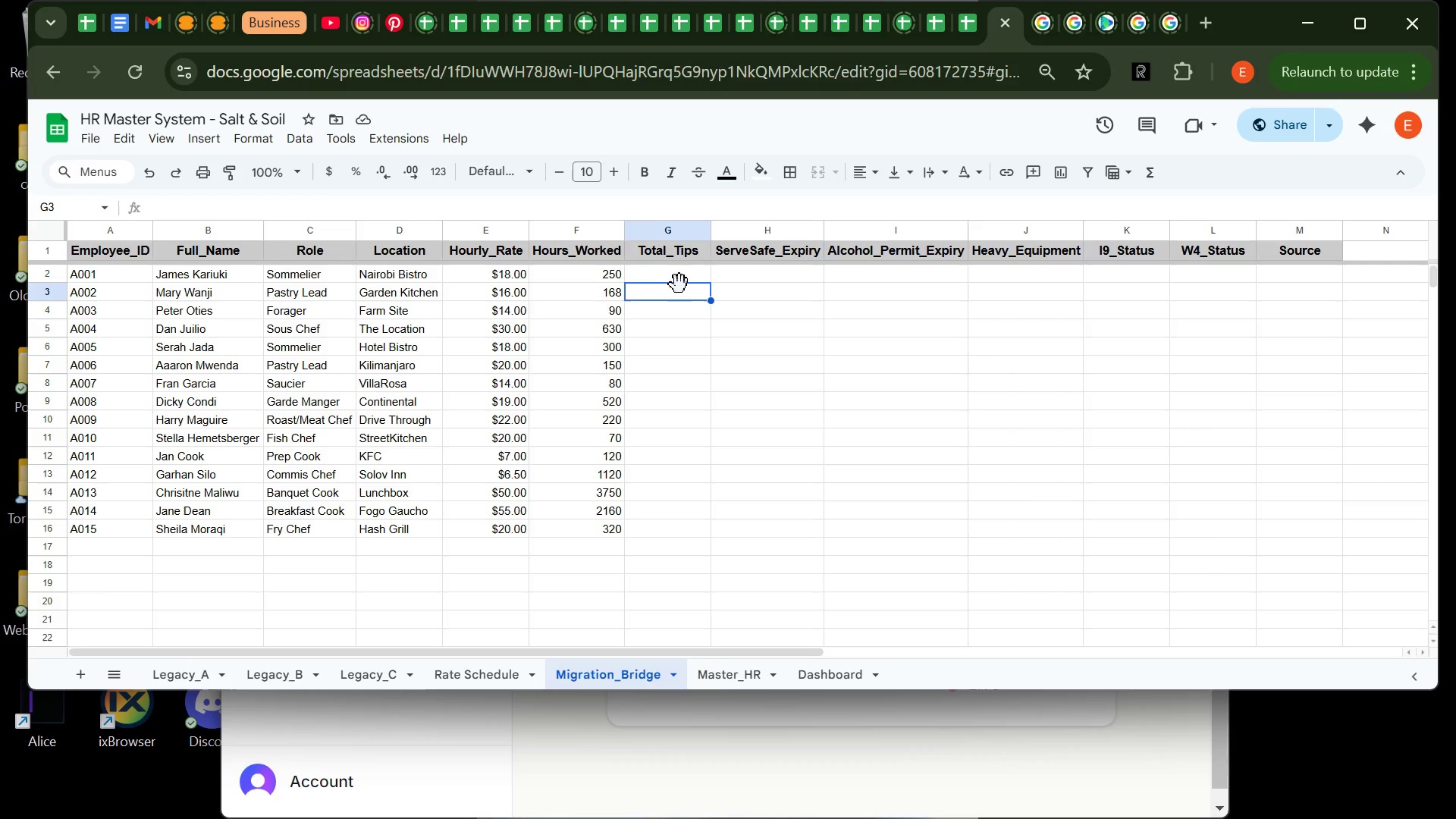 
wait(5.24)
 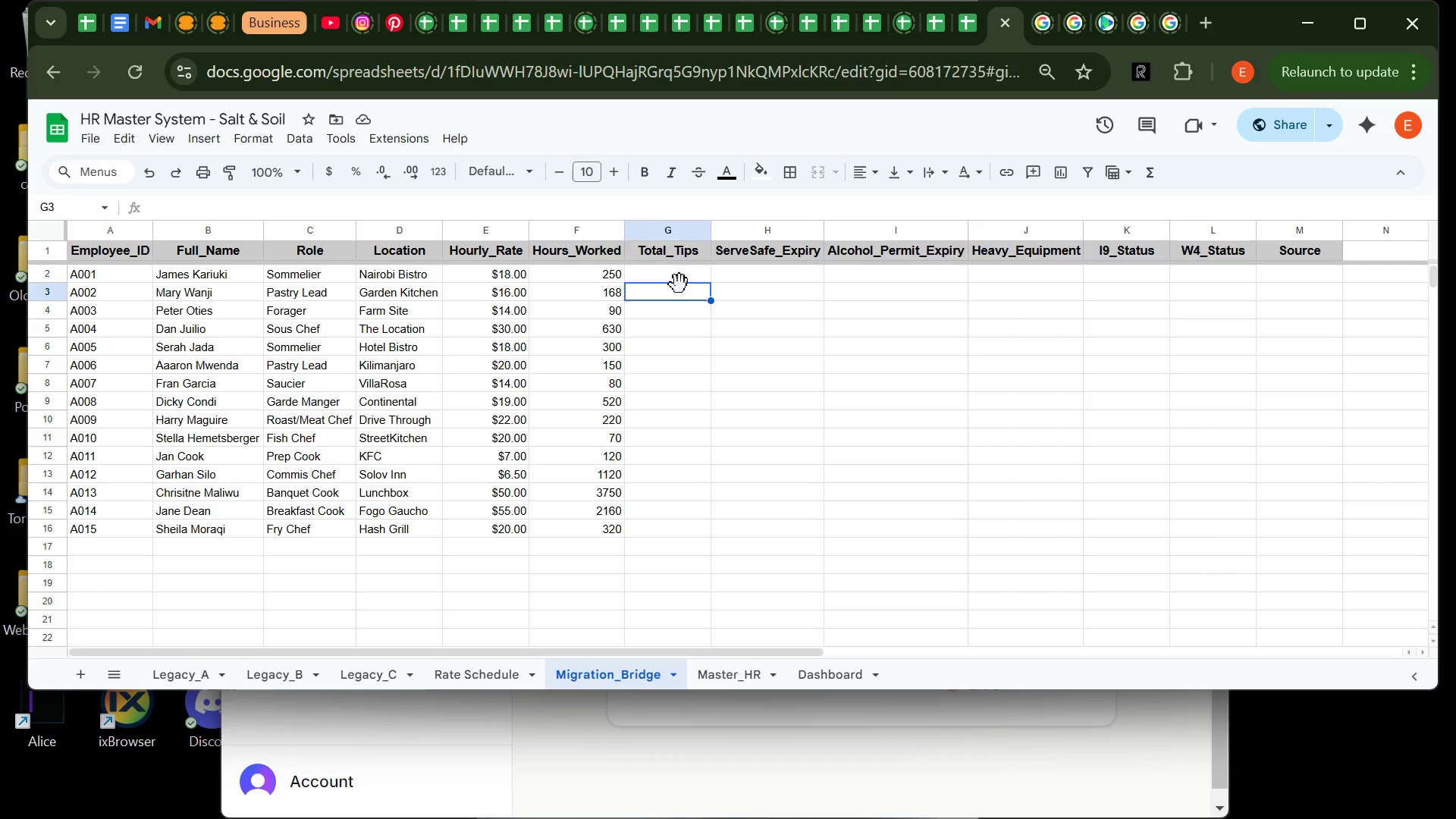 
left_click([604, 273])
 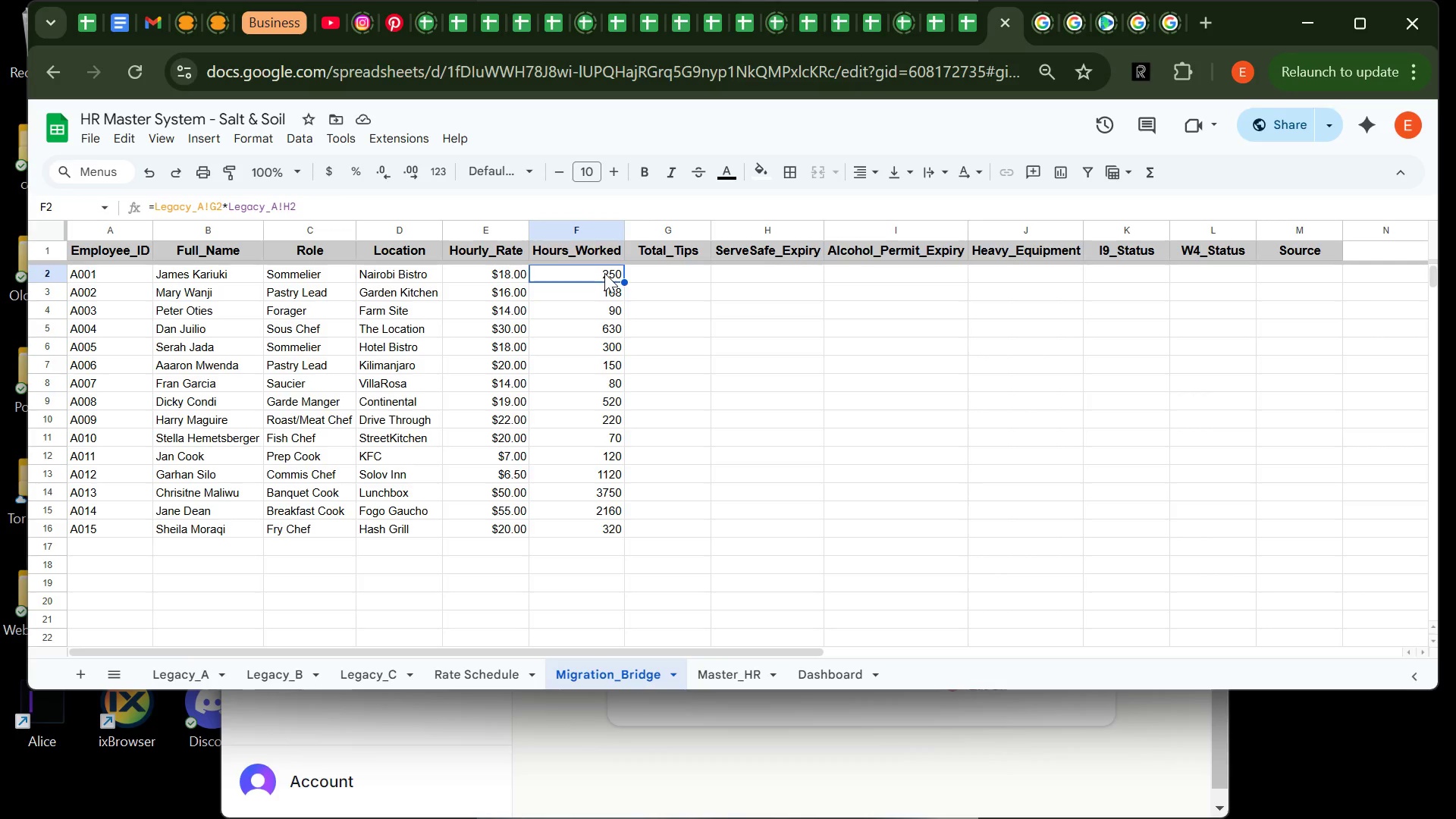 
left_click_drag(start_coordinate=[604, 273], to_coordinate=[601, 532])
 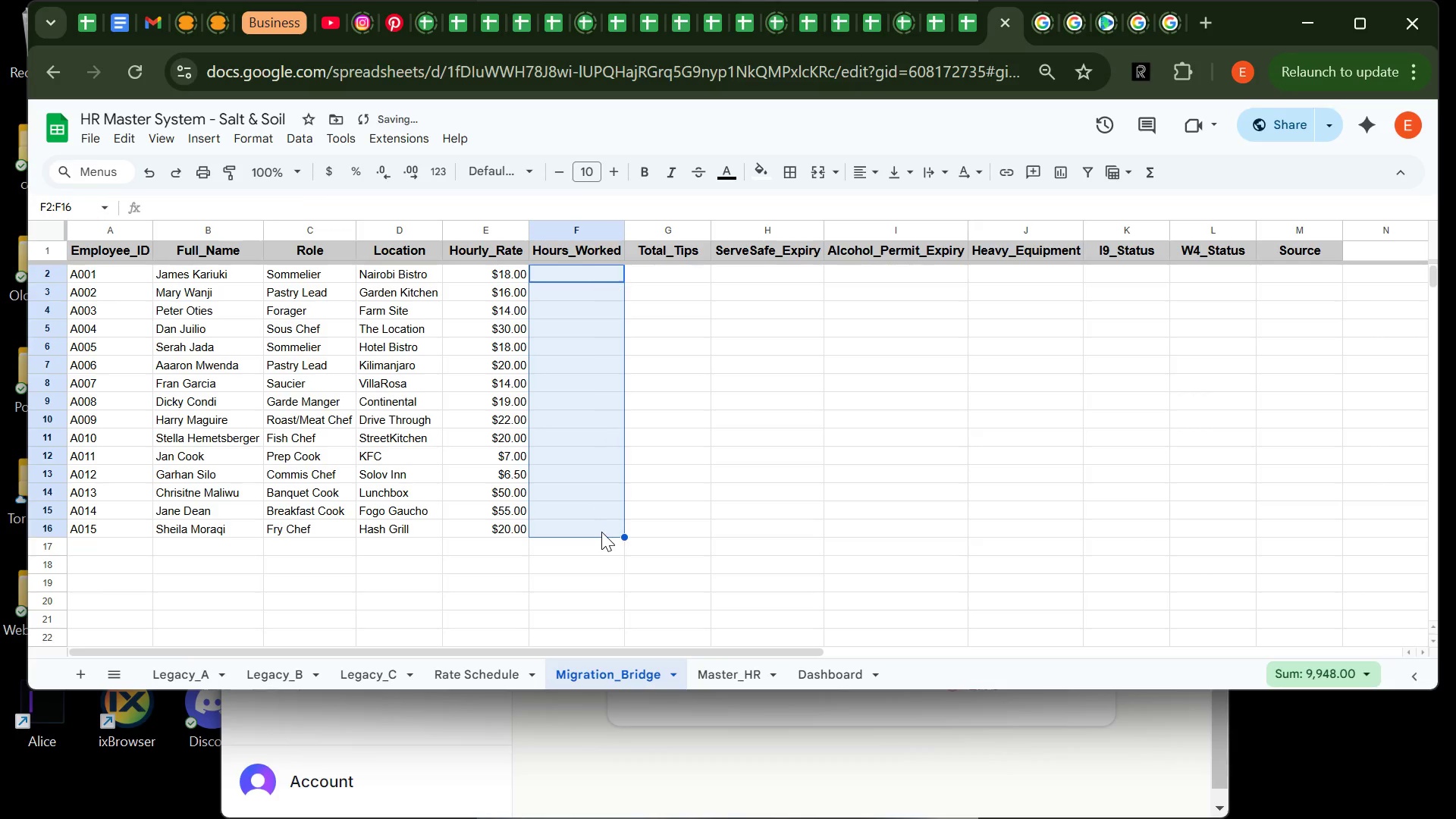 
key(Delete)
 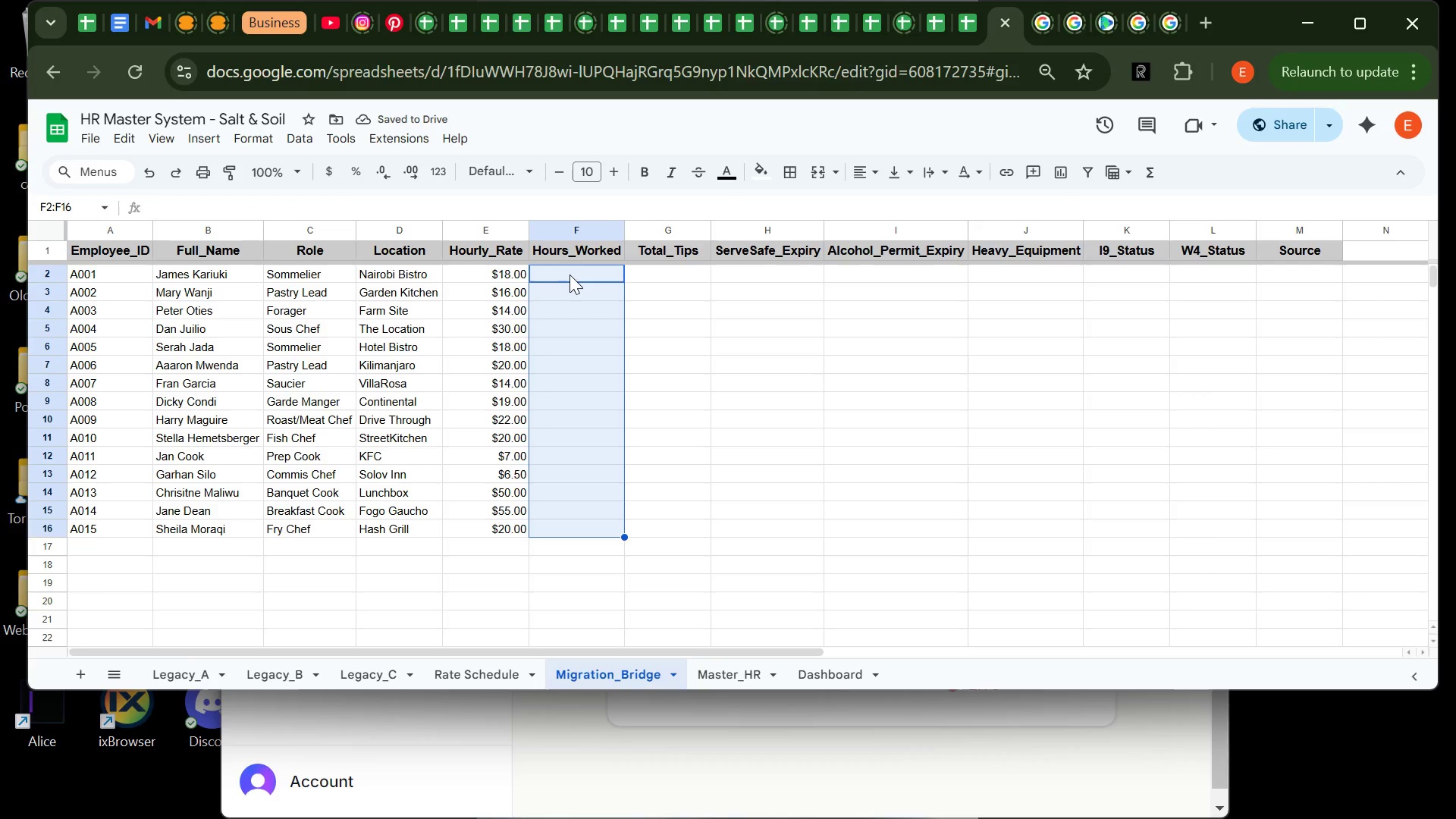 
wait(5.77)
 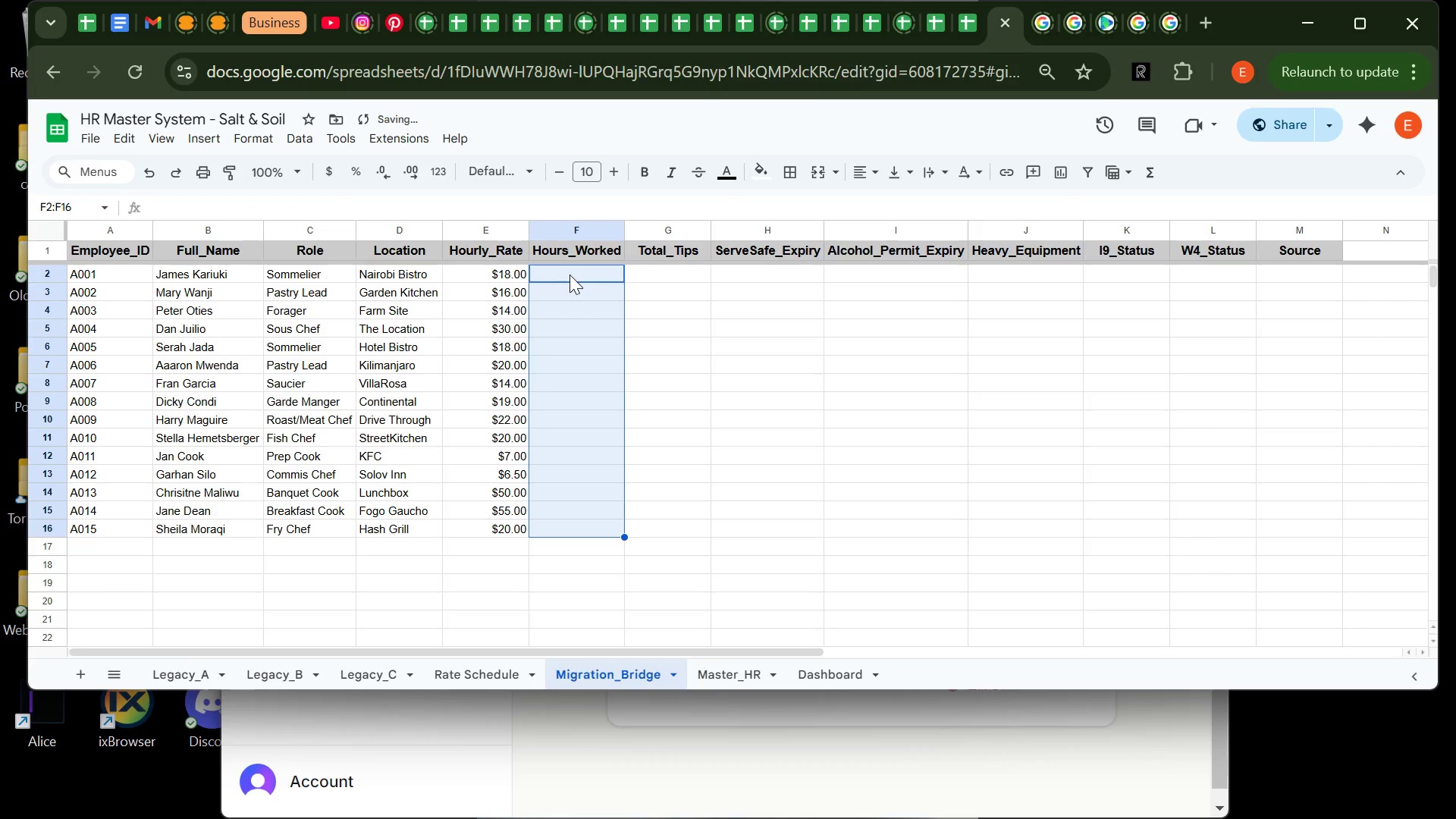 
type(=Legacy_A!F2)
 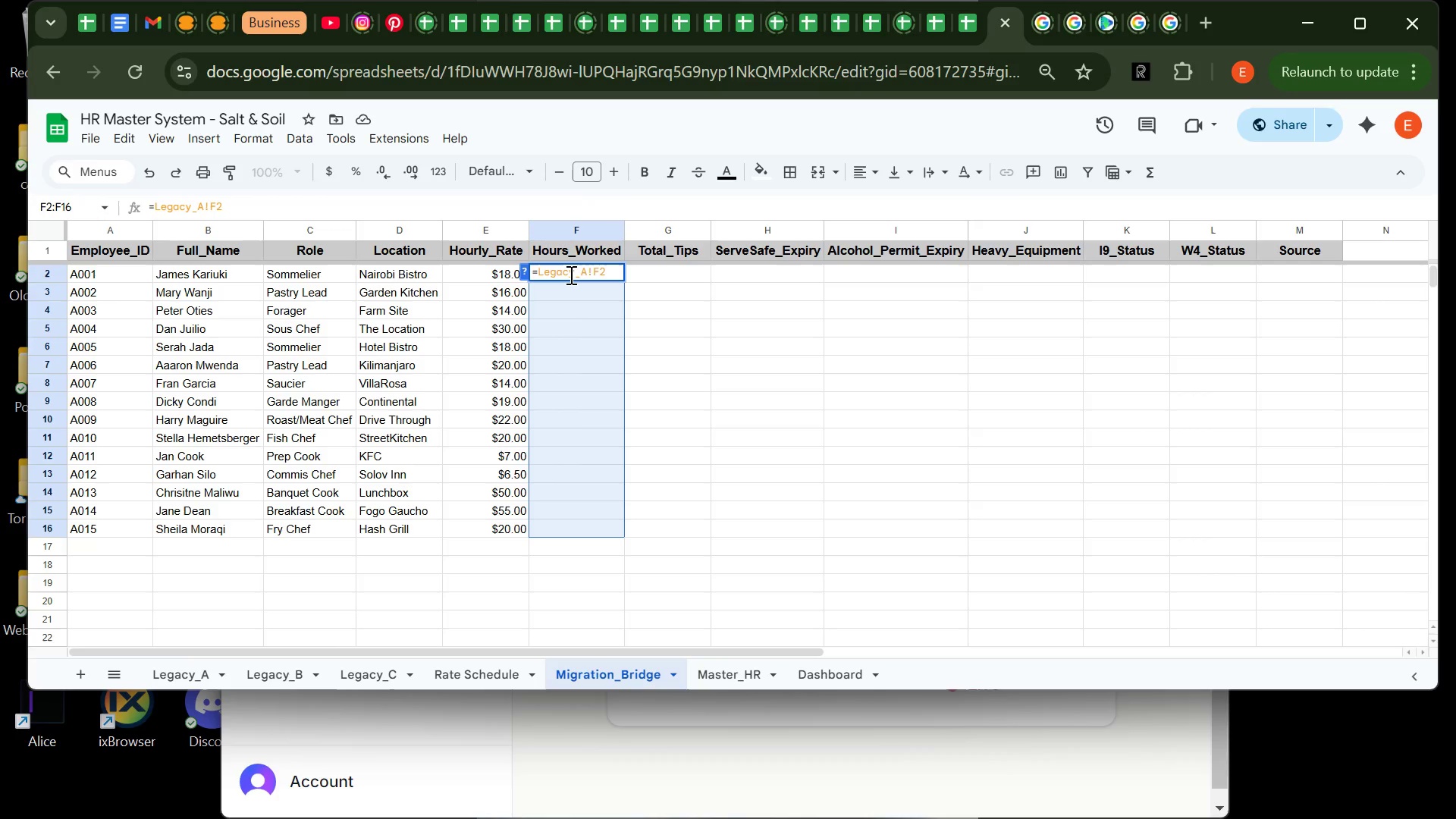 
key(Enter)
 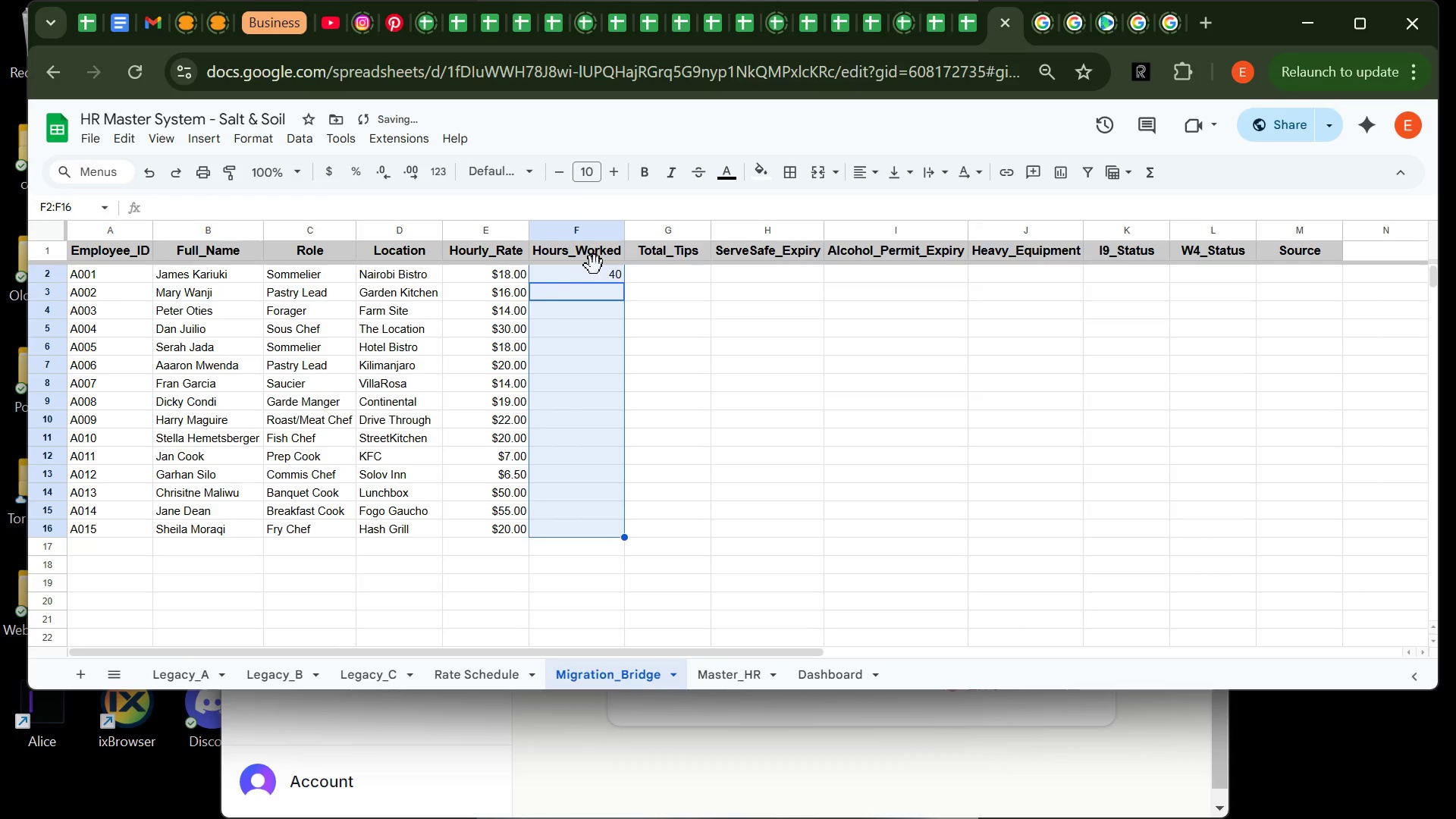 
left_click([595, 265])
 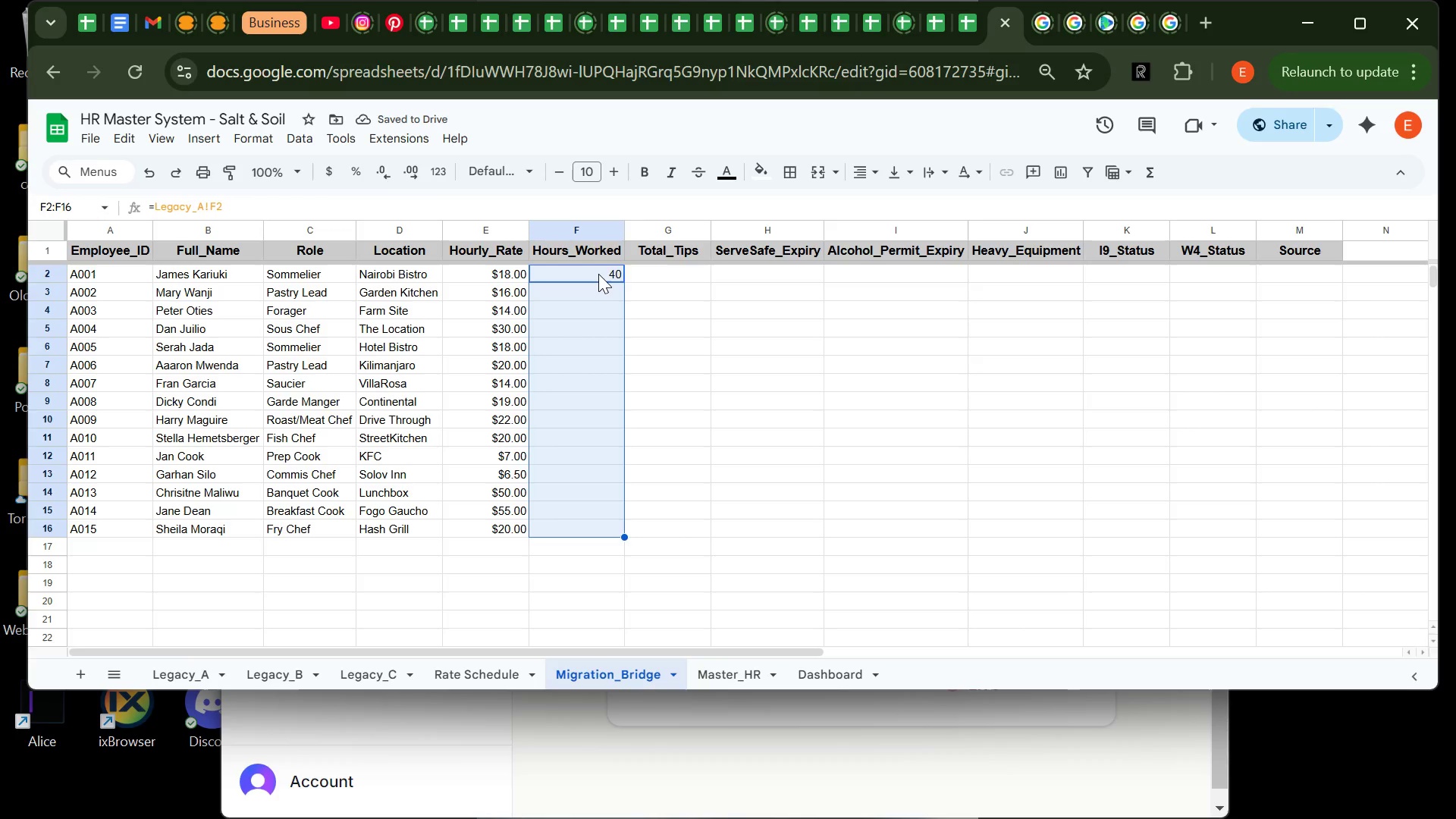 
left_click([598, 274])
 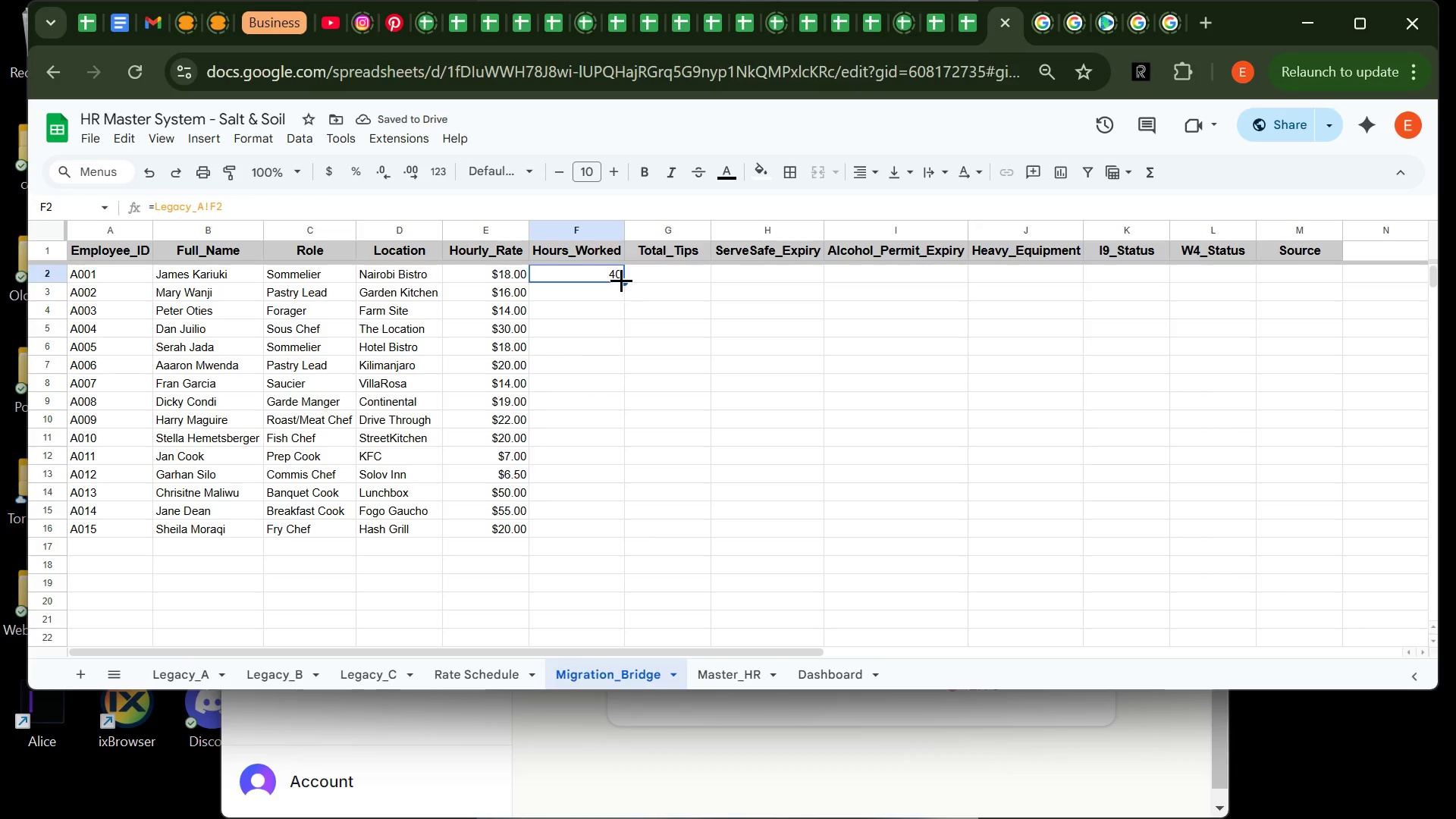 
left_click_drag(start_coordinate=[623, 280], to_coordinate=[617, 527])
 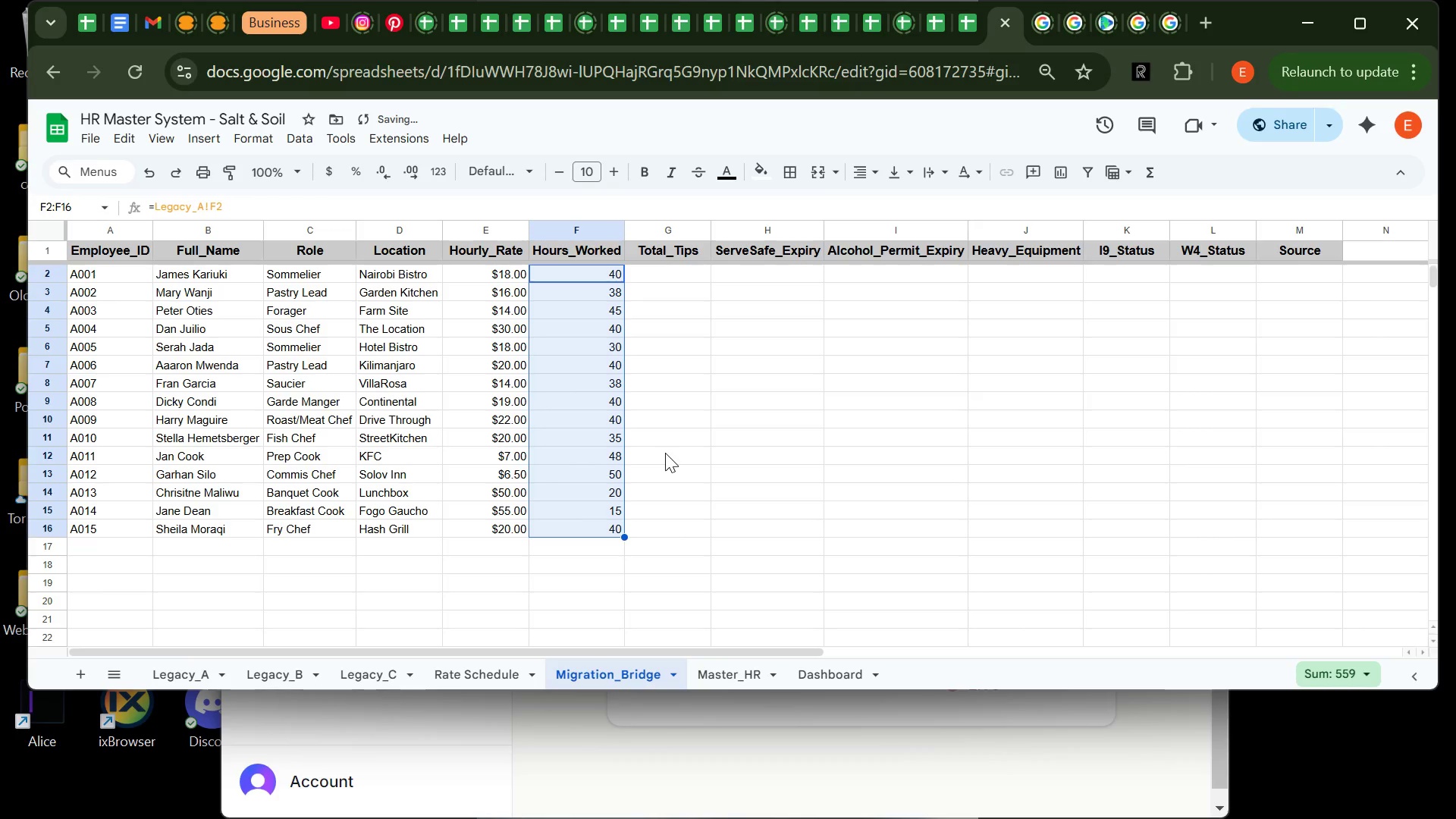 
left_click([665, 453])
 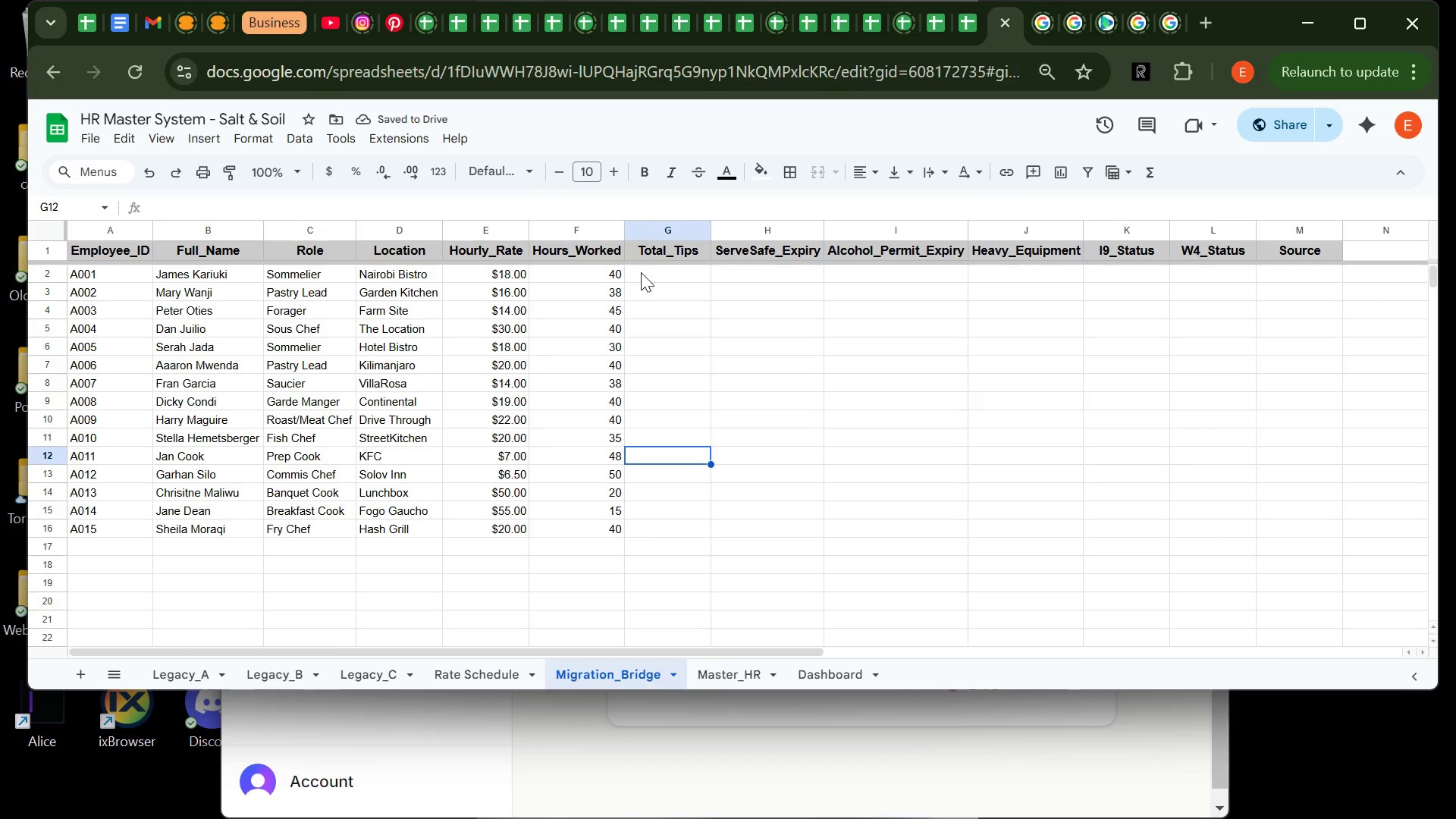 
left_click([641, 272])
 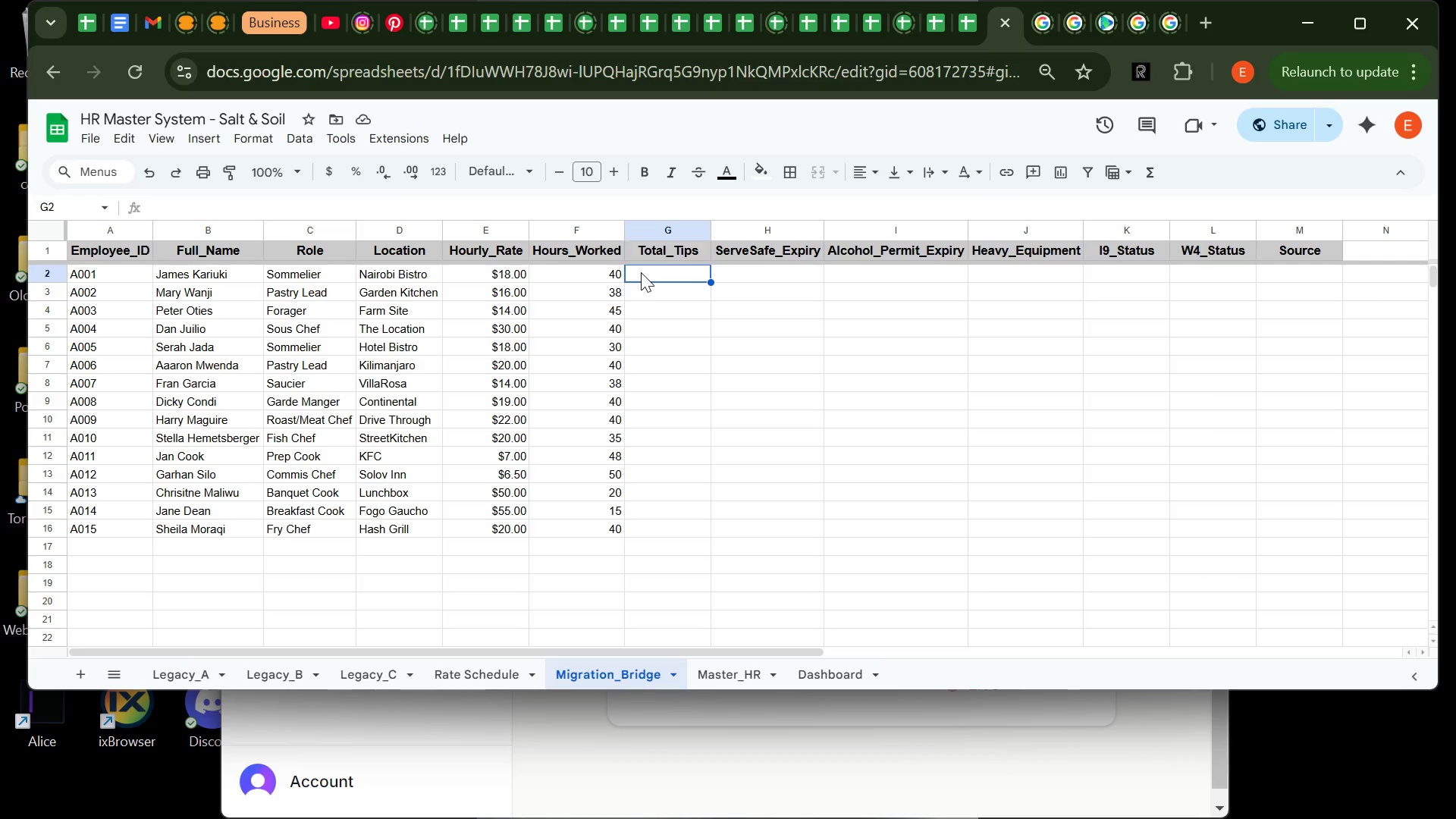 
type(=Legacy)
 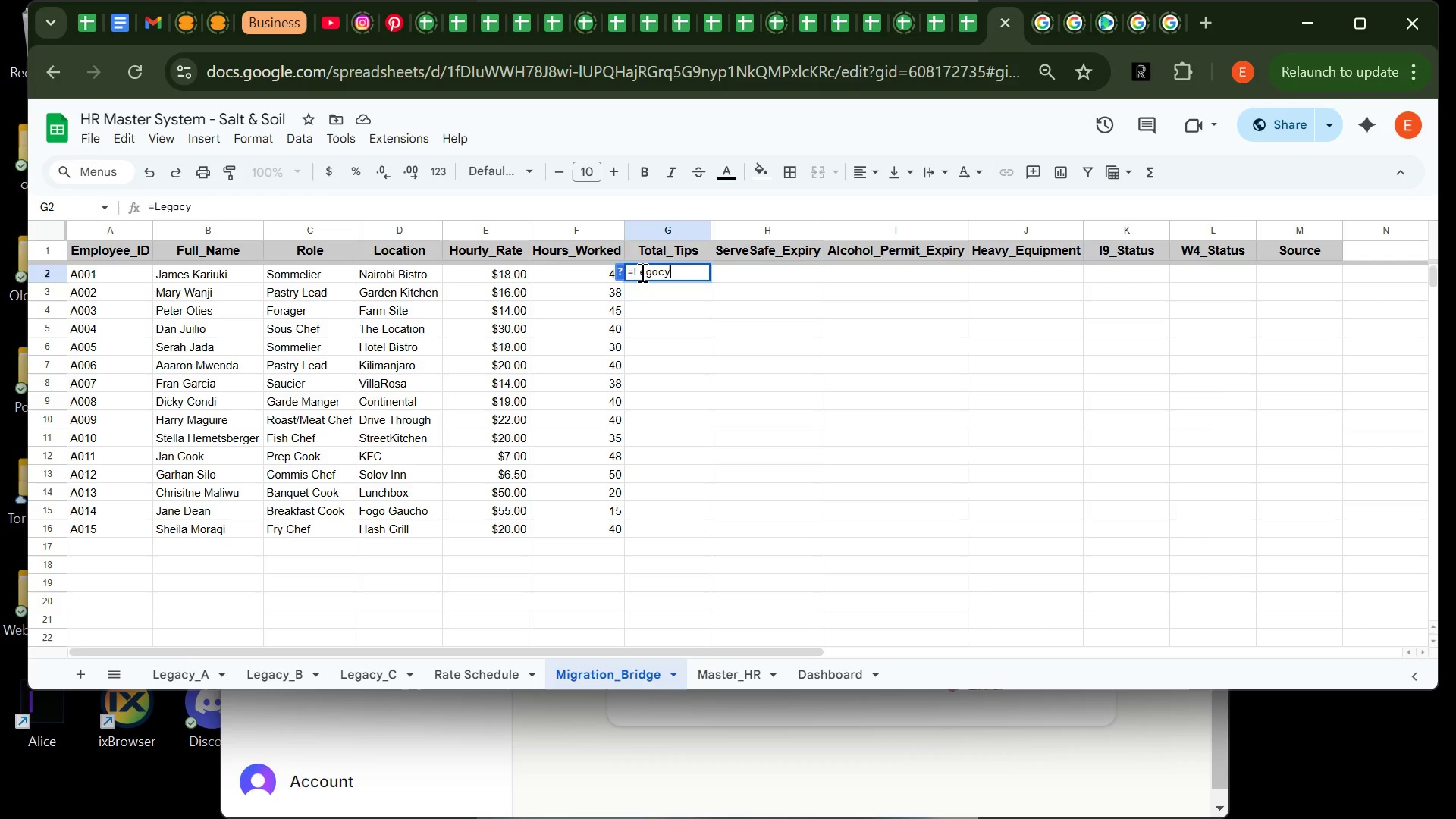 
wait(14.92)
 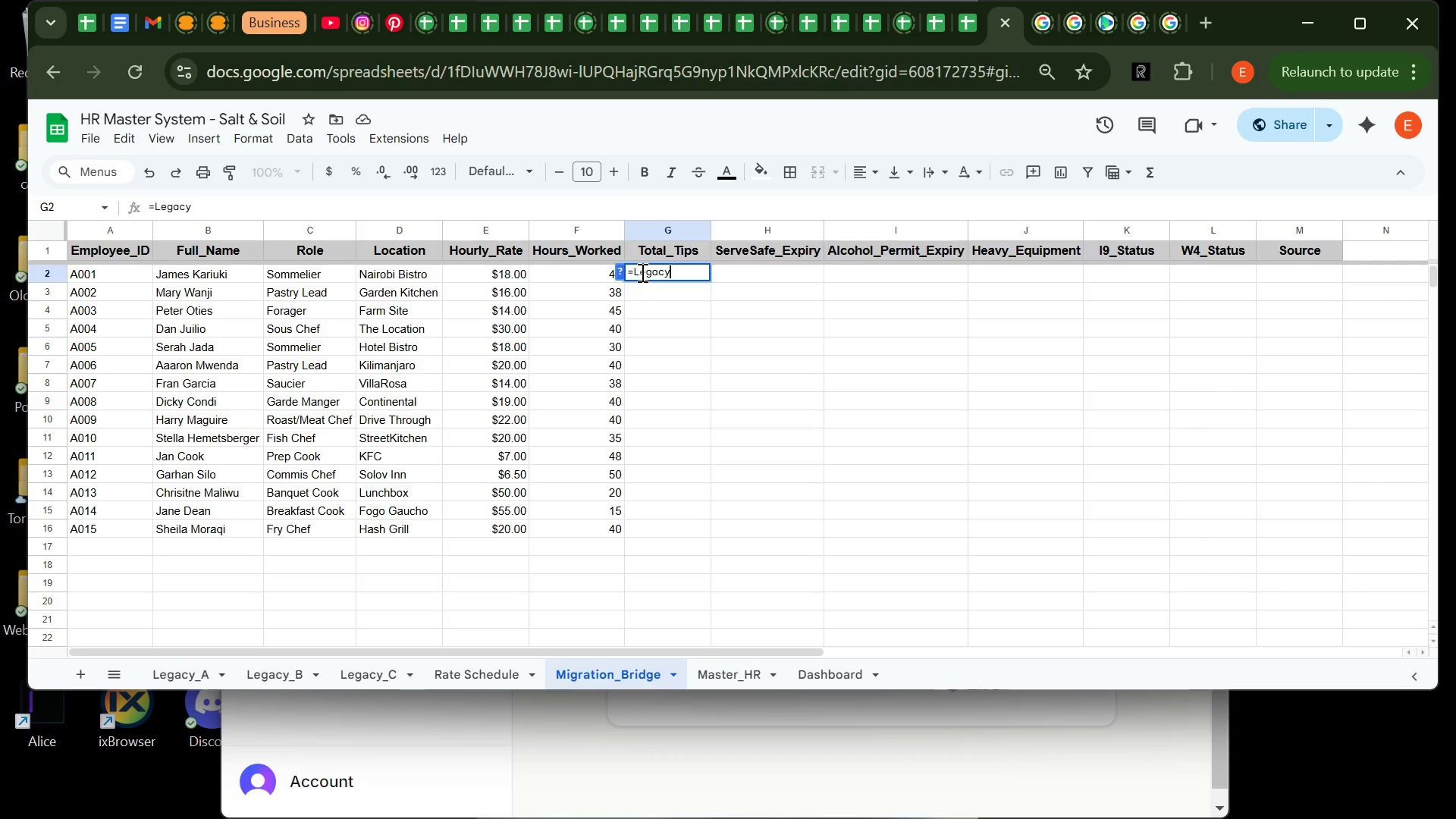 
type(_a)
key(Backspace)
type(A!G2 * l)
key(Backspace)
type(l)
key(Backspace)
type(Legacy_A)
 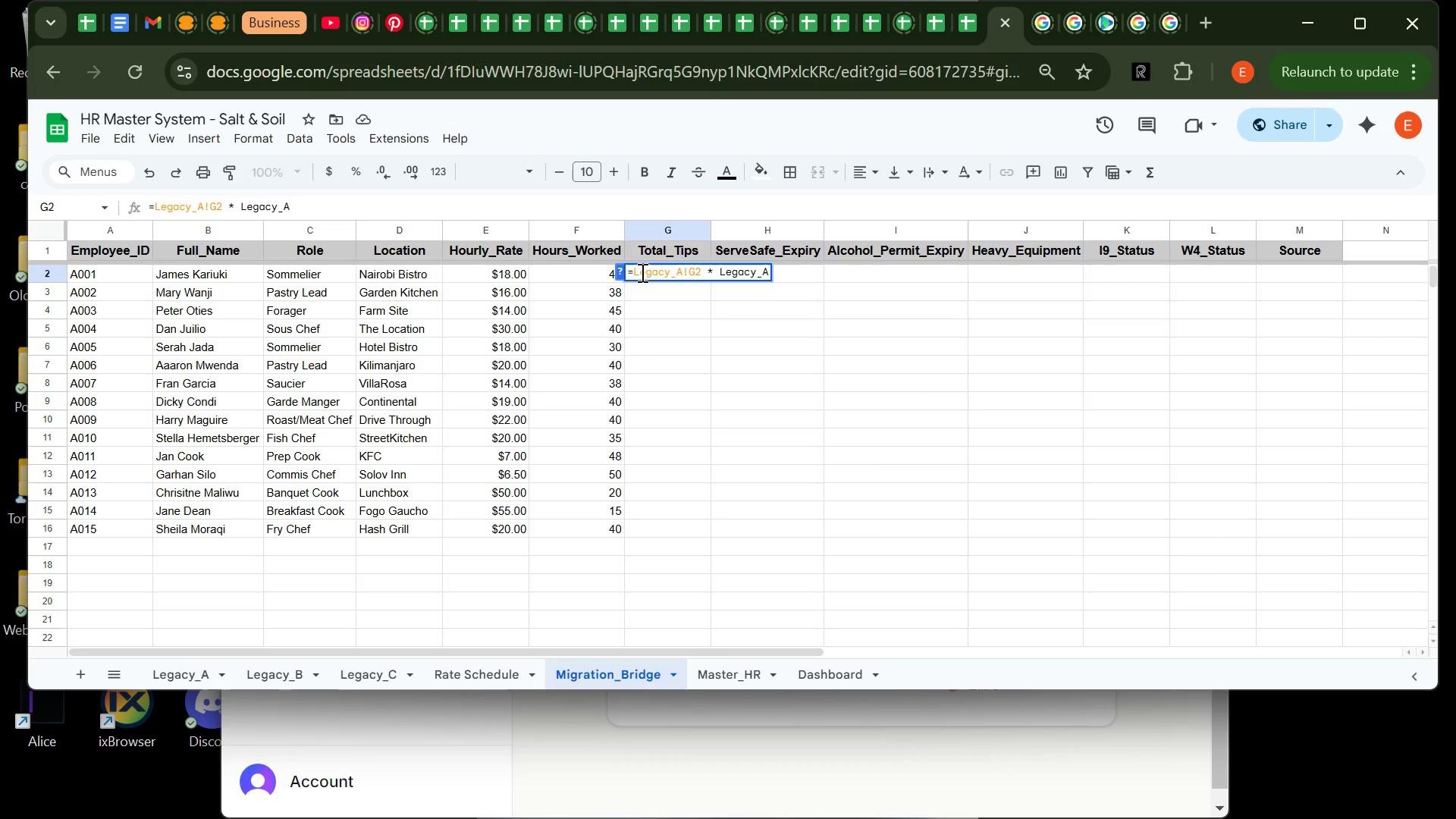 
hold_key(key=ShiftLeft, duration=1.52)
 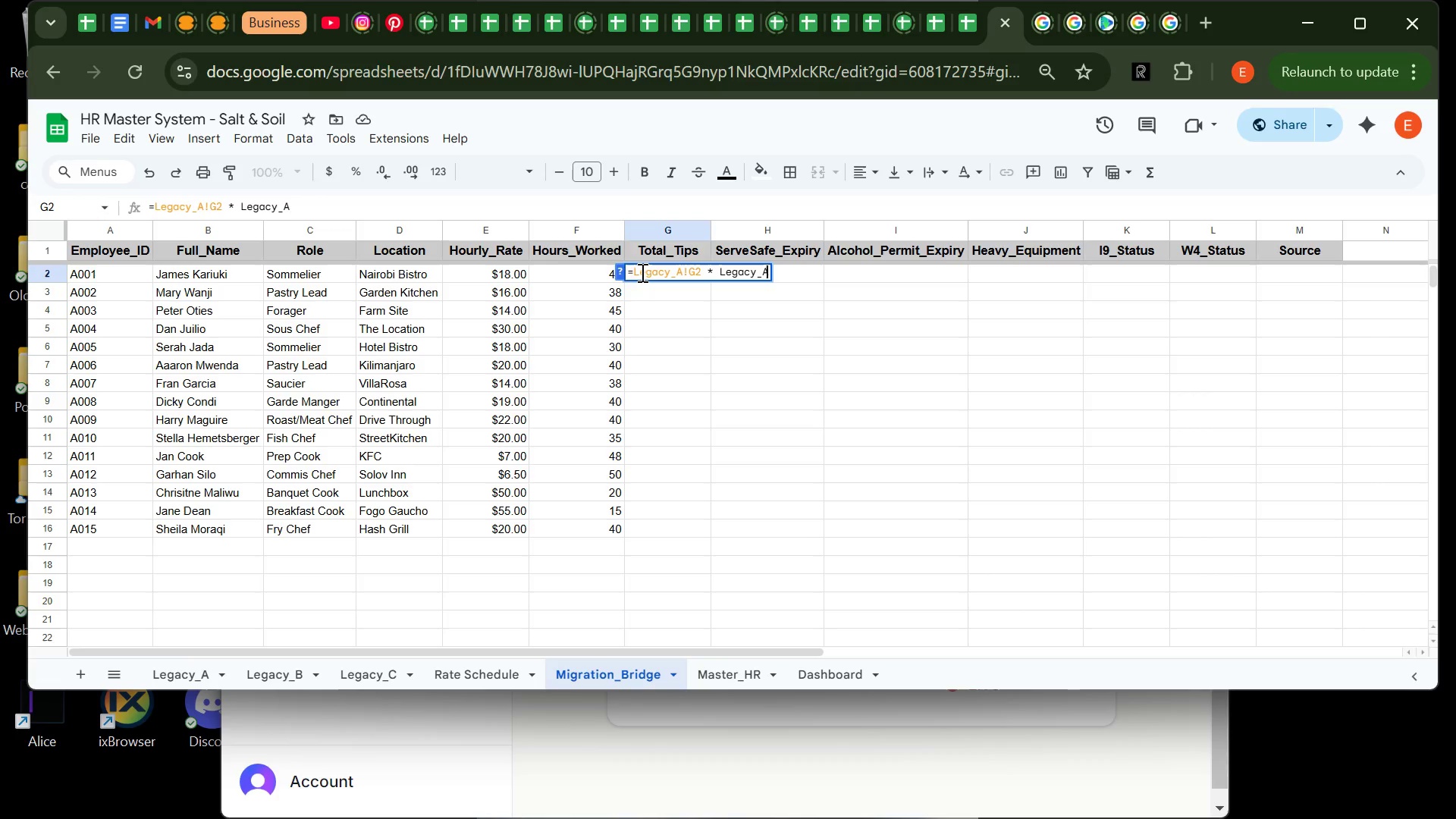 
hold_key(key=ShiftLeft, duration=1.5)
 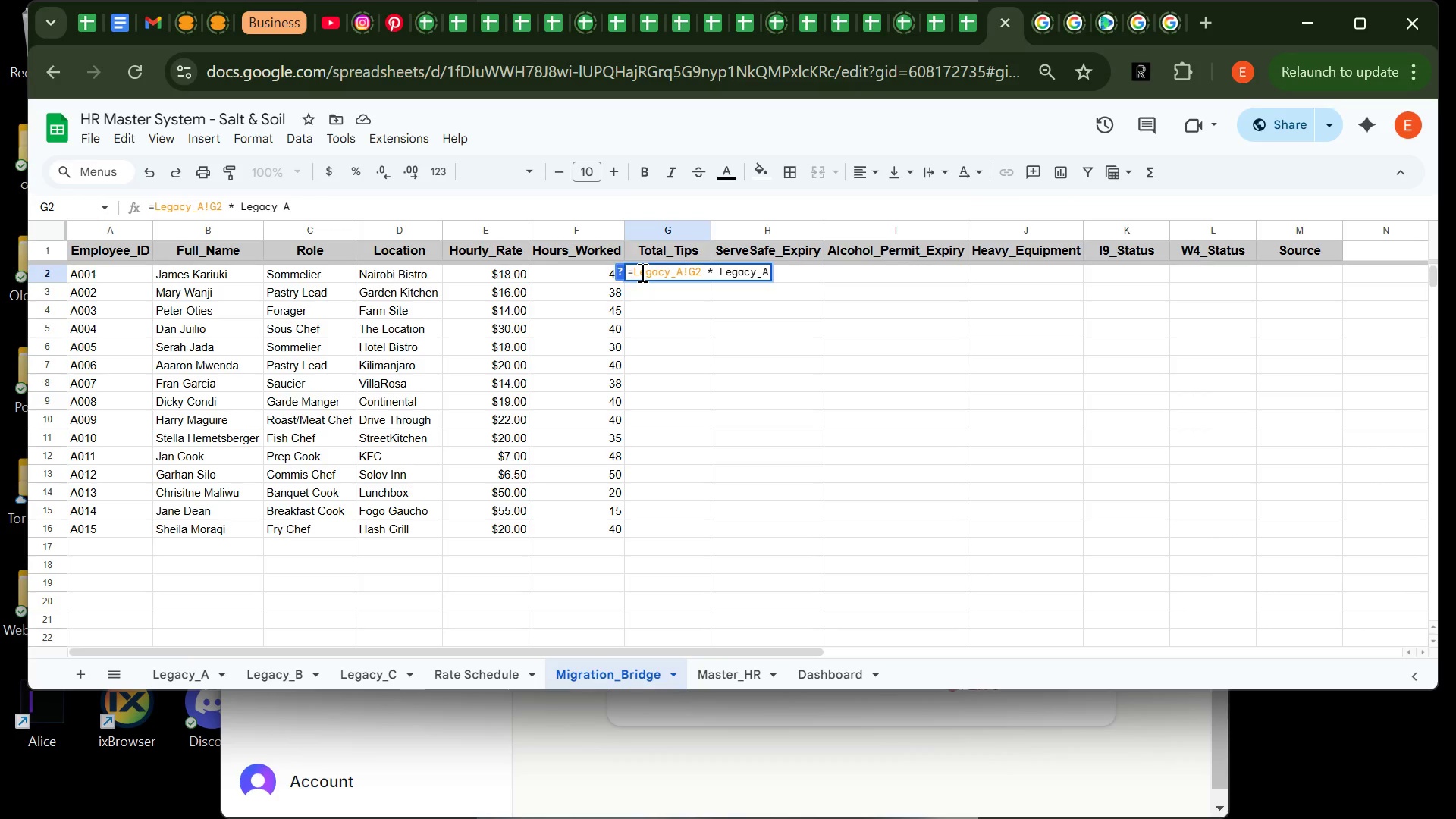 
type(!H2)
 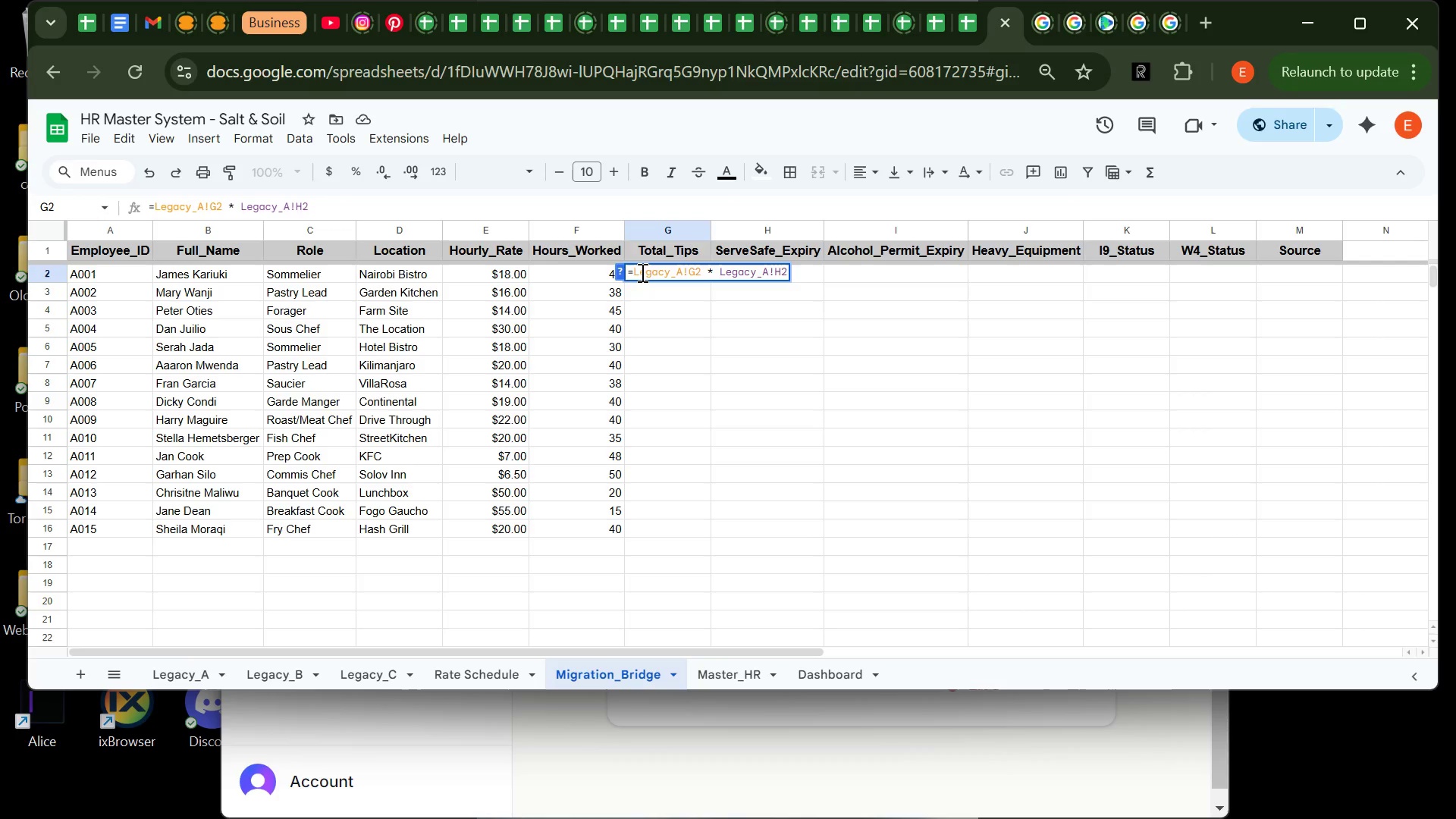 
key(Enter)
 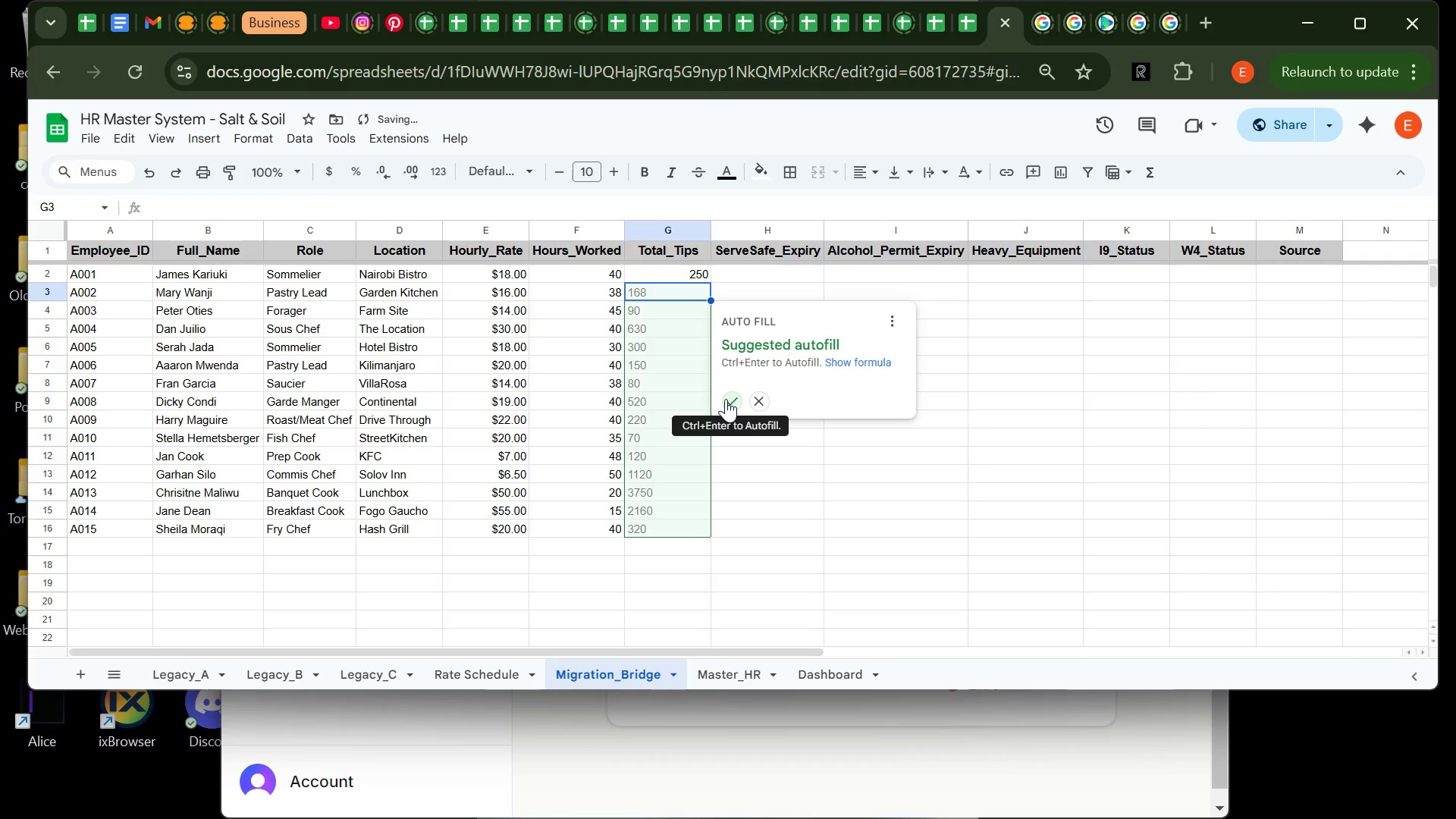 
left_click([726, 399])
 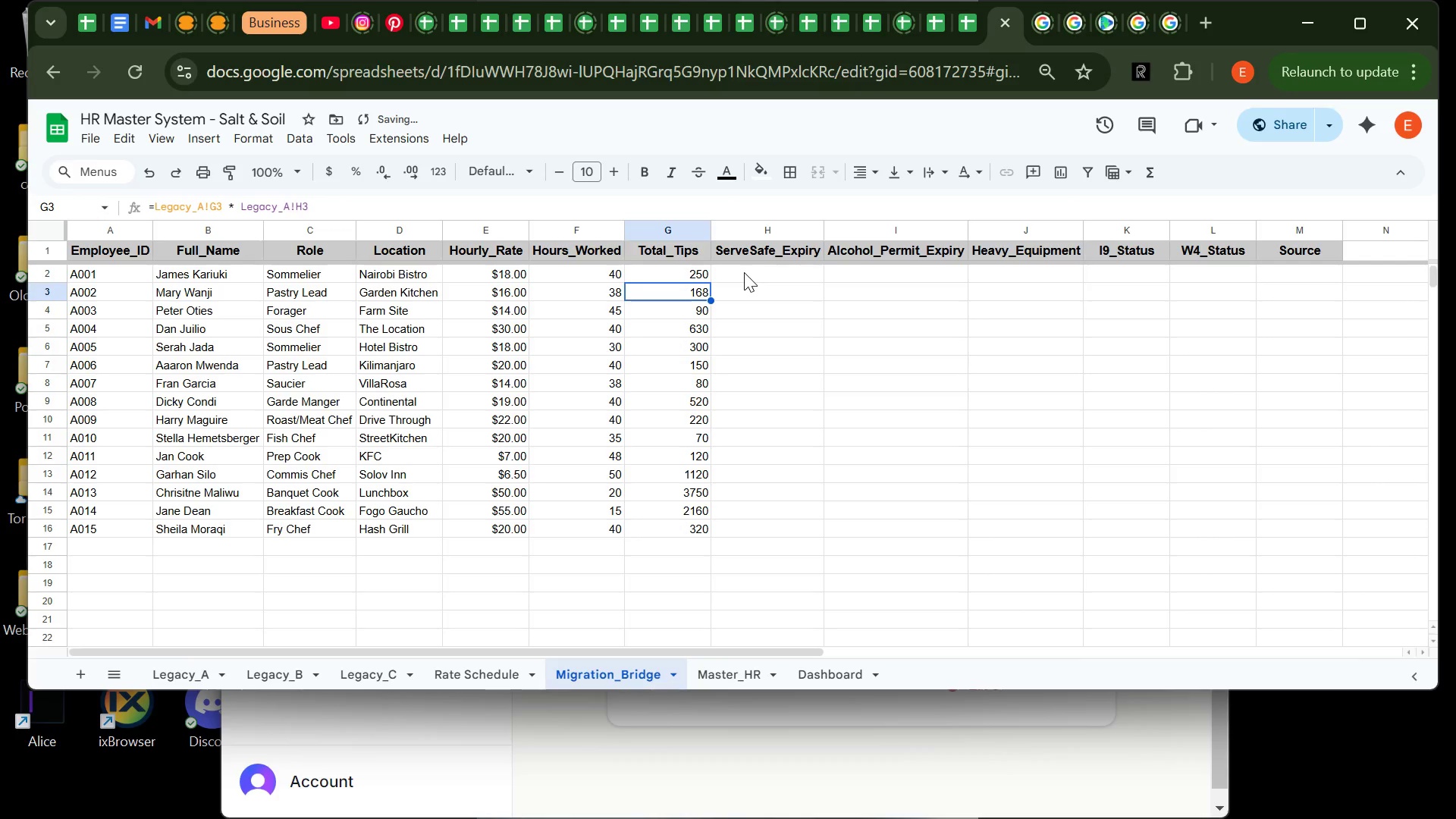 
left_click([744, 272])
 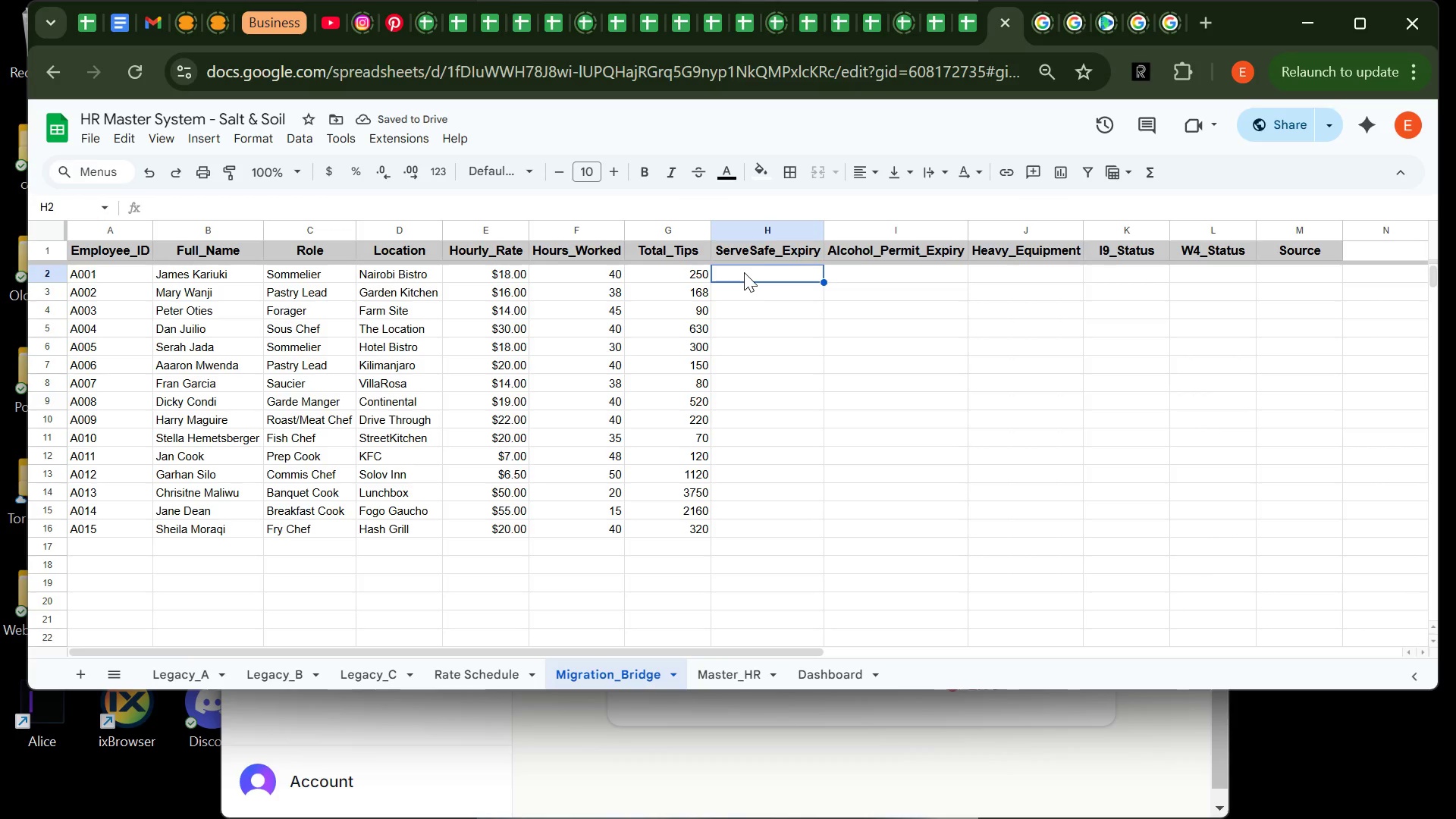 
type(=Legacy_A!I2)
 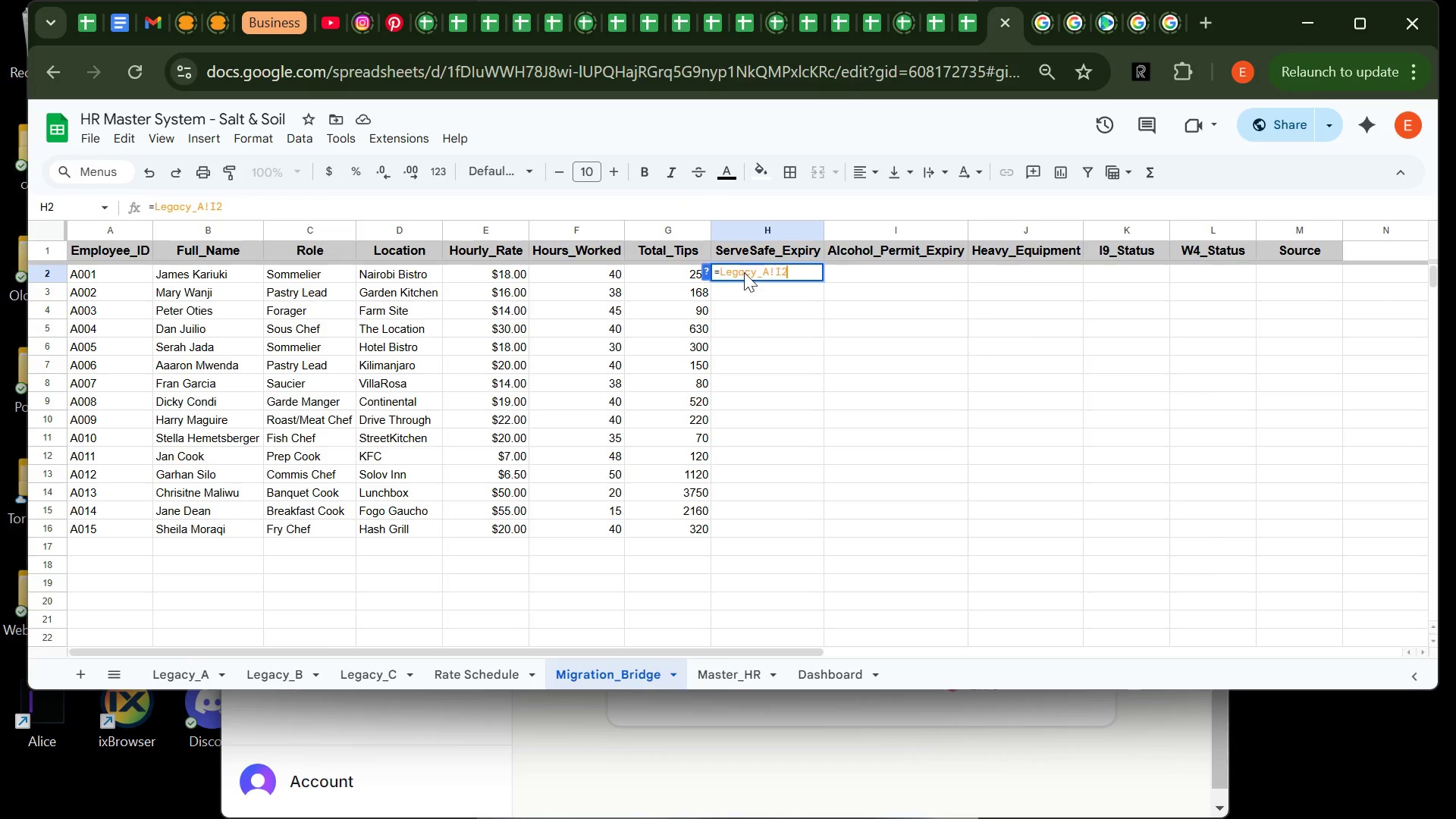 
key(Enter)
 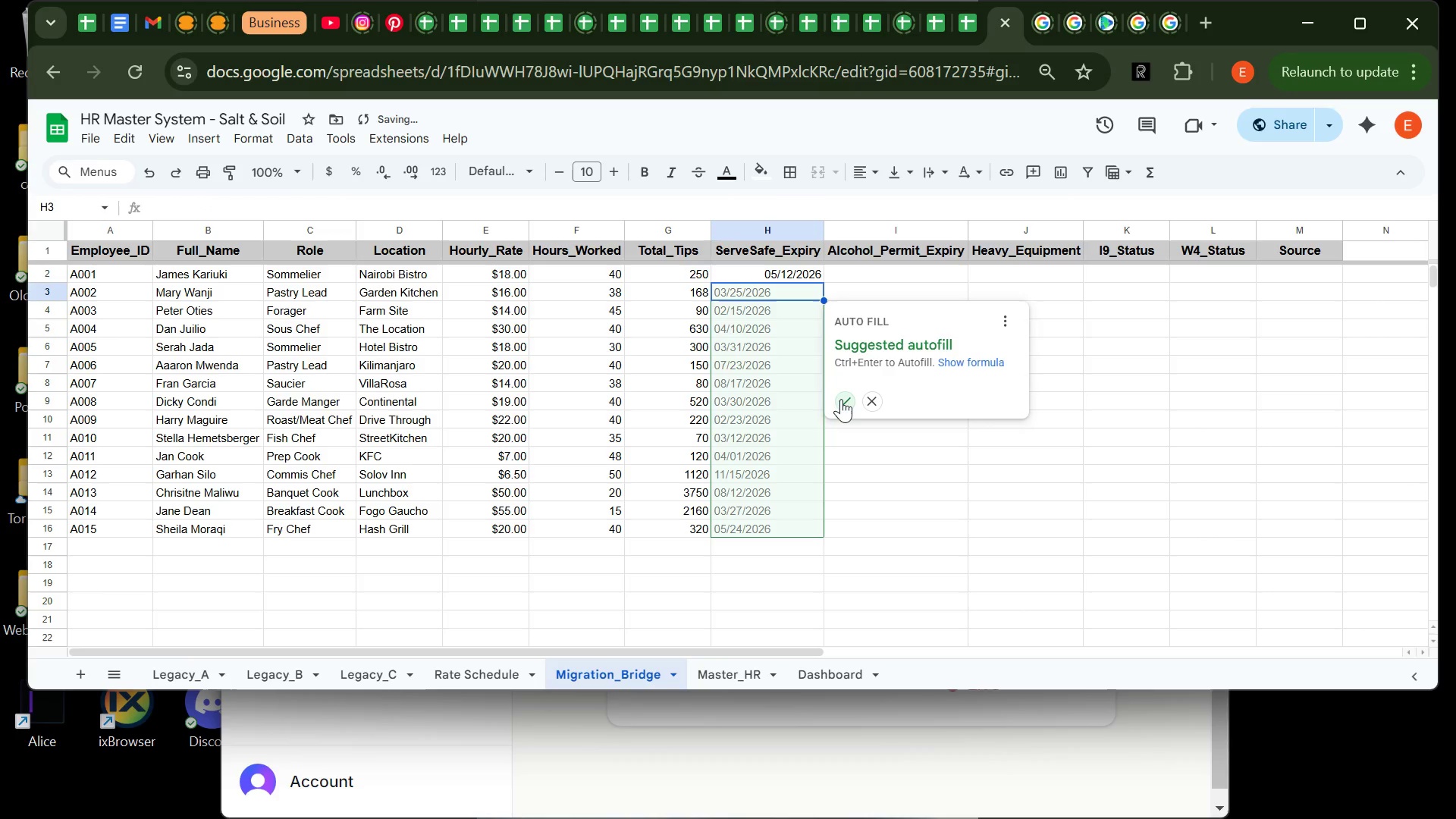 
left_click([841, 399])
 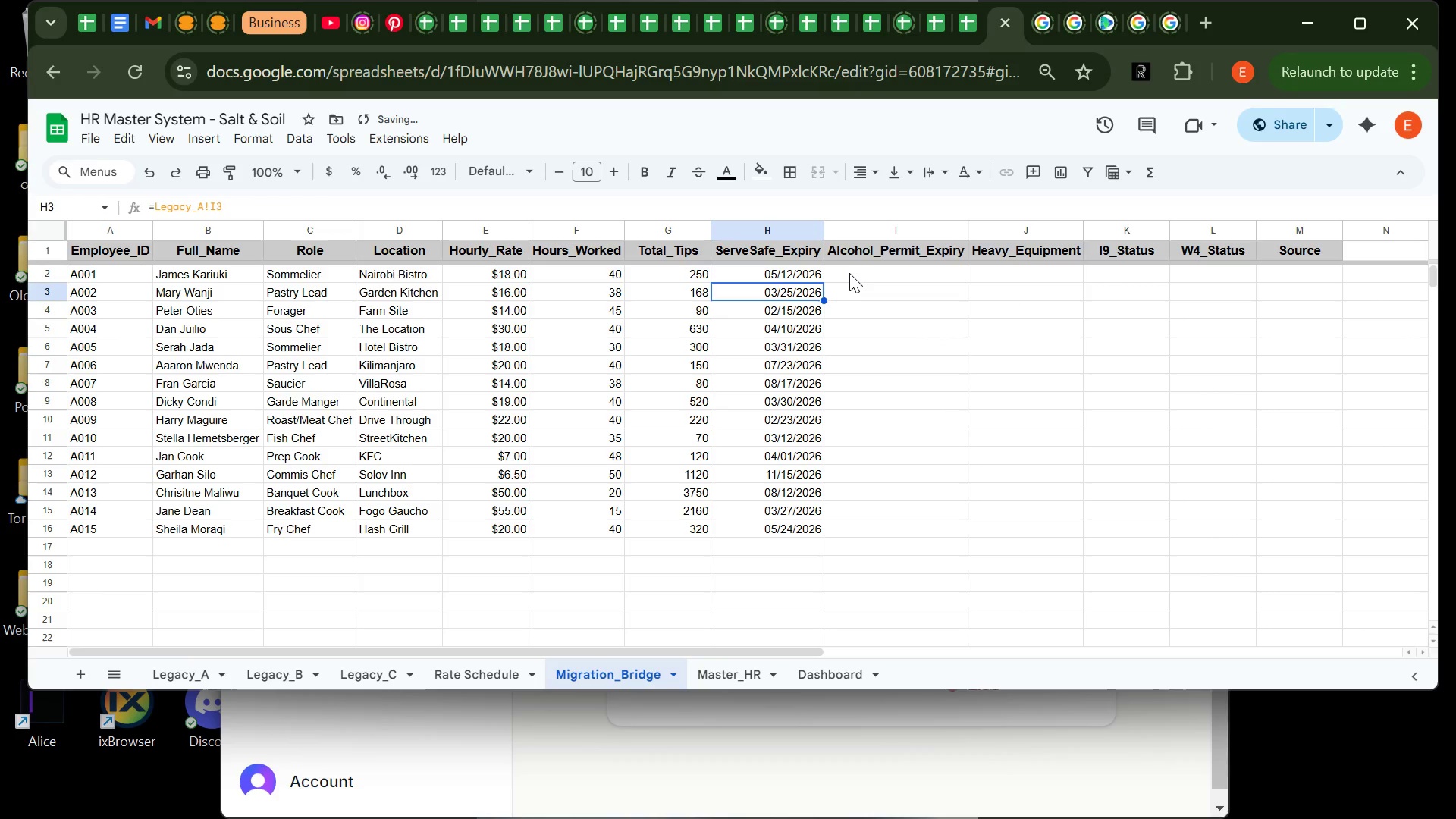 
left_click([849, 273])
 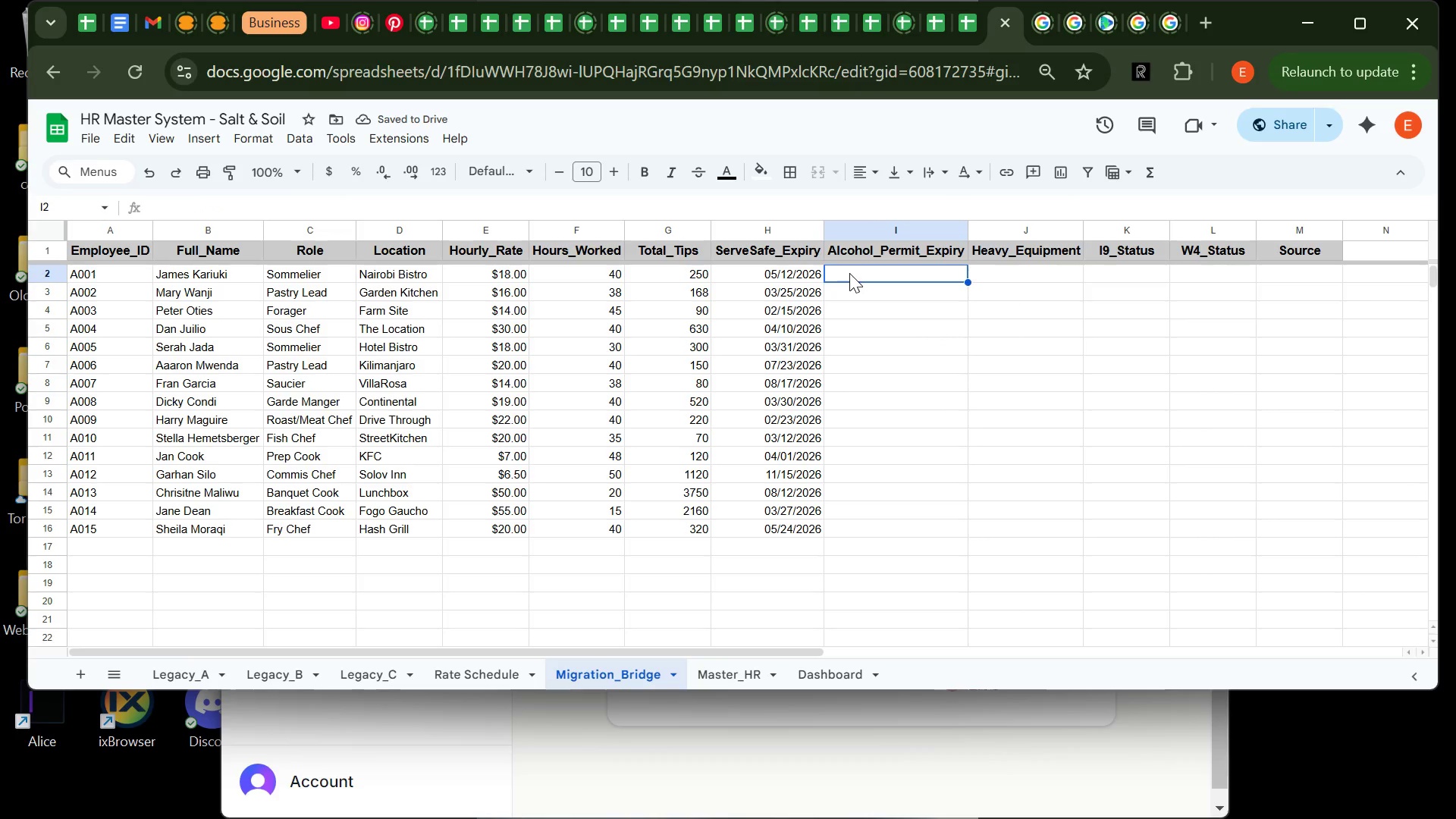 
type(=Legacy_A!J2)
 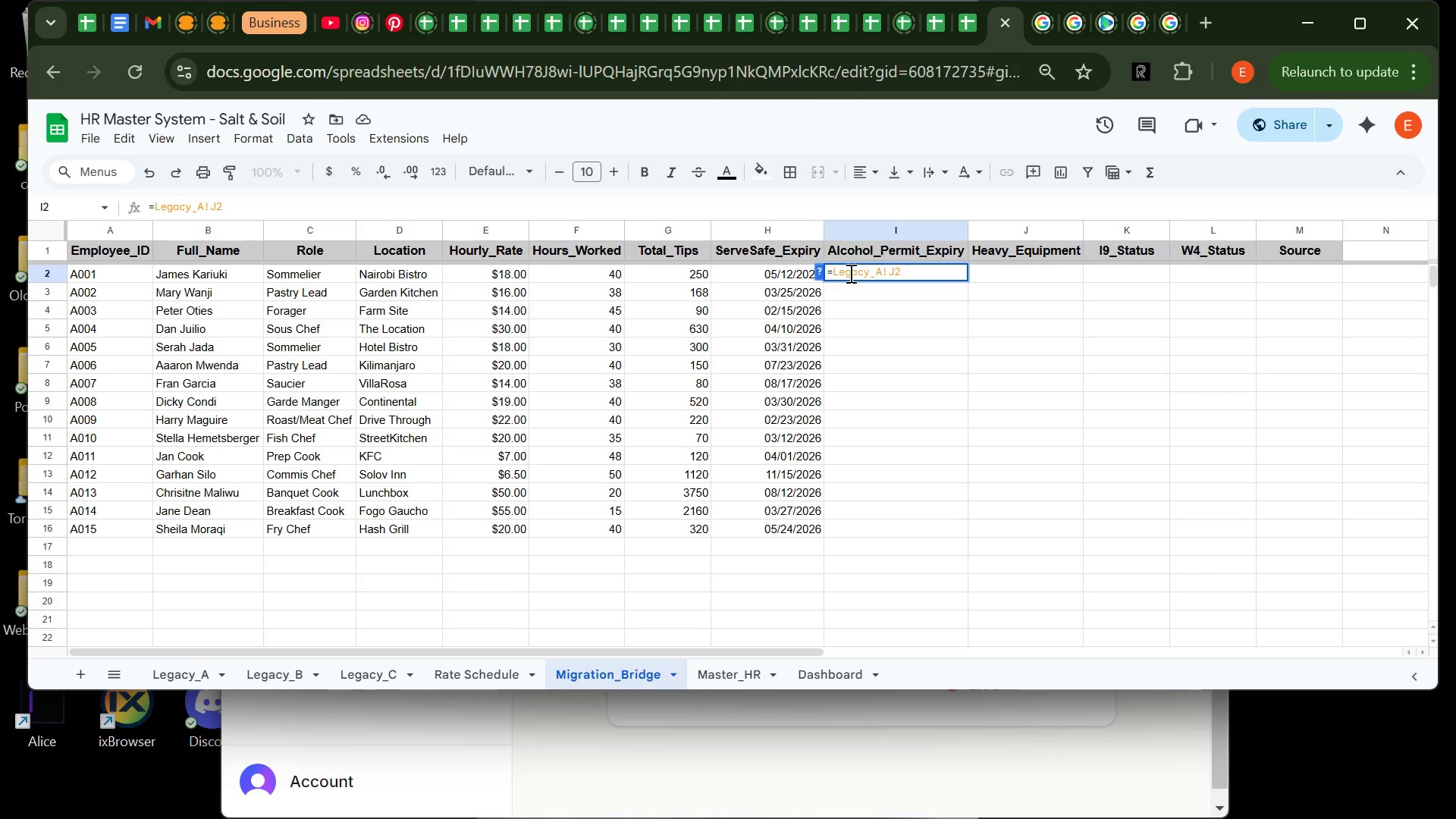 
key(Enter)
 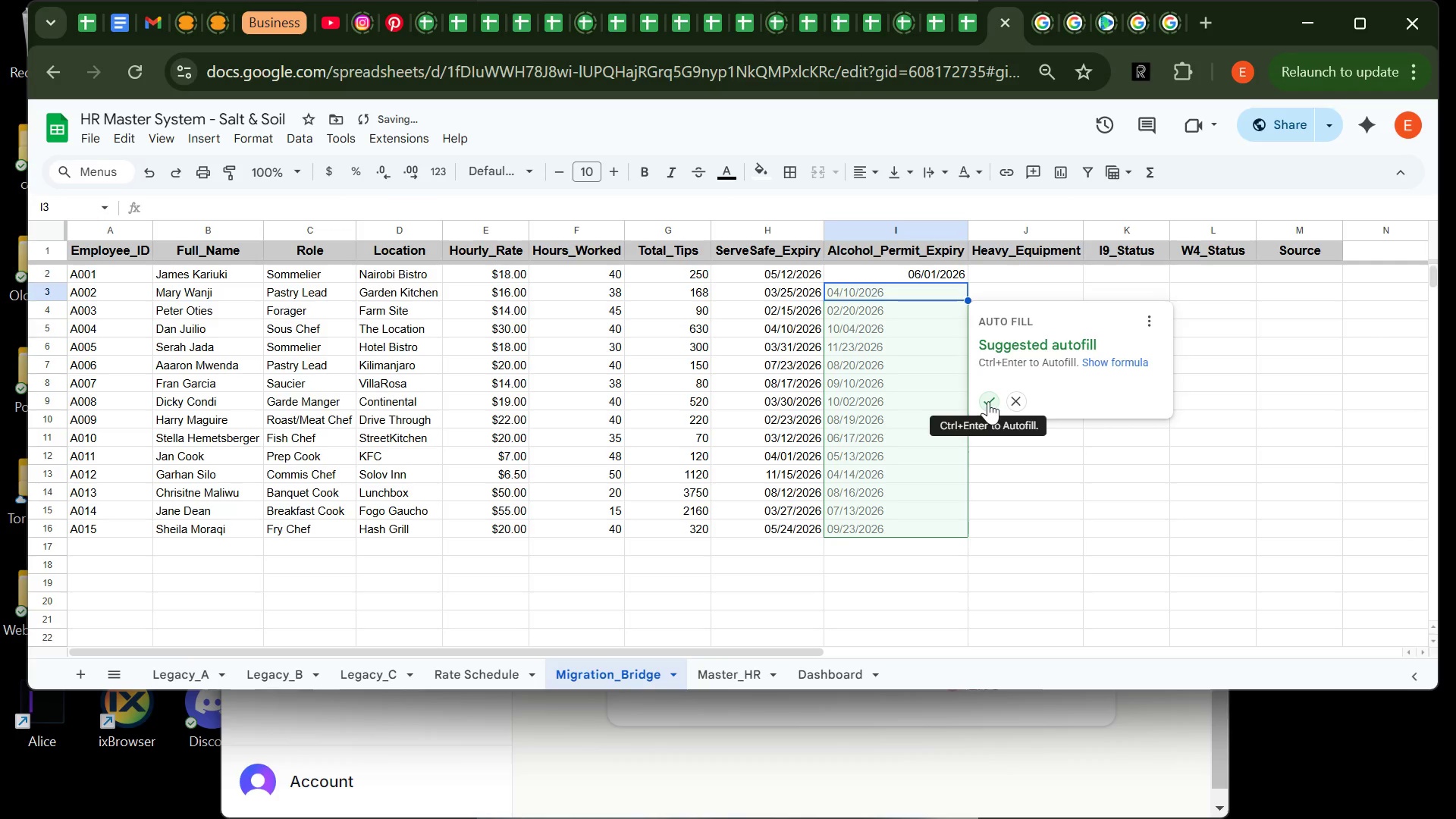 
left_click([988, 401])
 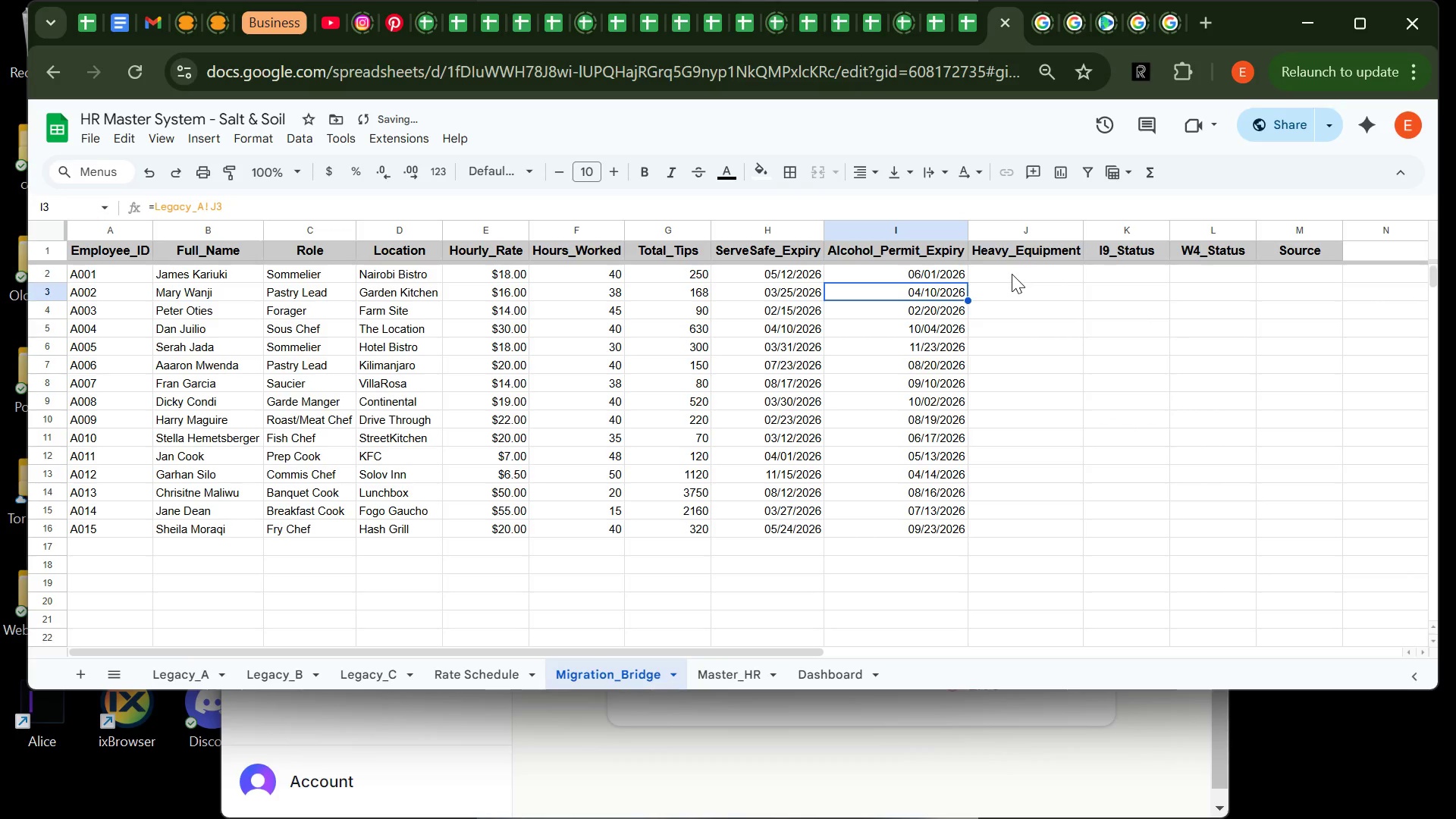 
left_click([1012, 274])
 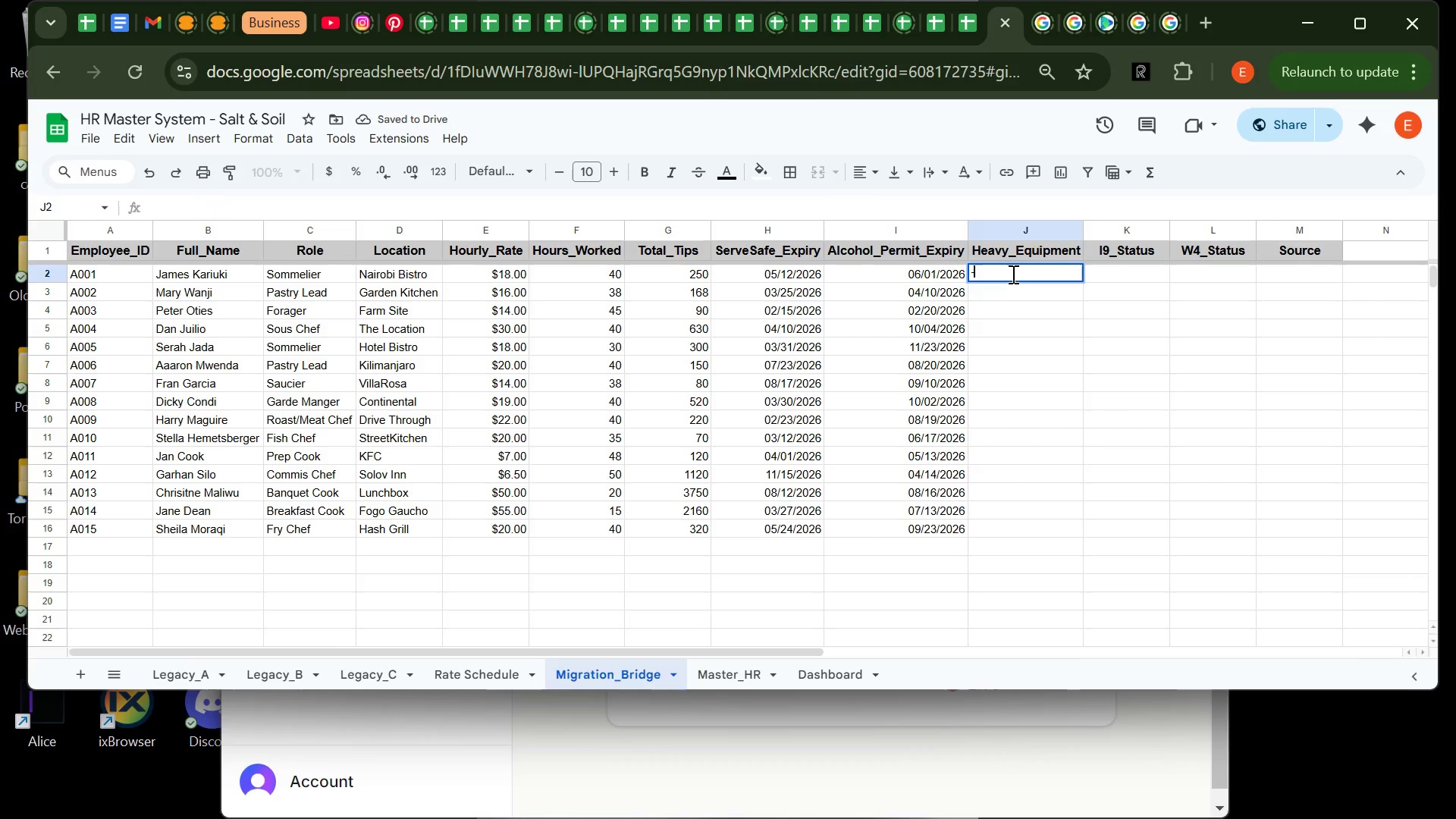 
type(-Legacy)
key(Backspace)
key(Backspace)
key(Backspace)
key(Backspace)
key(Backspace)
key(Backspace)
key(Backspace)
type(+)
key(Backspace)
type(=l)
key(Backspace)
type(Legacy)
 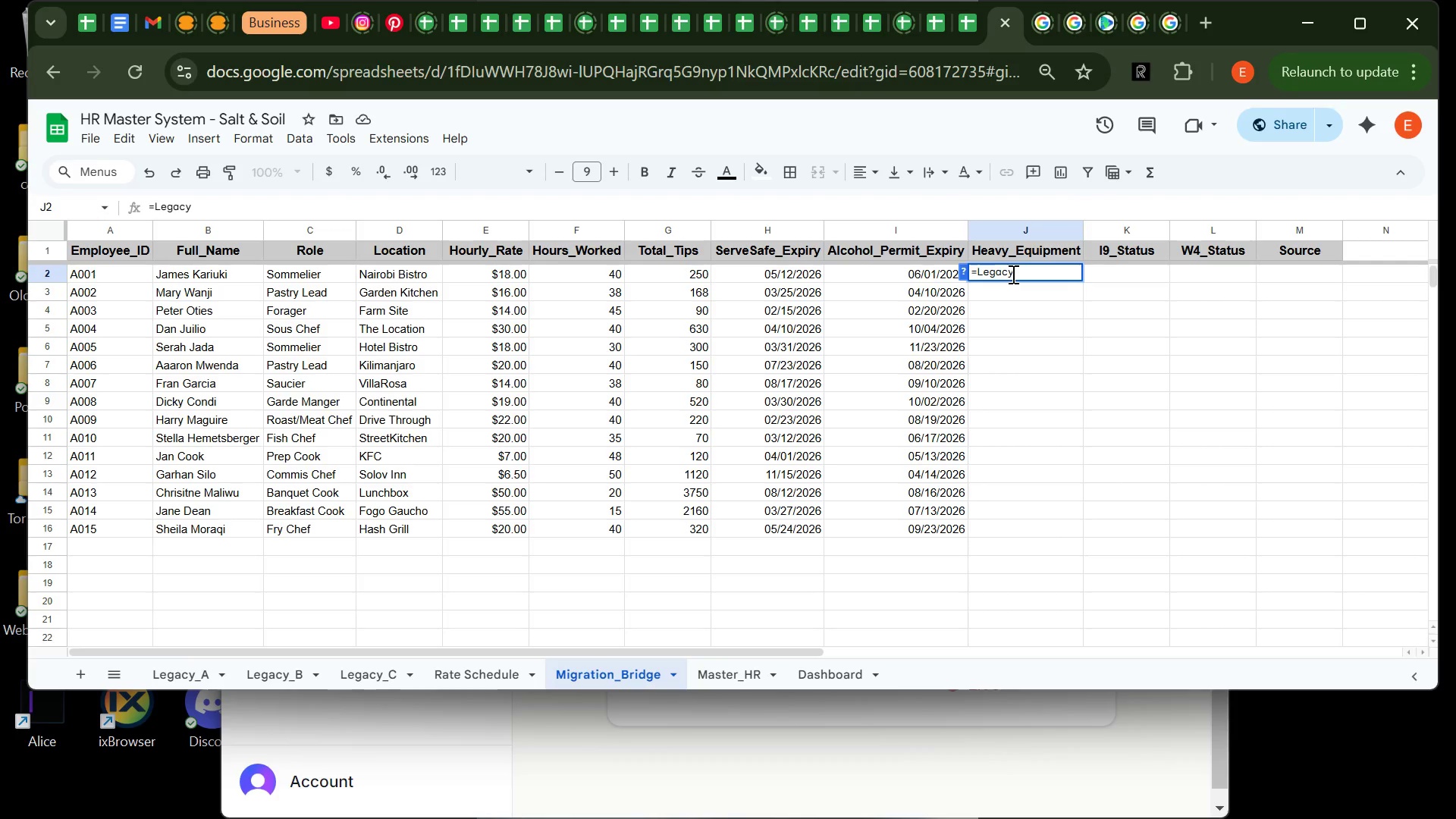 
type(_A!k)
key(Backspace)
type(K2)
 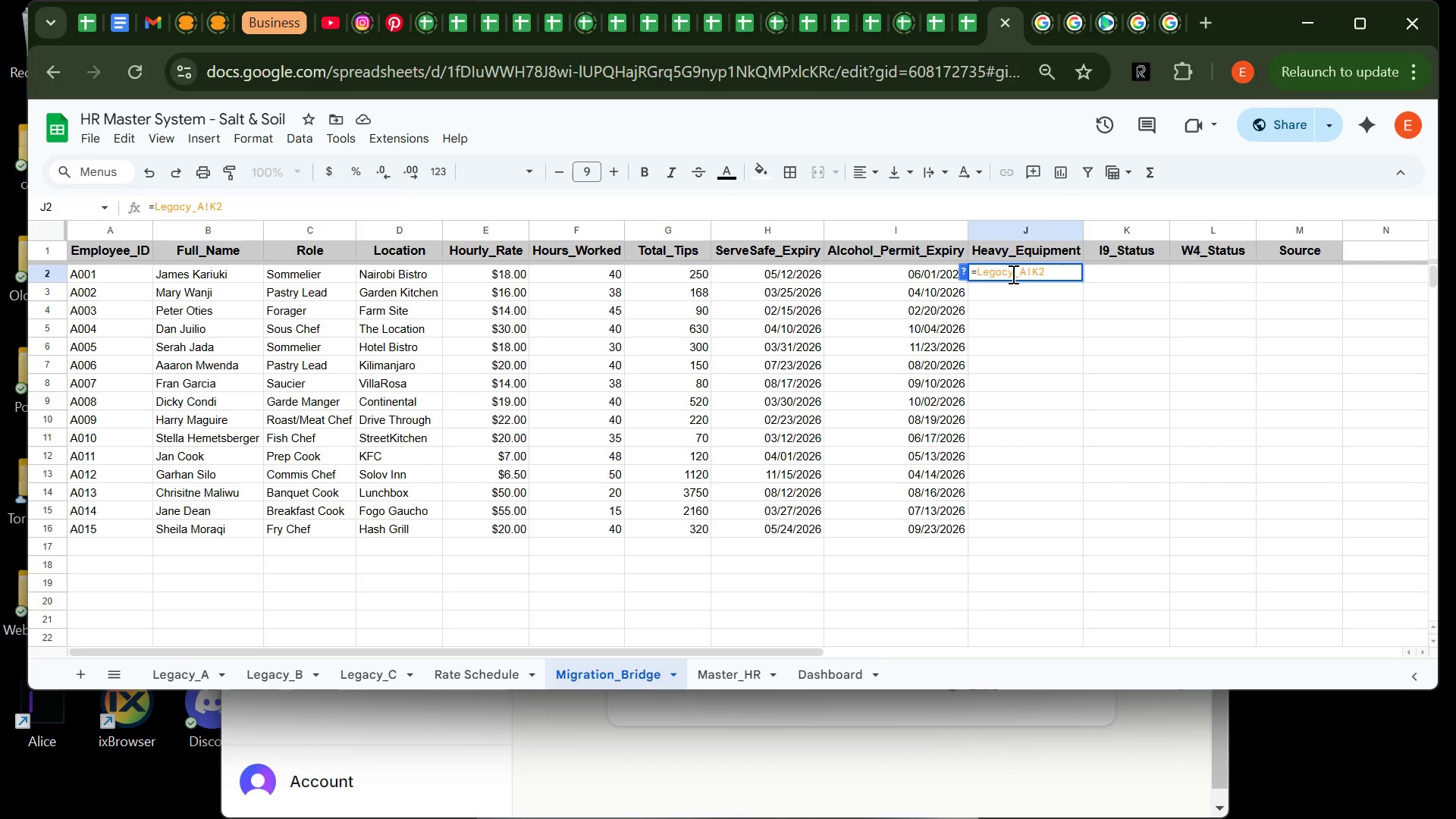 
key(Enter)
 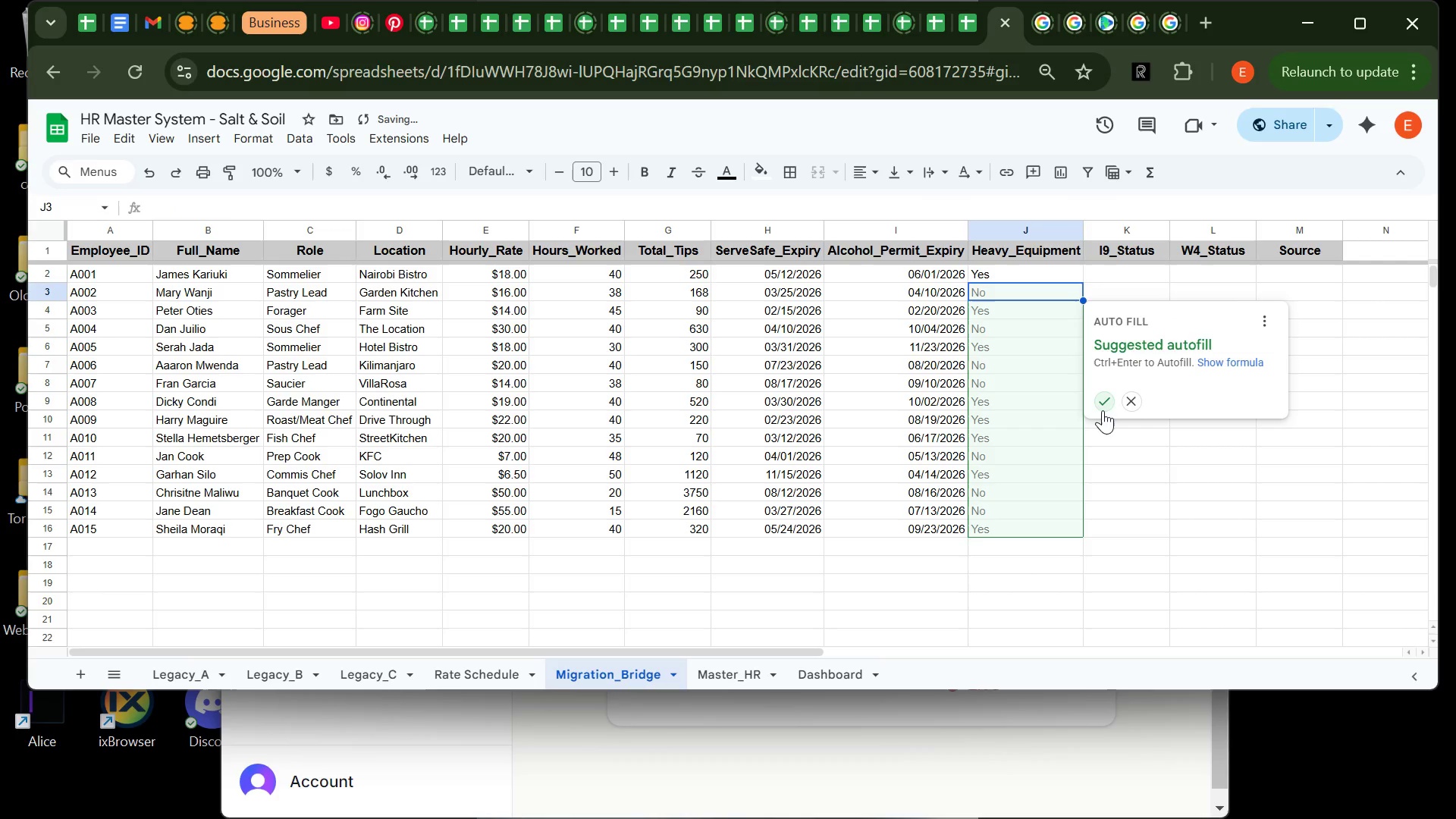 
left_click([1103, 410])
 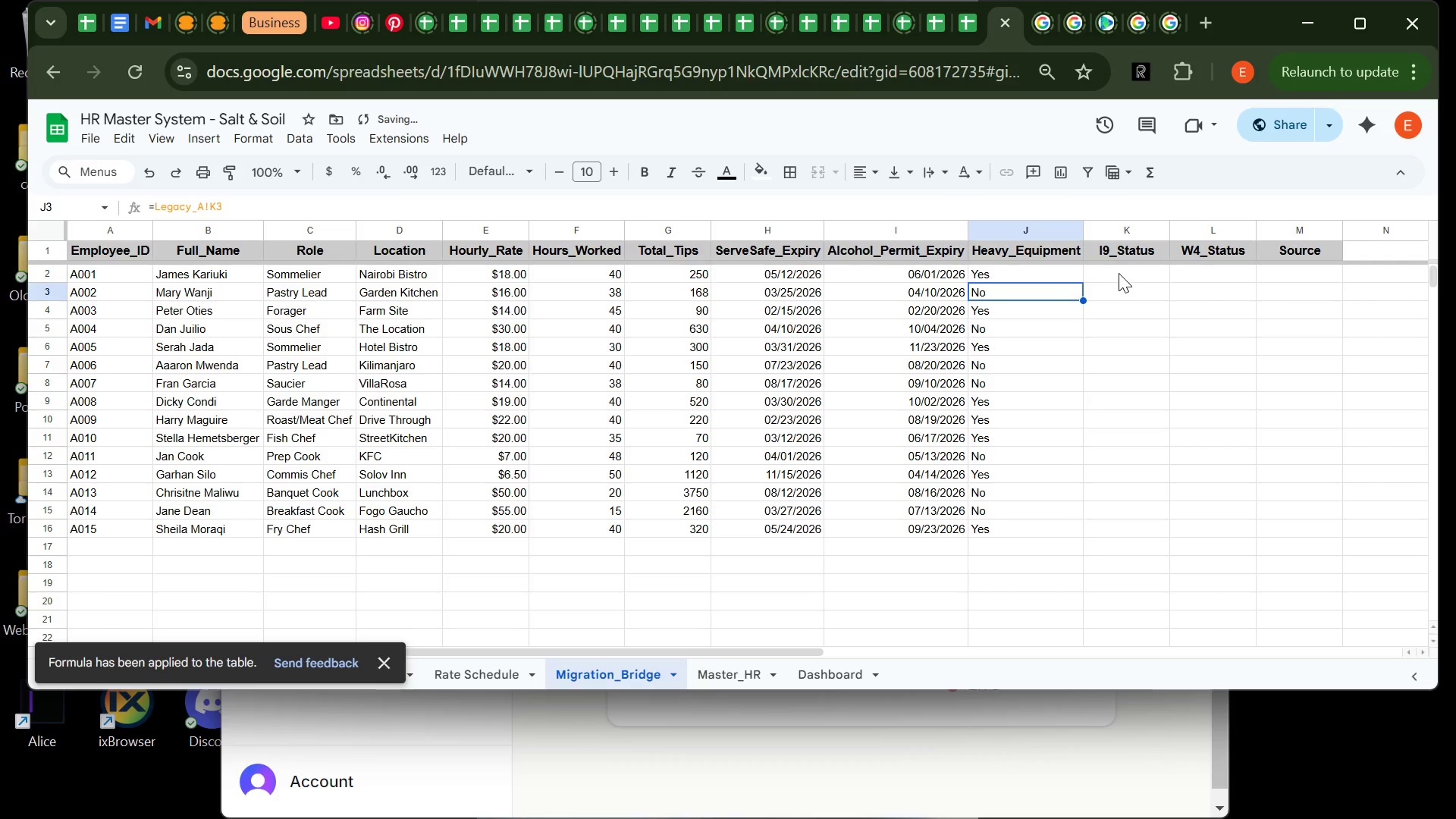 
left_click([1119, 273])
 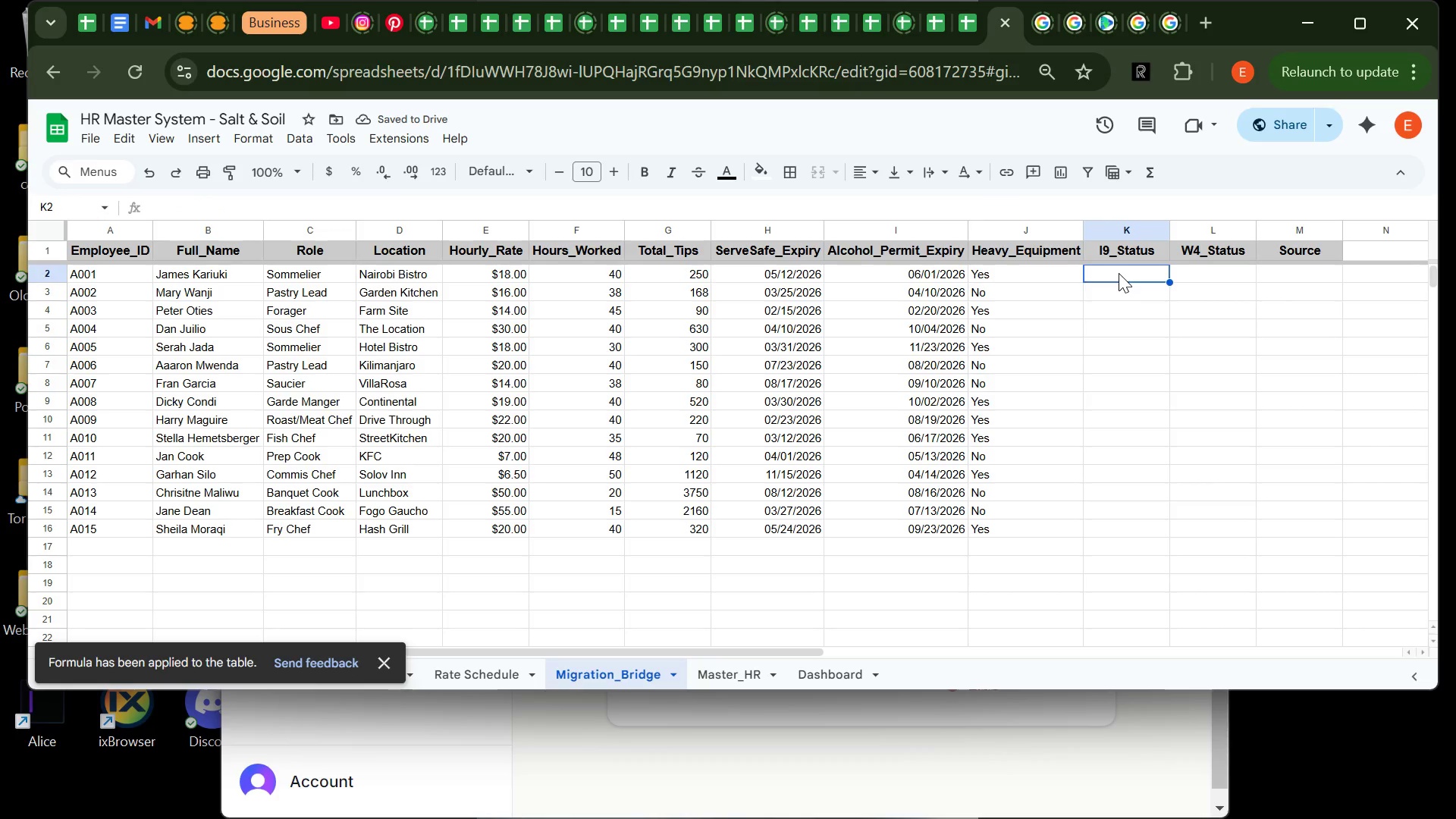 
type(=L)
key(Backspace)
type(L)
key(Backspace)
type(lEGACY)
 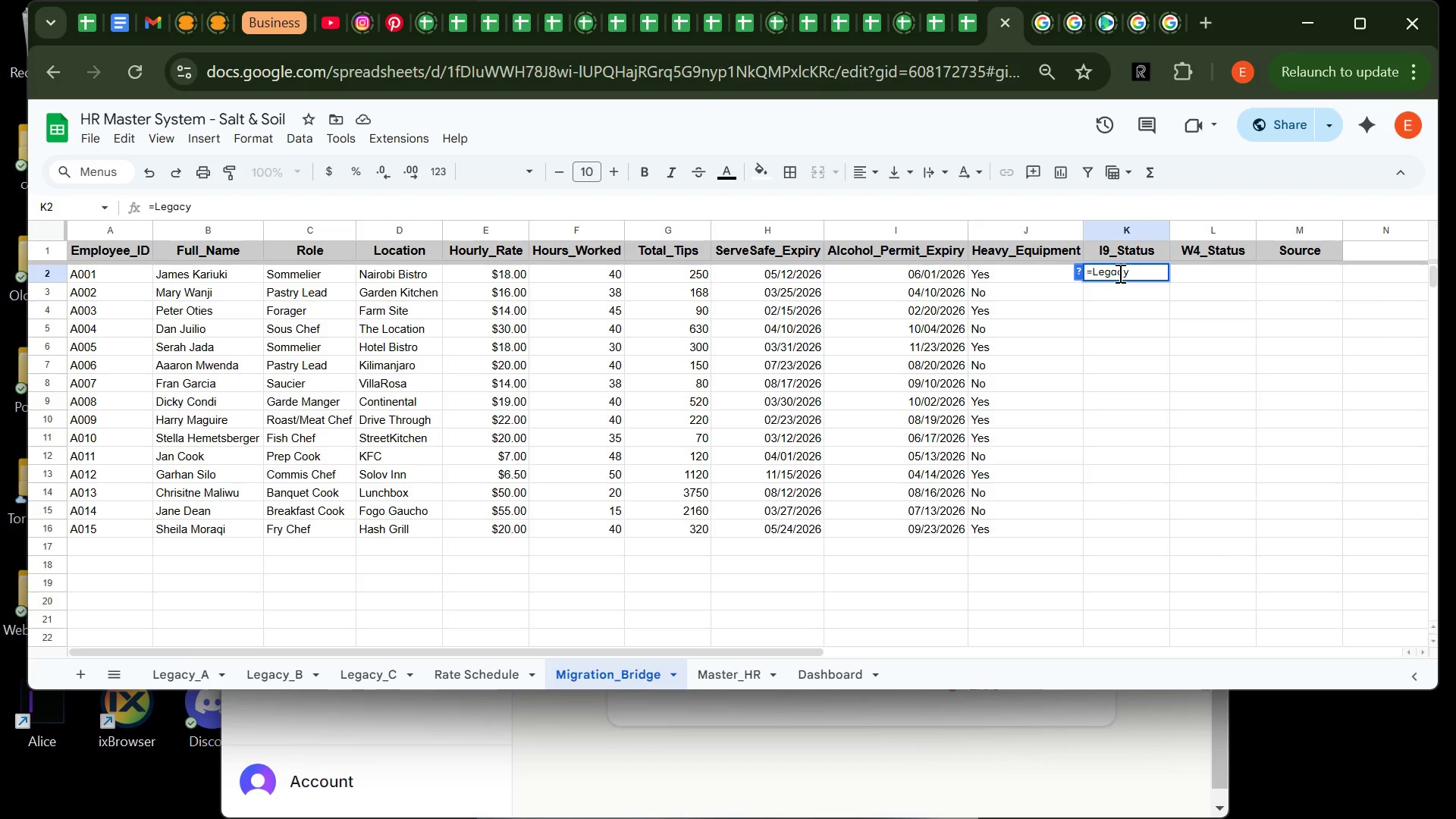 
key(Shift+Minus)
 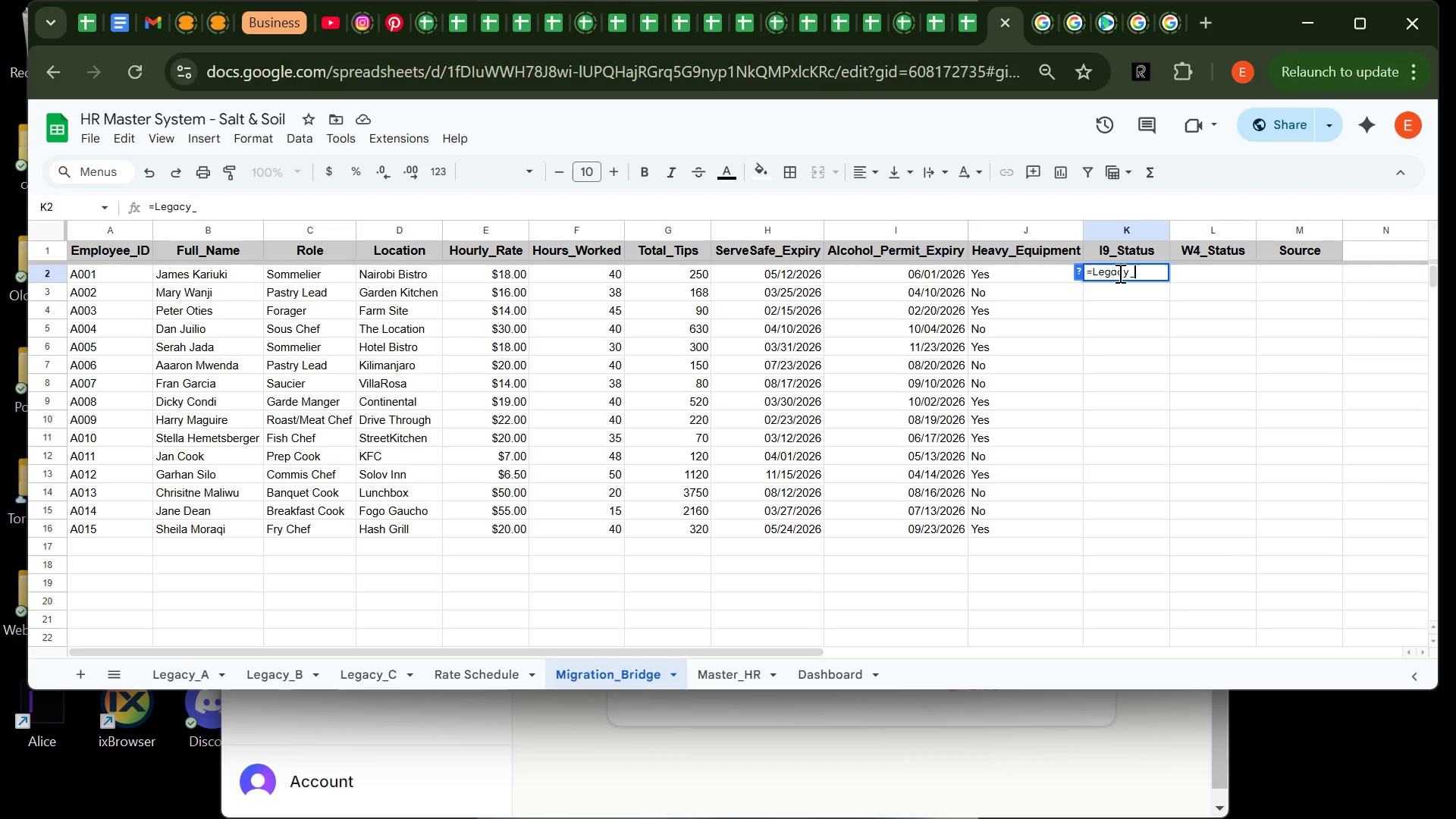 
key(CapsLock)
 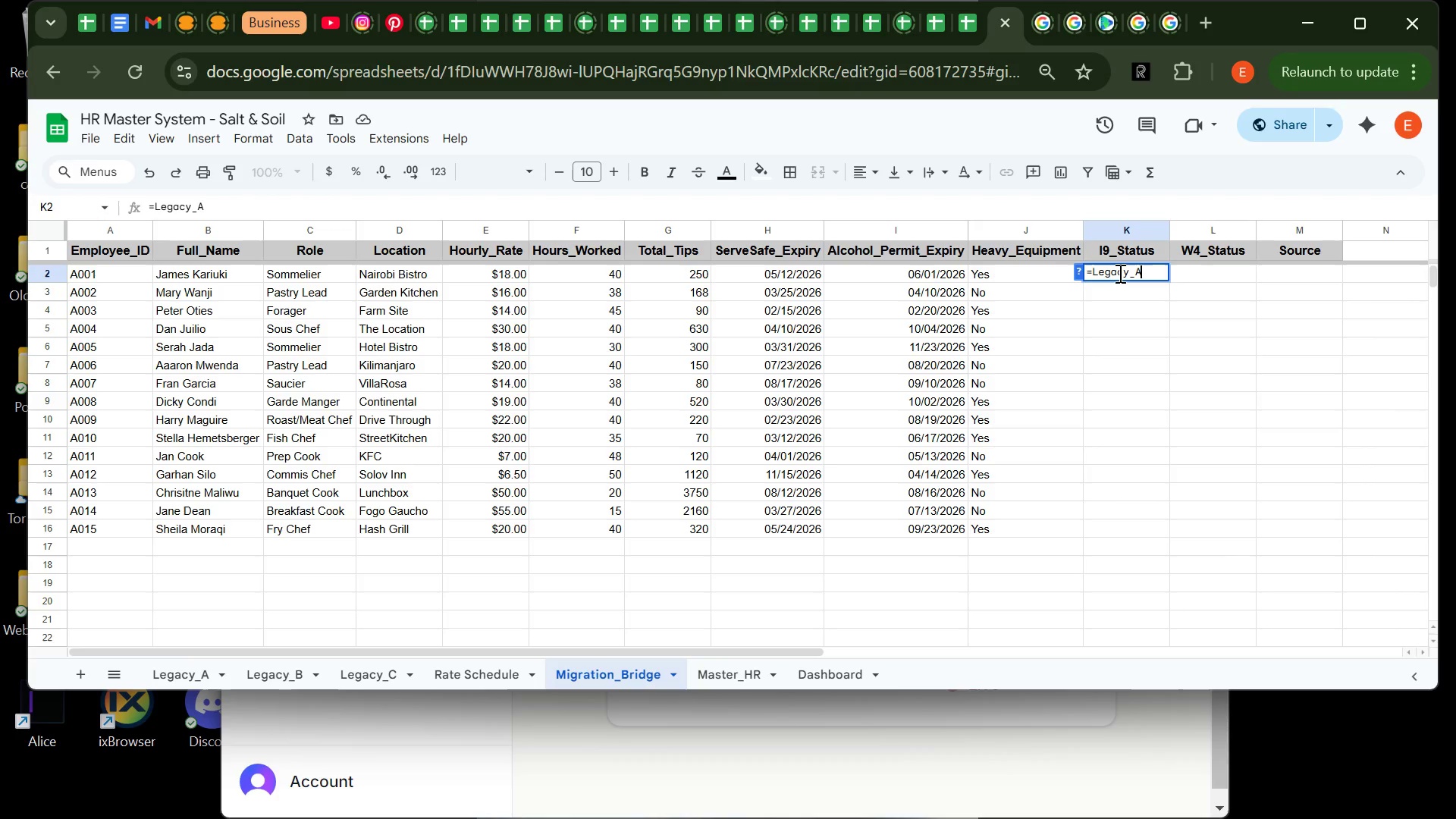 
key(A)
 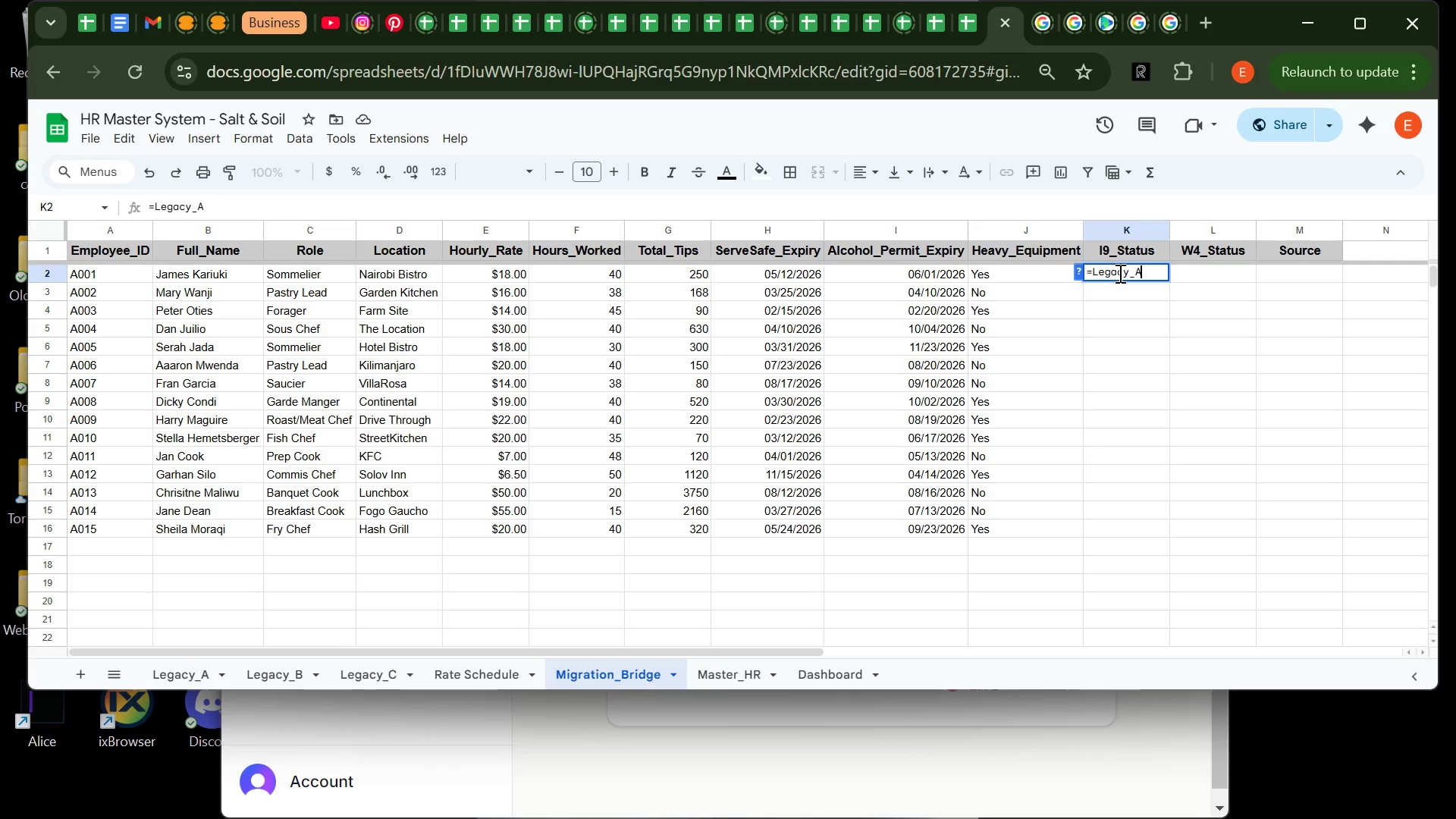 
key(CapsLock)
 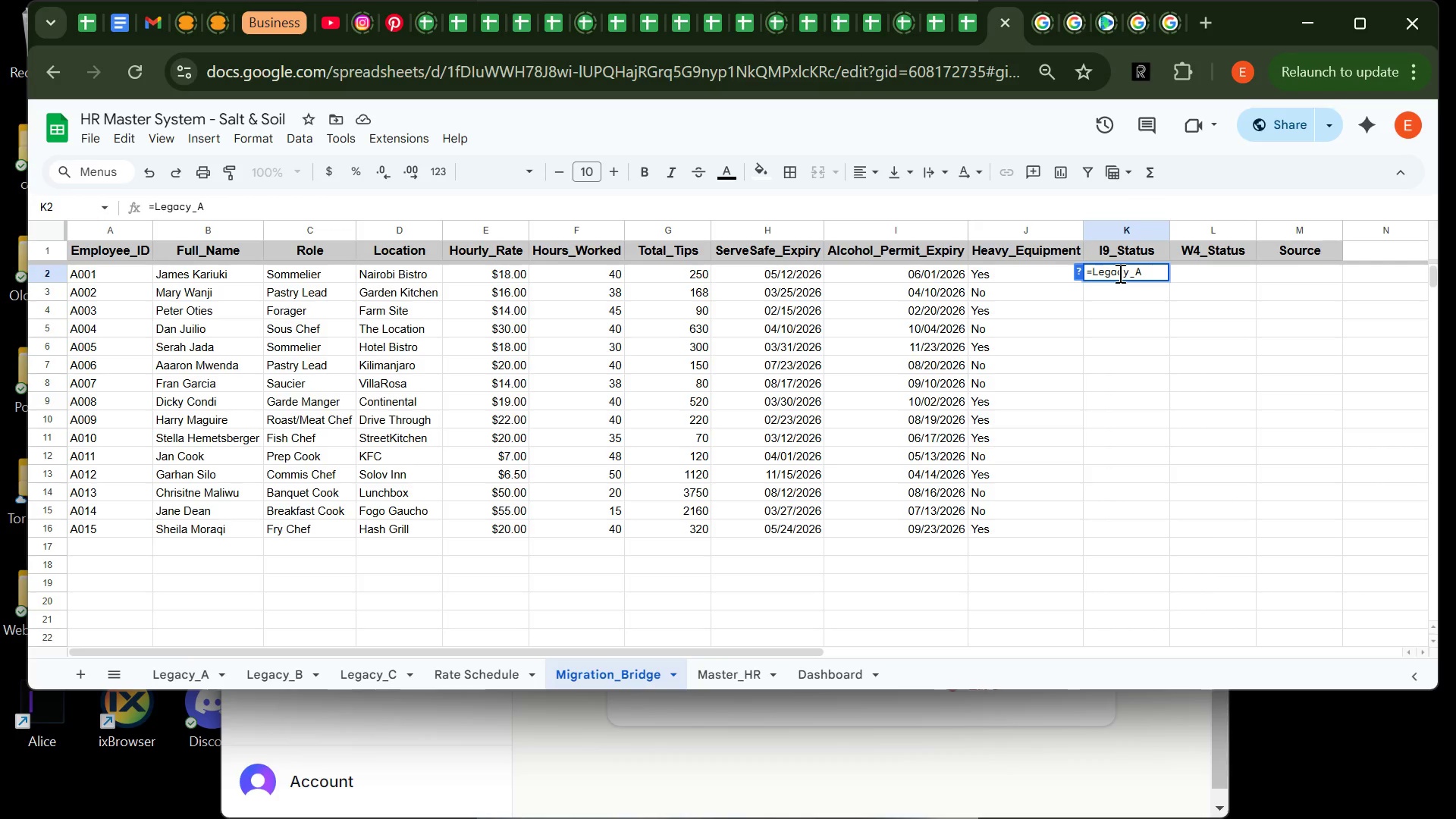 
key(Shift+1)
 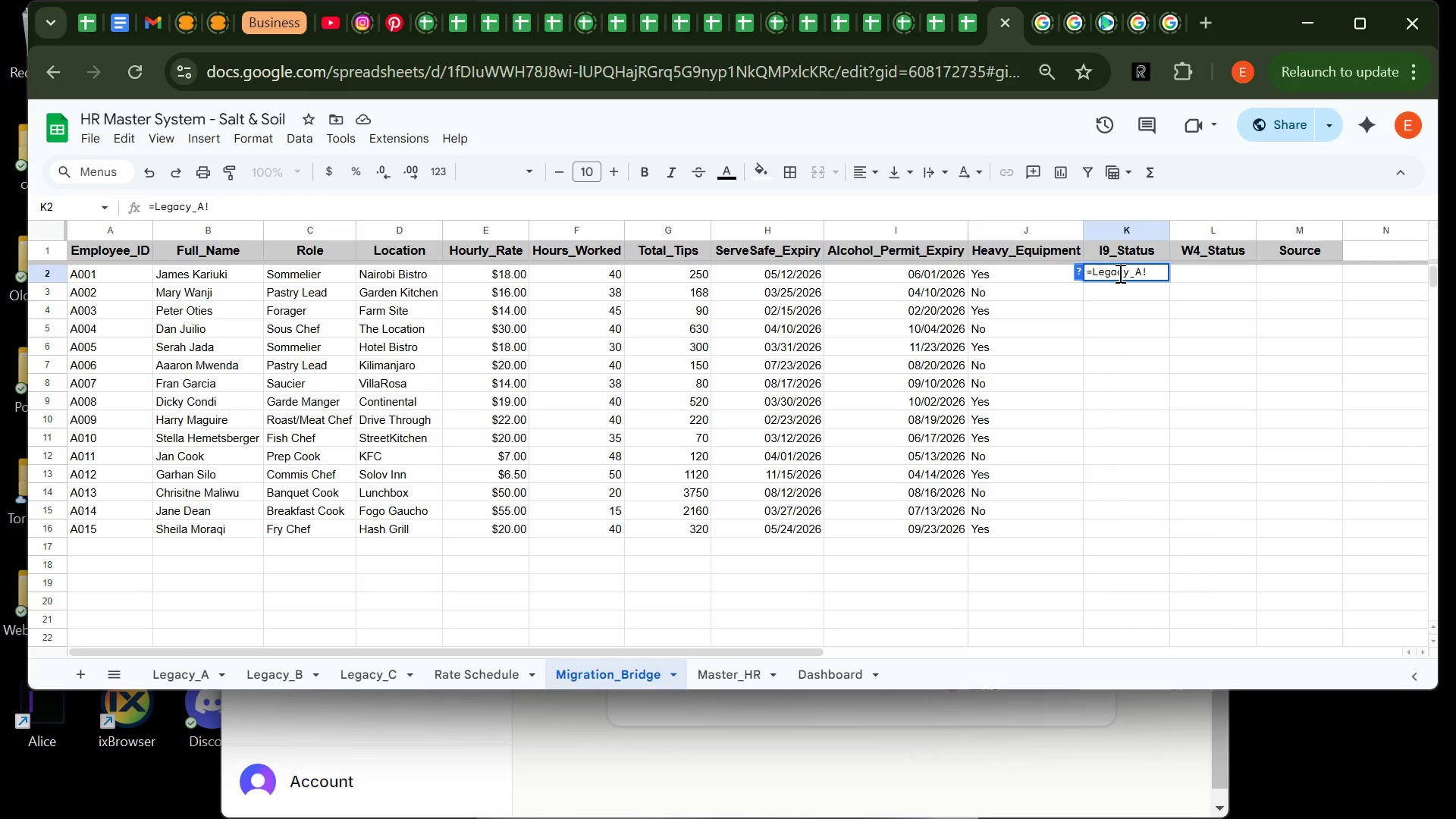 
type(l)
key(Backspace)
type(L1)
key(Backspace)
type(2)
 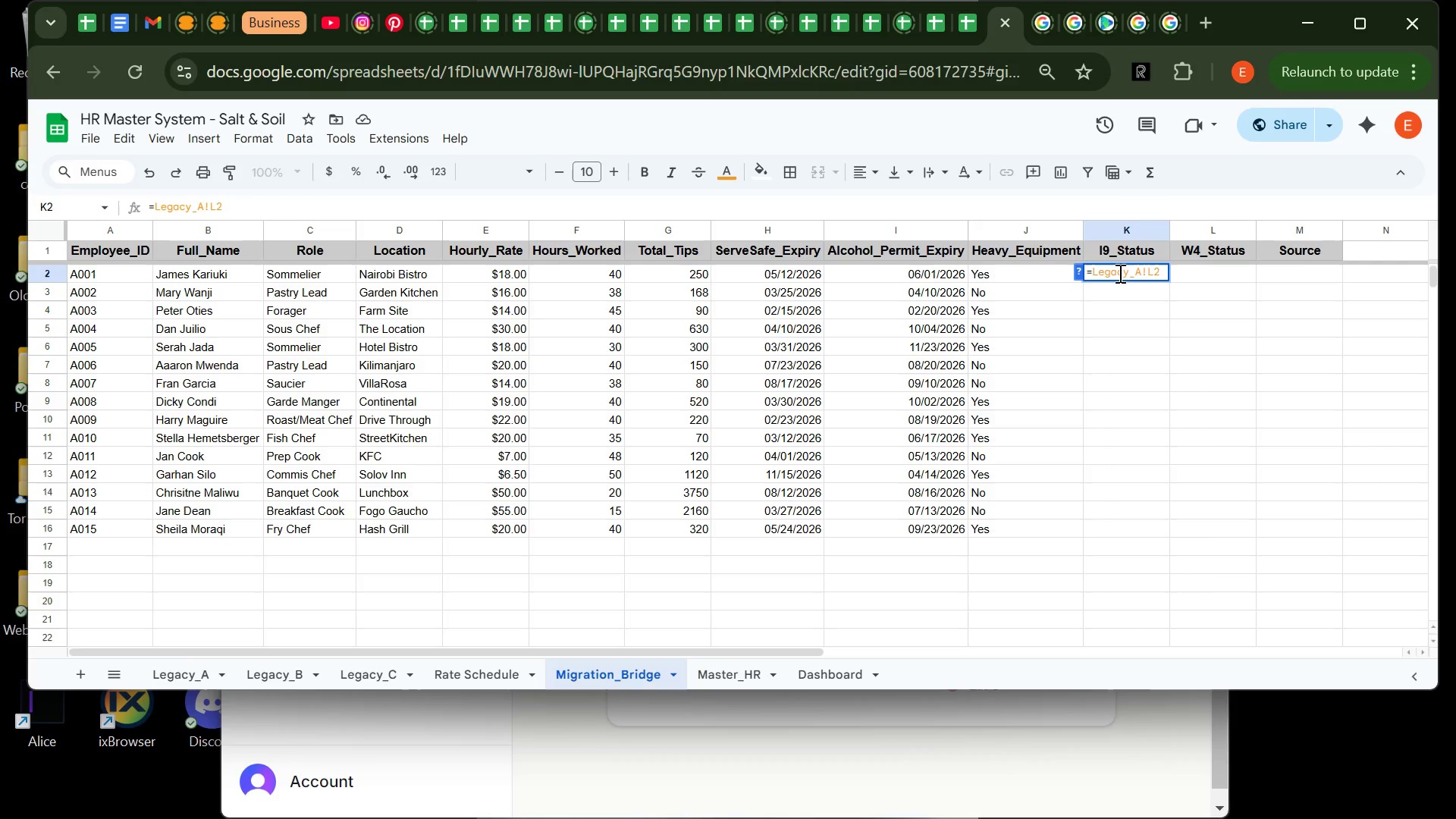 
key(Enter)
 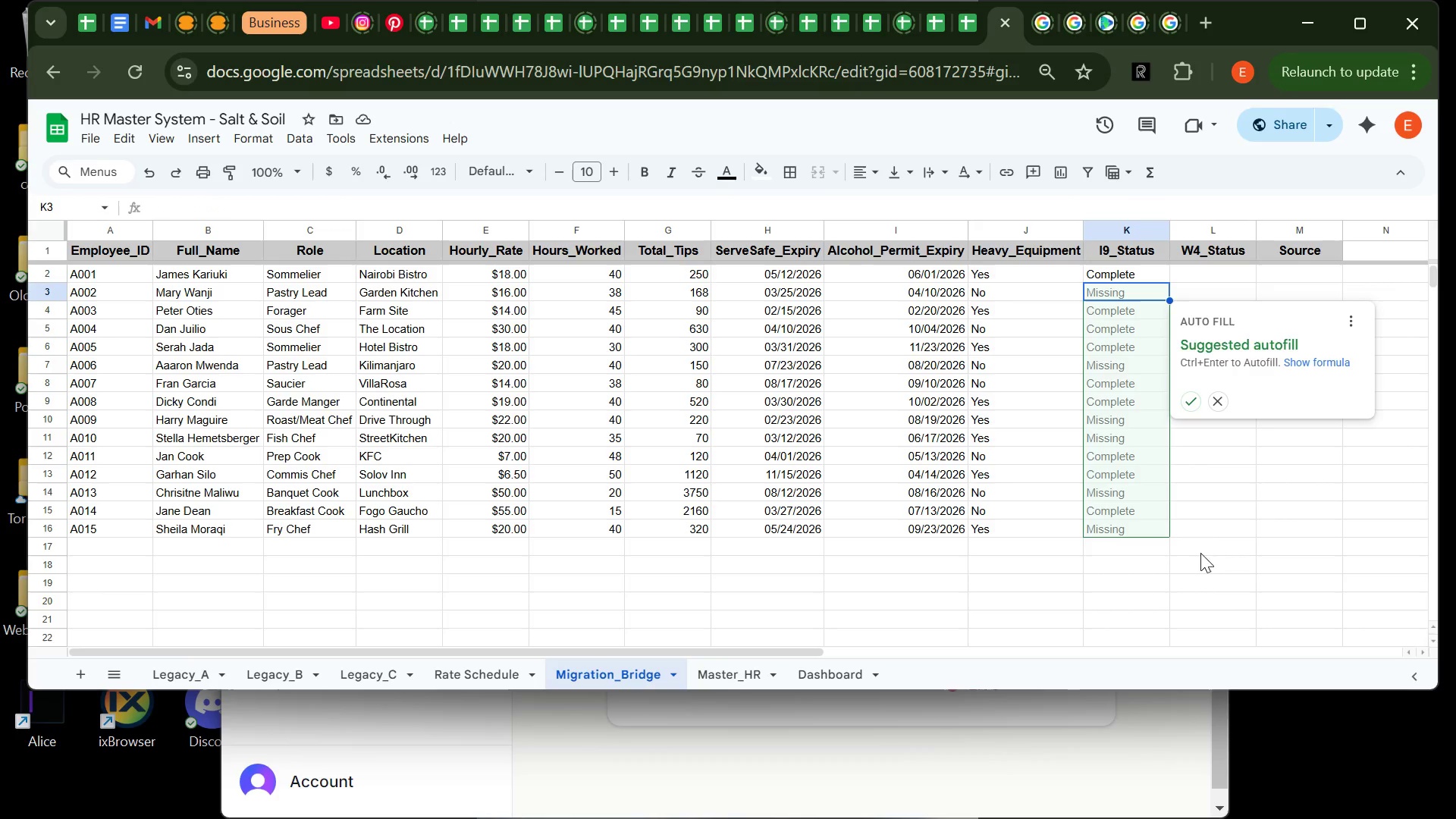 
wait(7.09)
 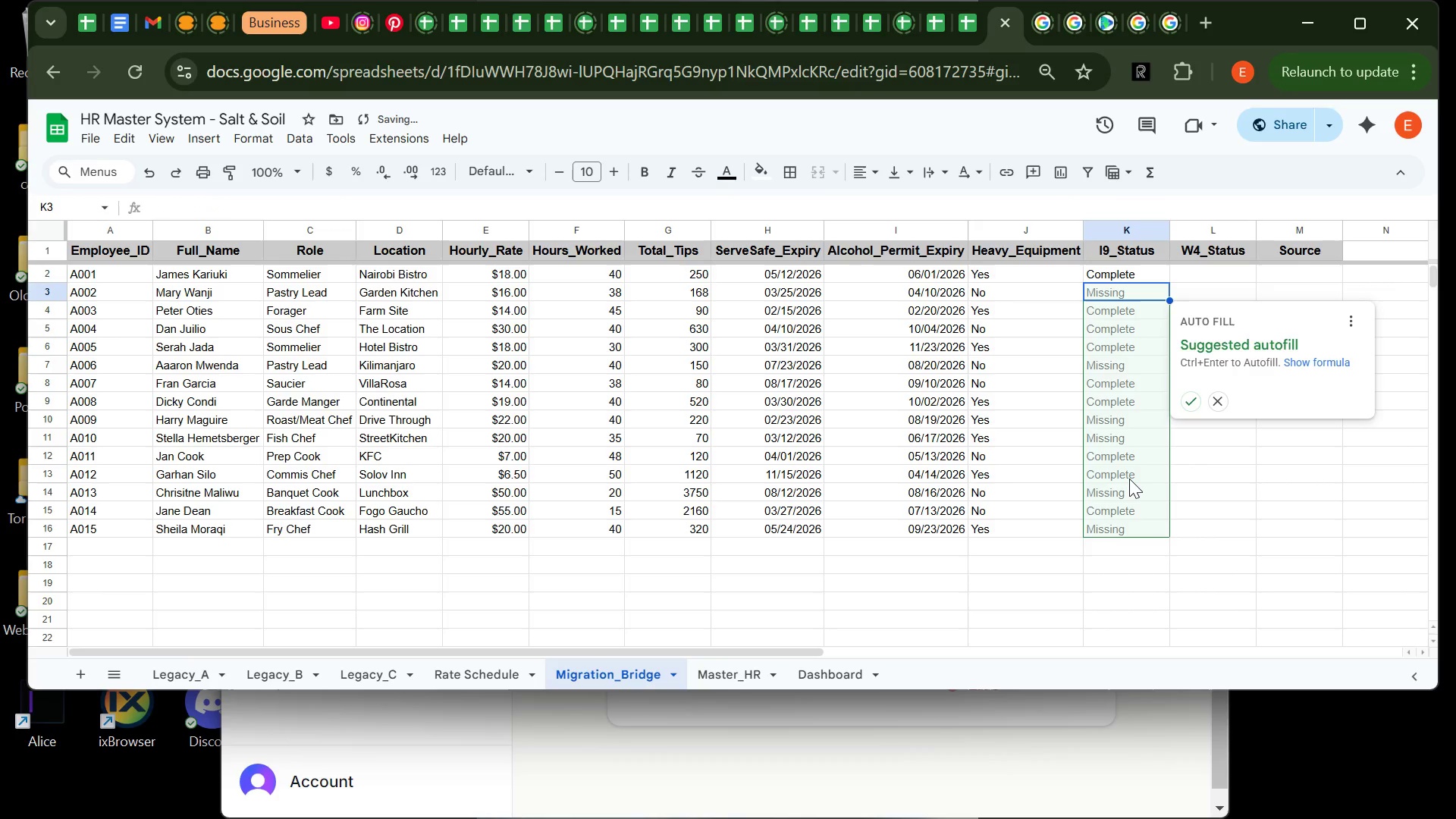 
left_click([1185, 404])
 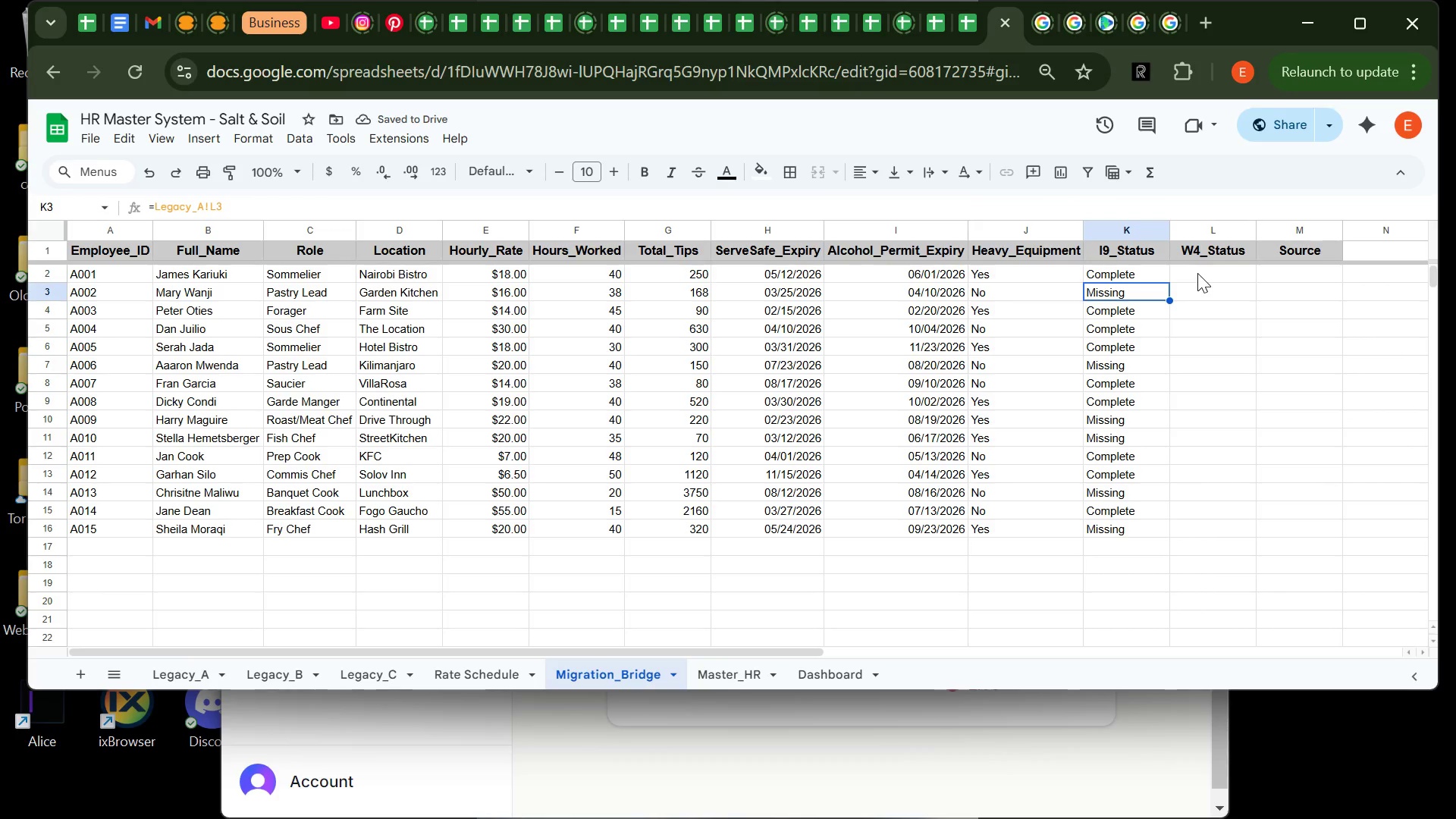 
left_click([1197, 273])
 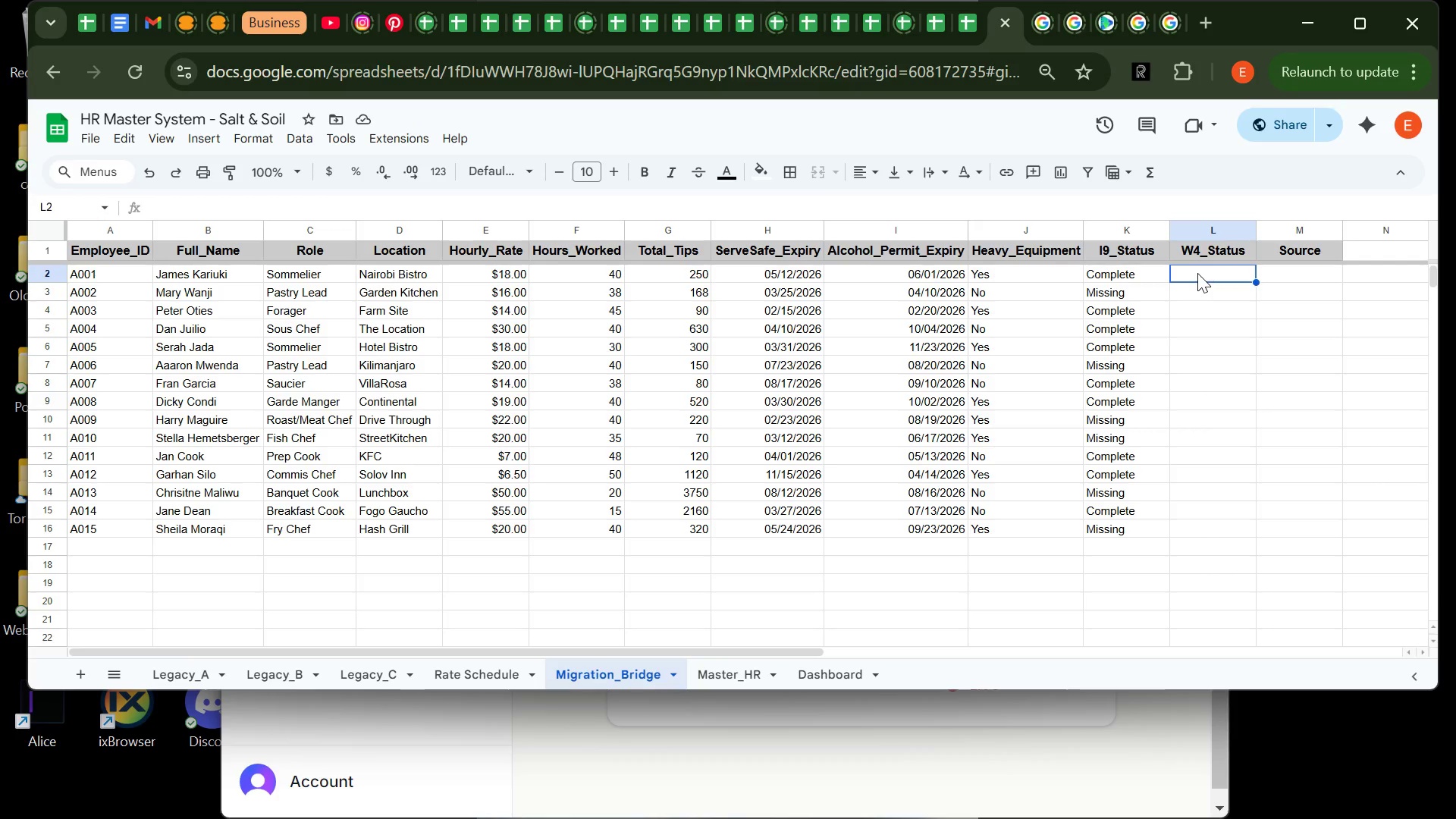 
type(=l)
key(Backspace)
type(Legacy_A!m)
key(Backspace)
type(M2)
 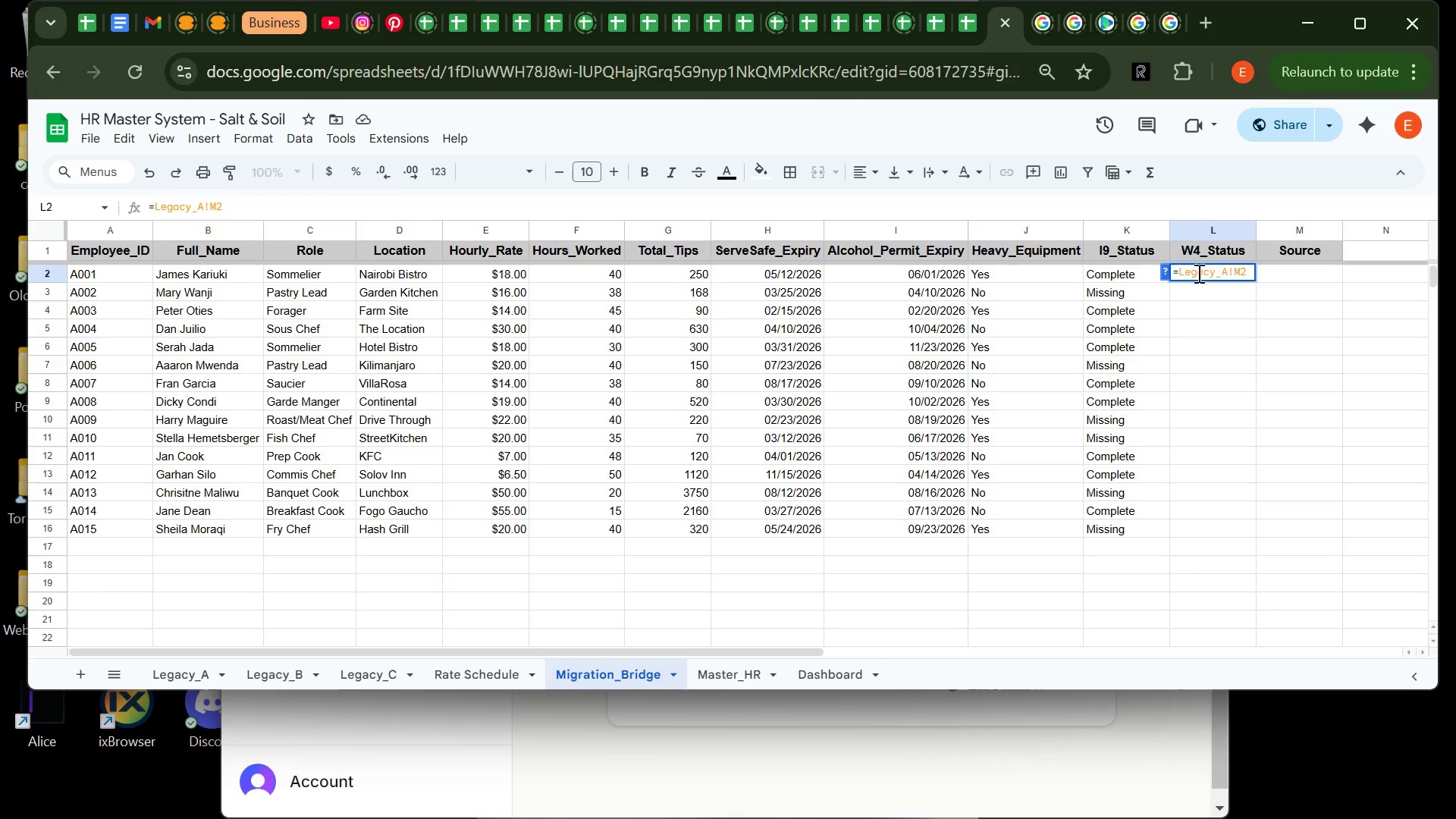 
key(Enter)
 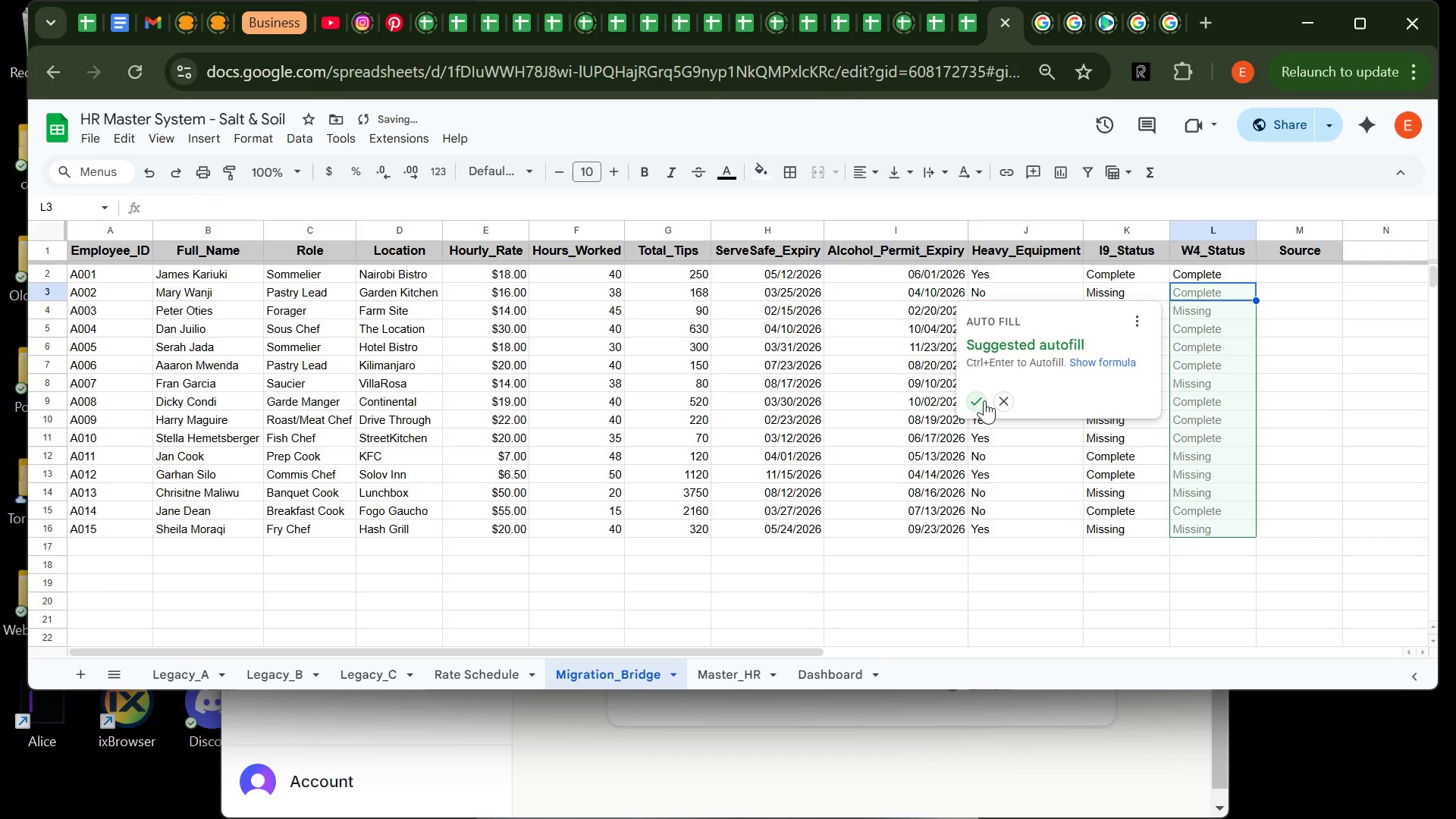 
left_click([984, 400])
 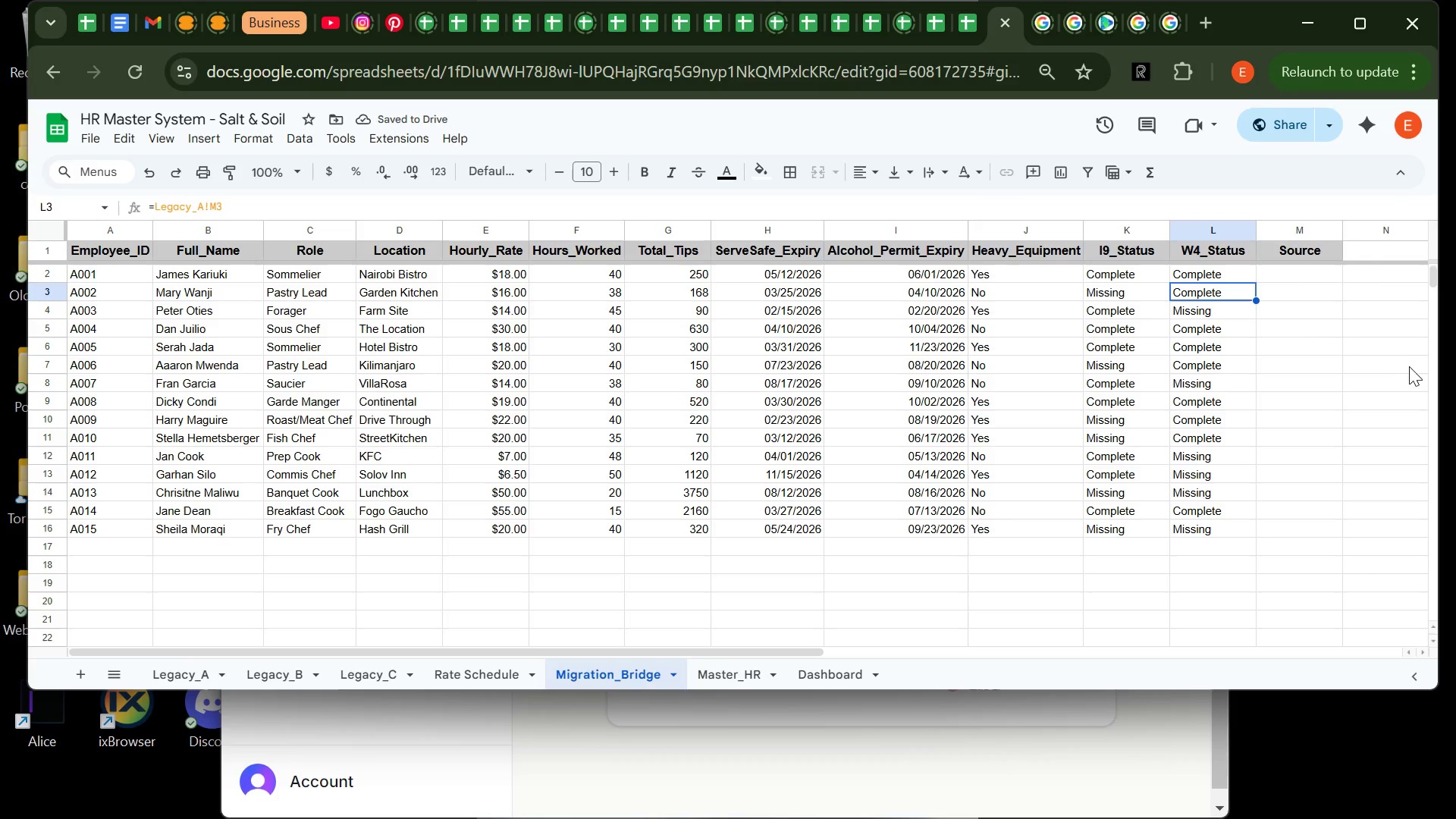 
wait(6.06)
 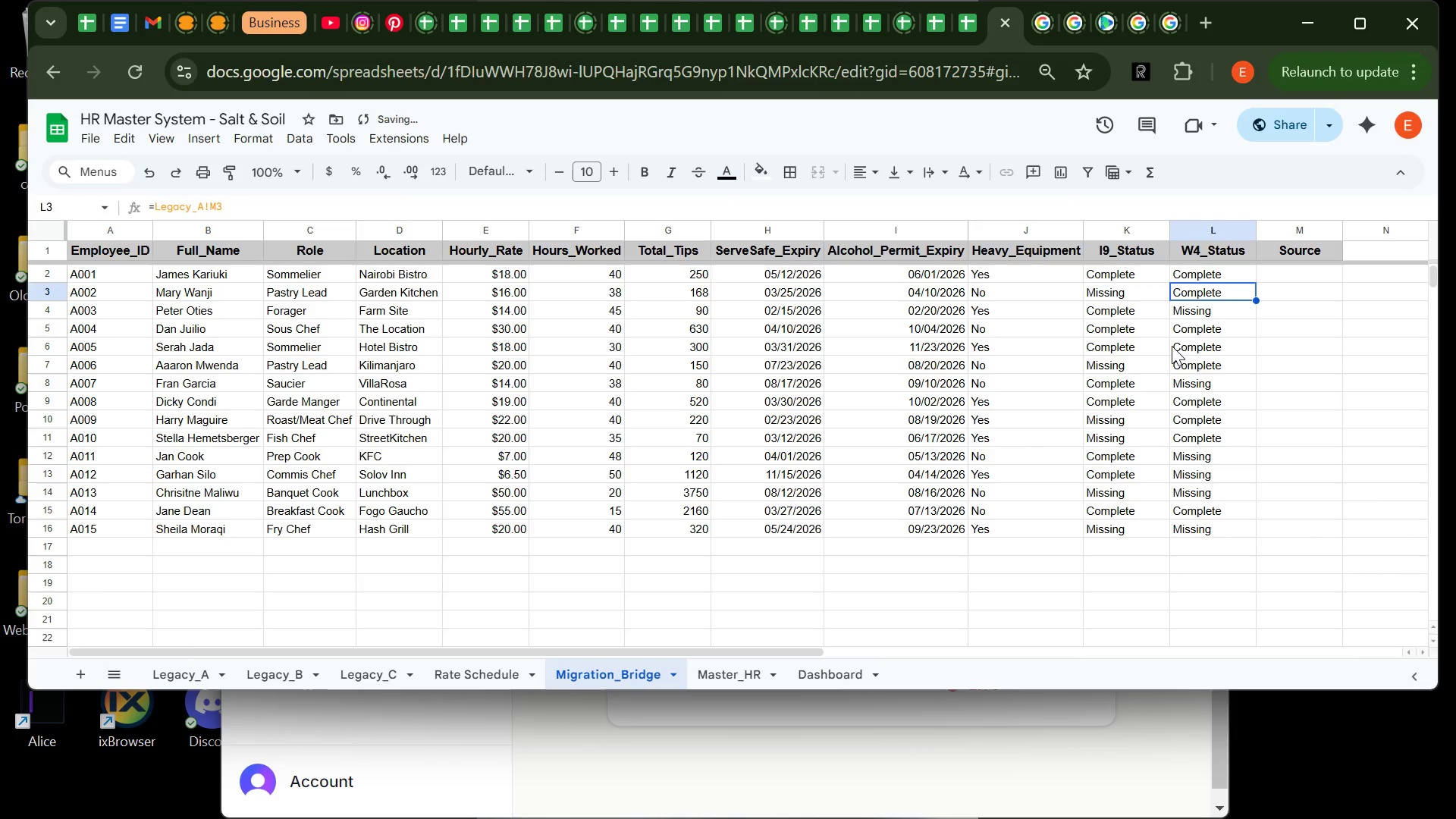 
left_click([1287, 271])
 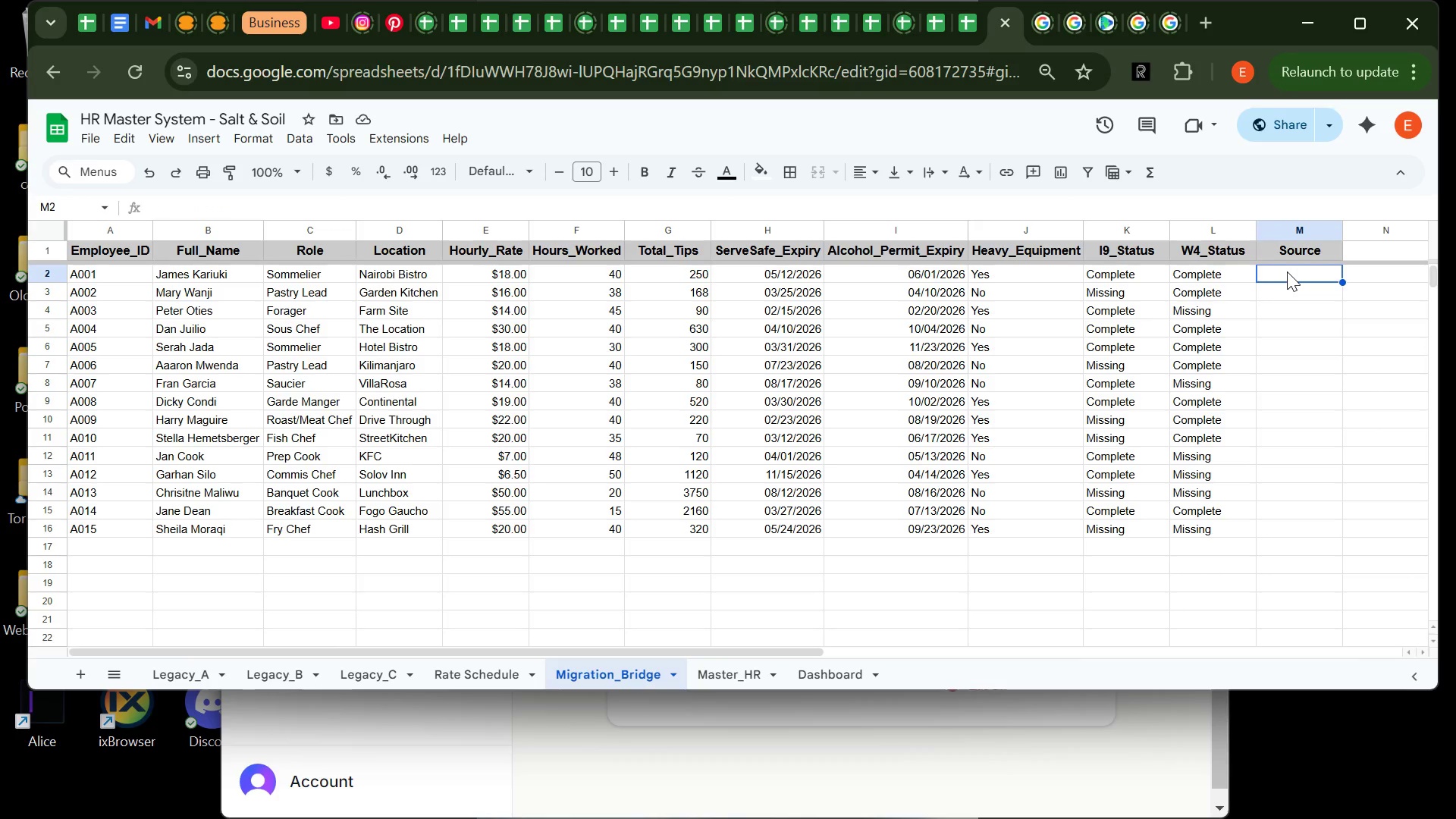 
type(="lEGACY)
key(Backspace)
key(Backspace)
key(Backspace)
key(Backspace)
key(Backspace)
key(Backspace)
type(Legacy_a)
key(Backspace)
type(A")
 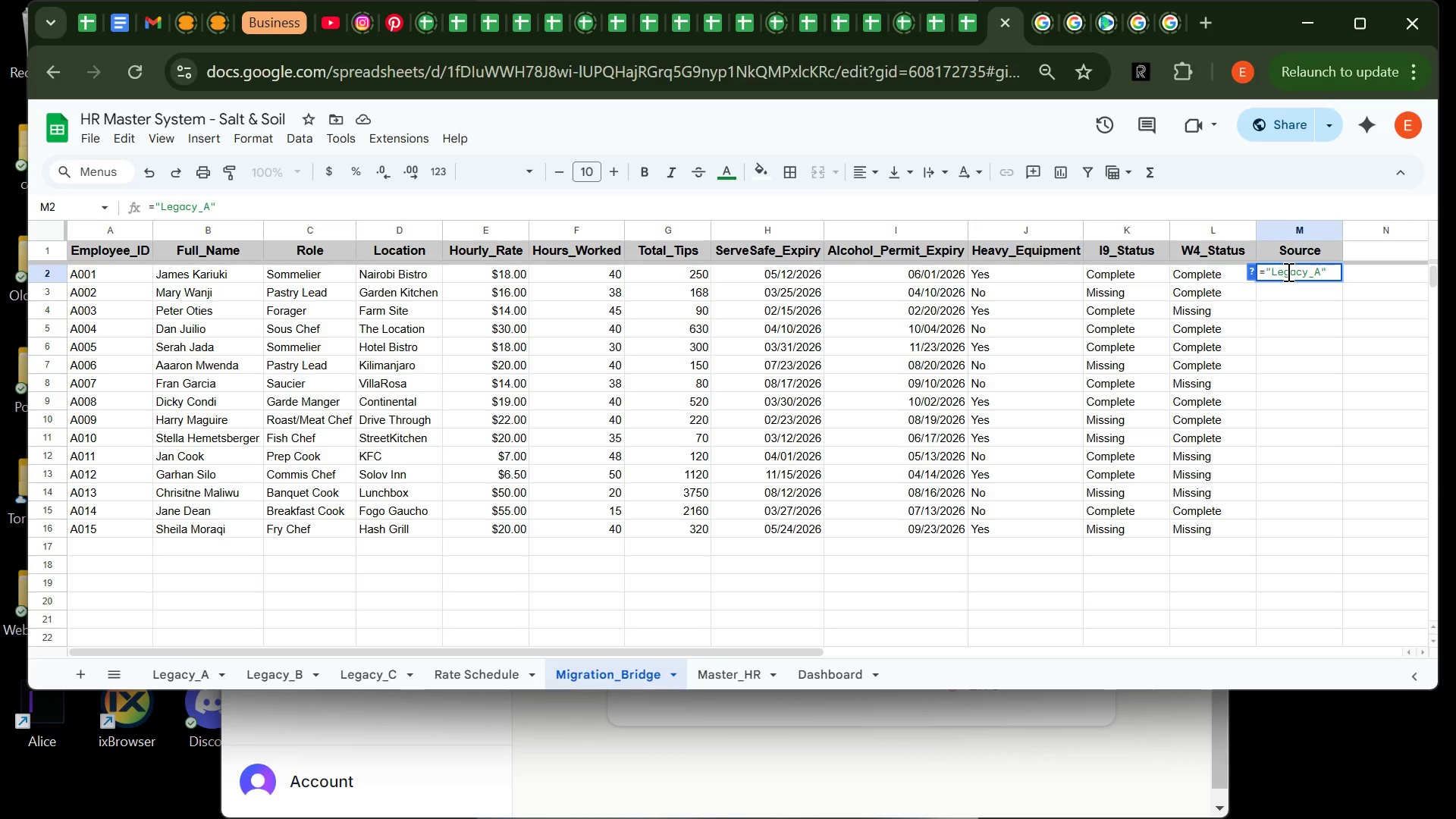 
wait(5.31)
 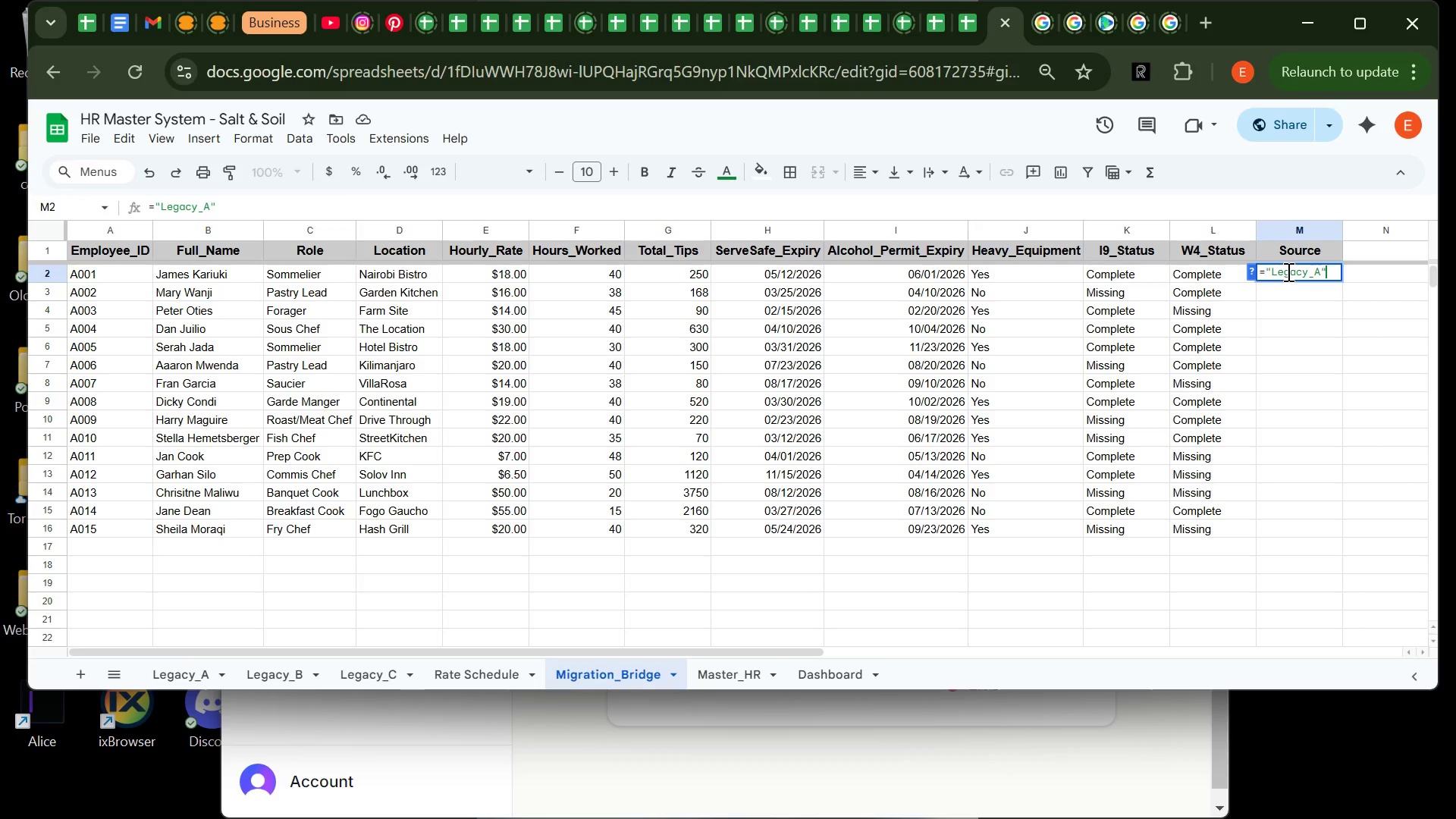 
key(Enter)
 